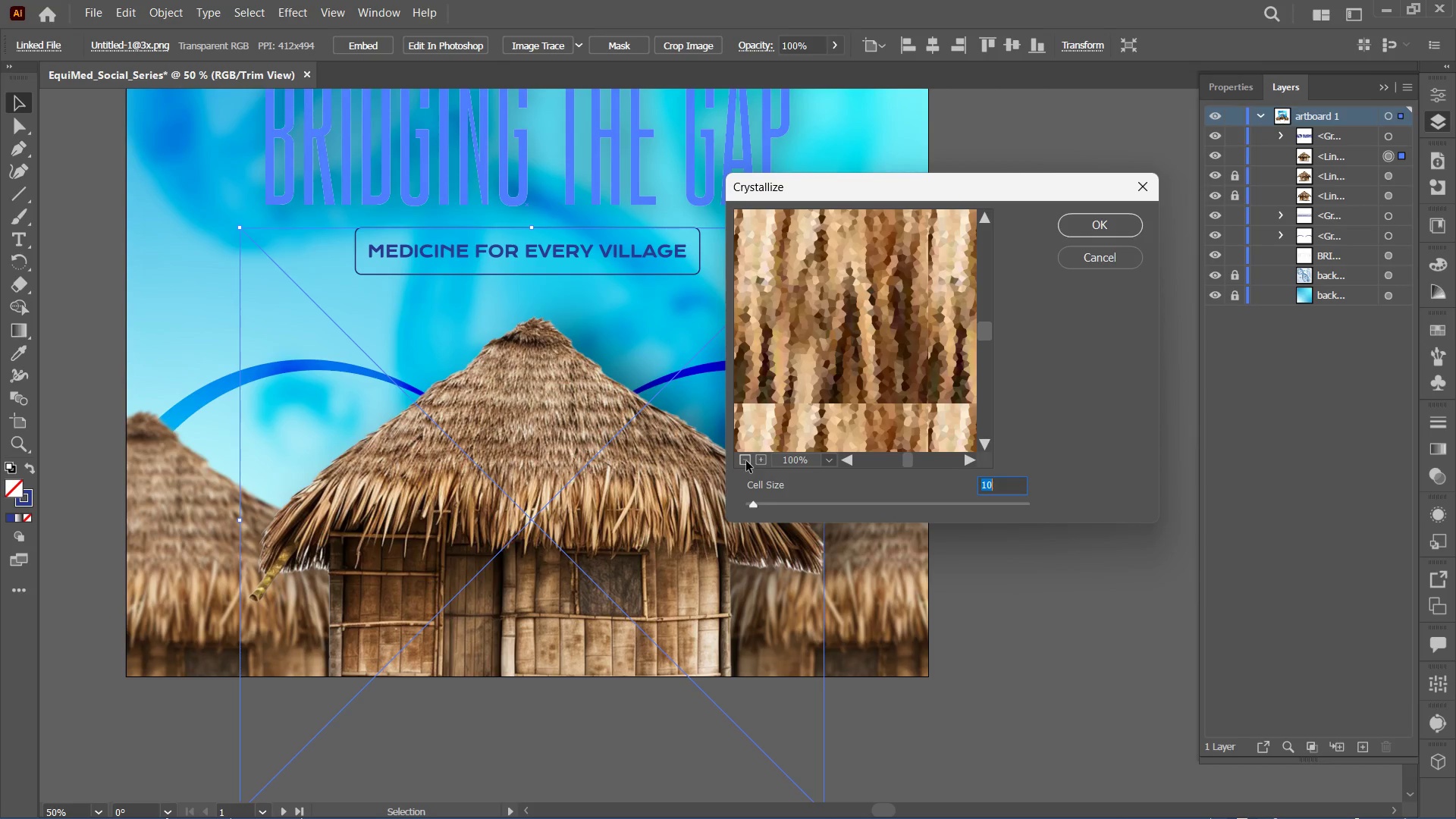 
triple_click([746, 461])
 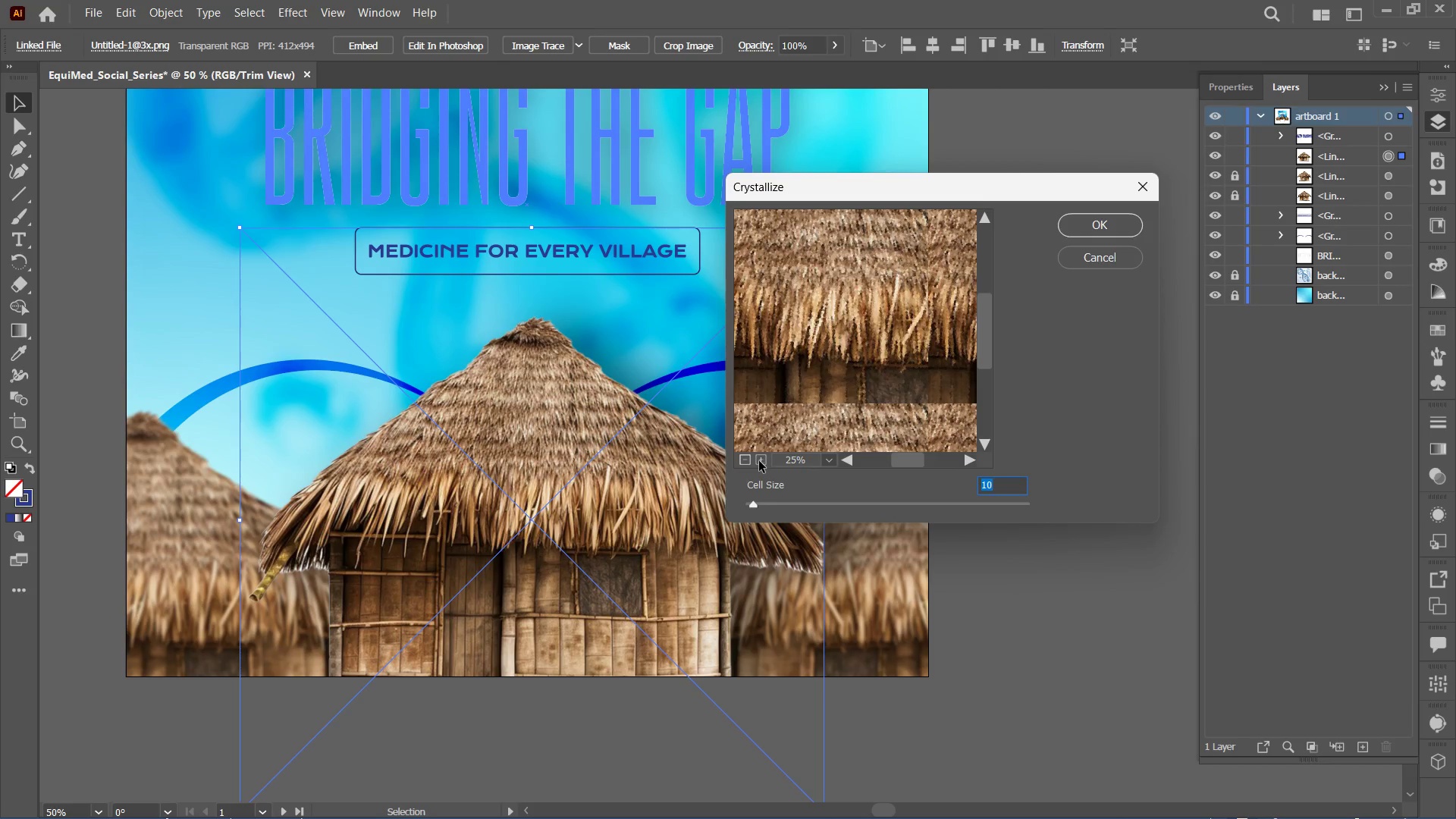 
double_click([744, 460])
 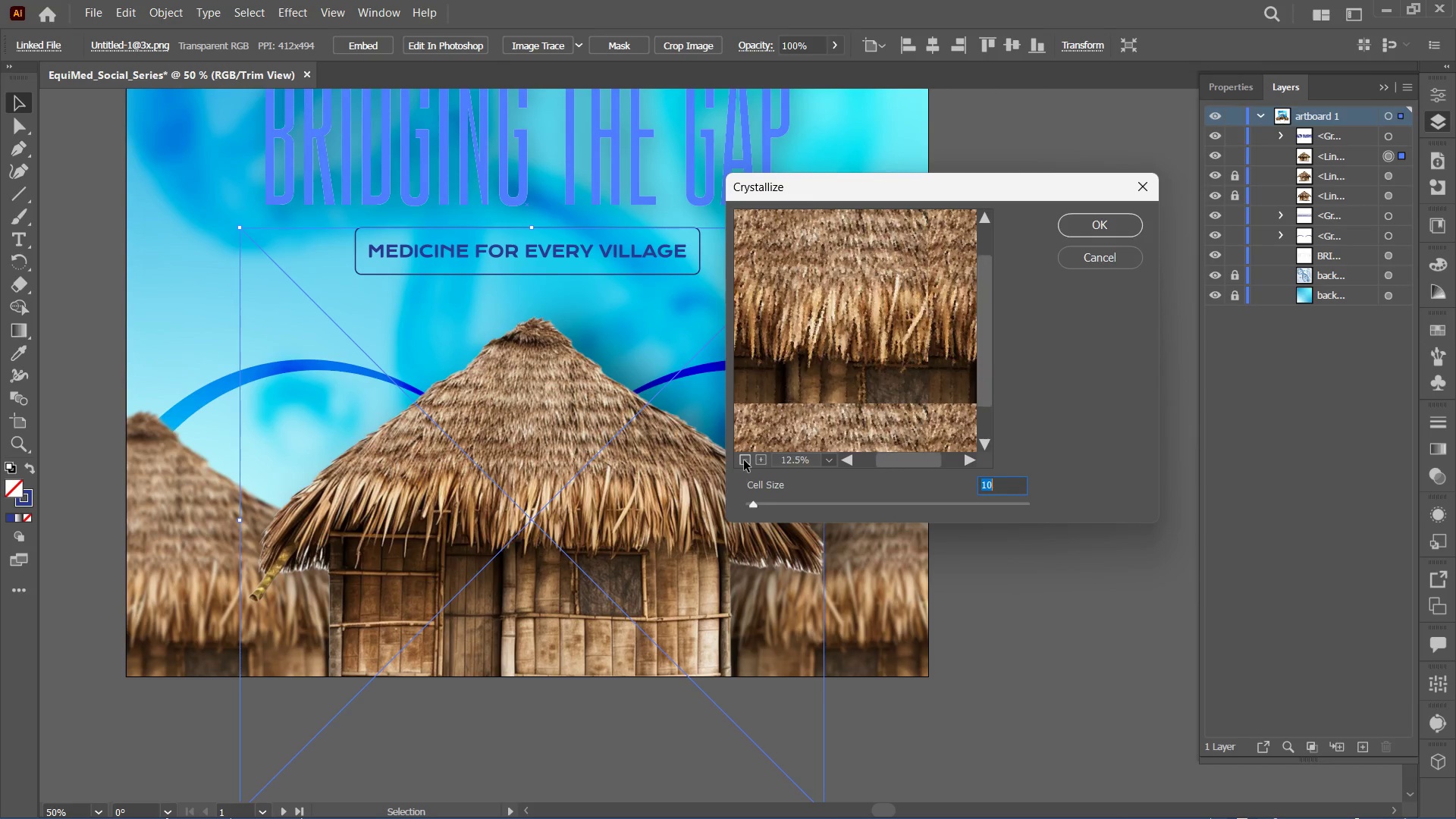 
triple_click([744, 460])
 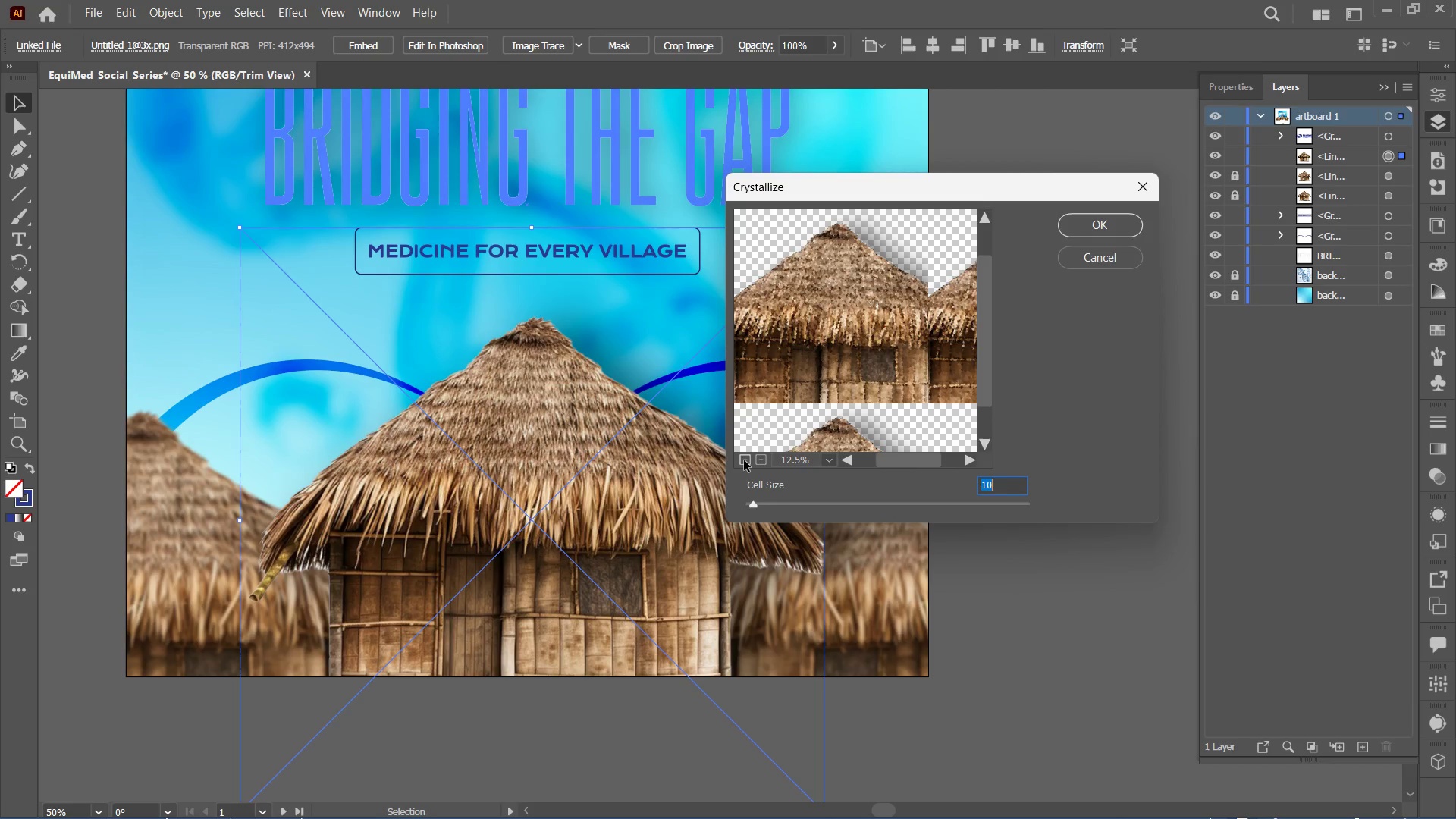 
triple_click([744, 460])
 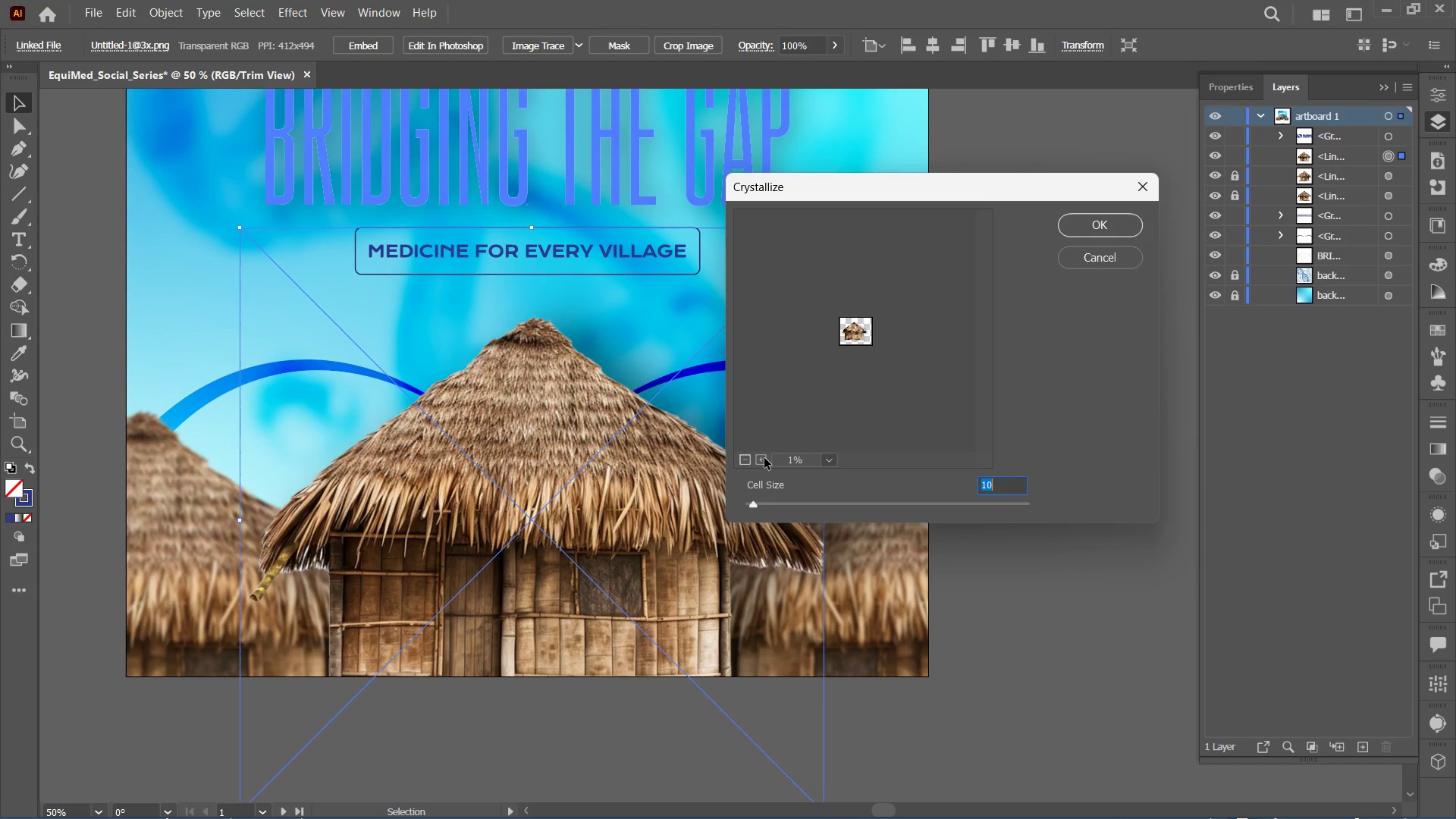 
left_click([764, 458])
 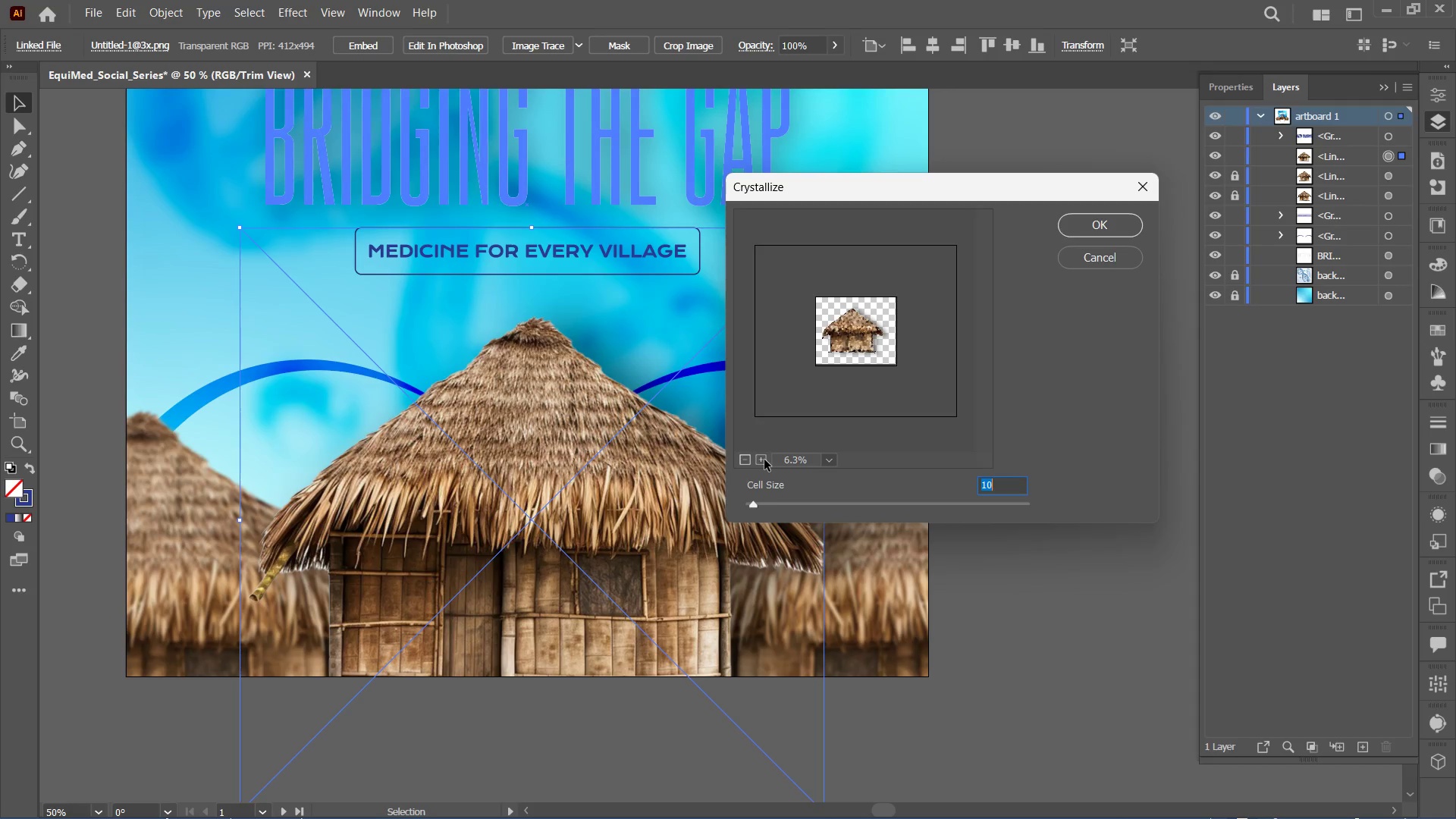 
left_click([764, 460])
 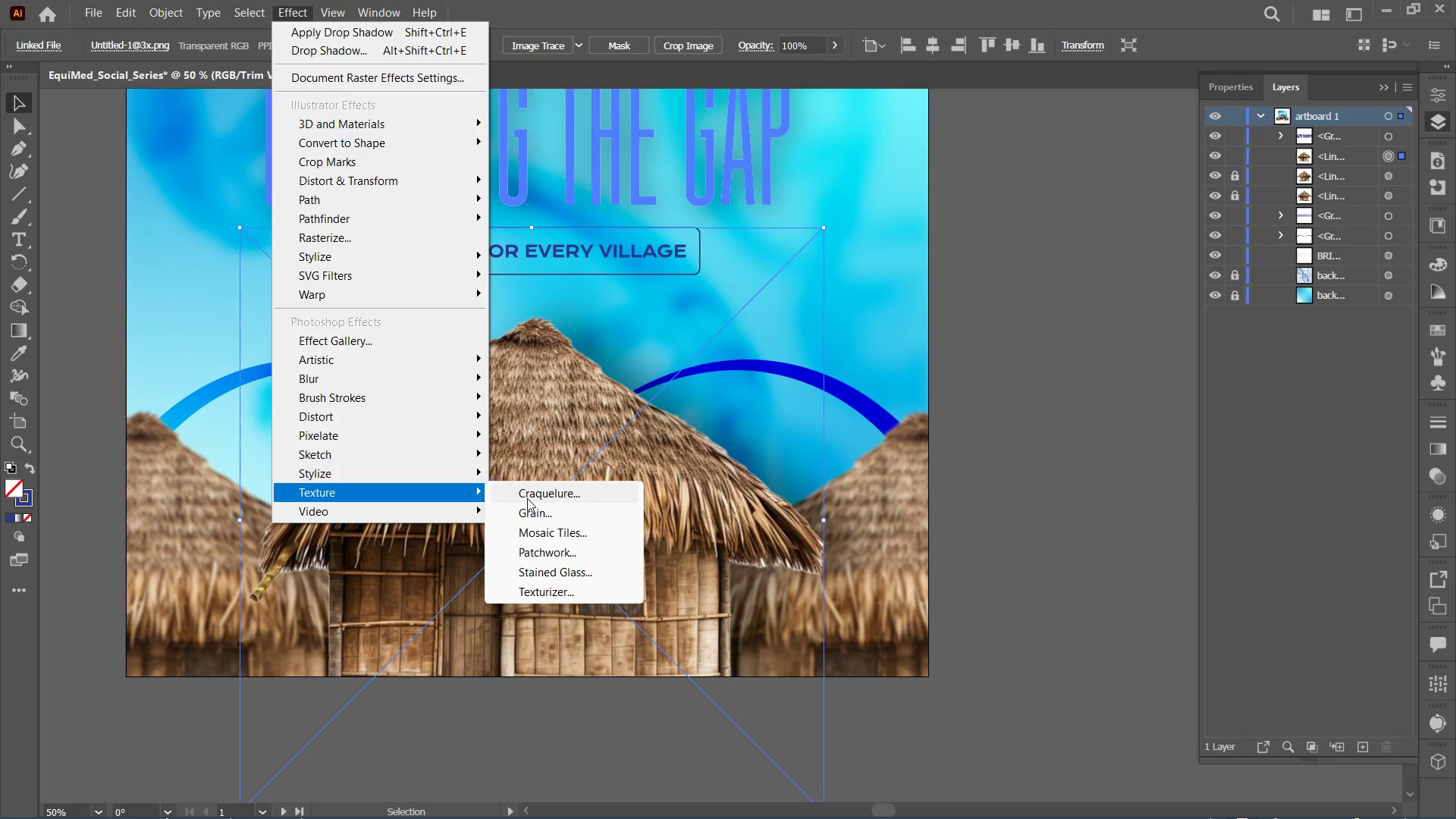 
wait(11.77)
 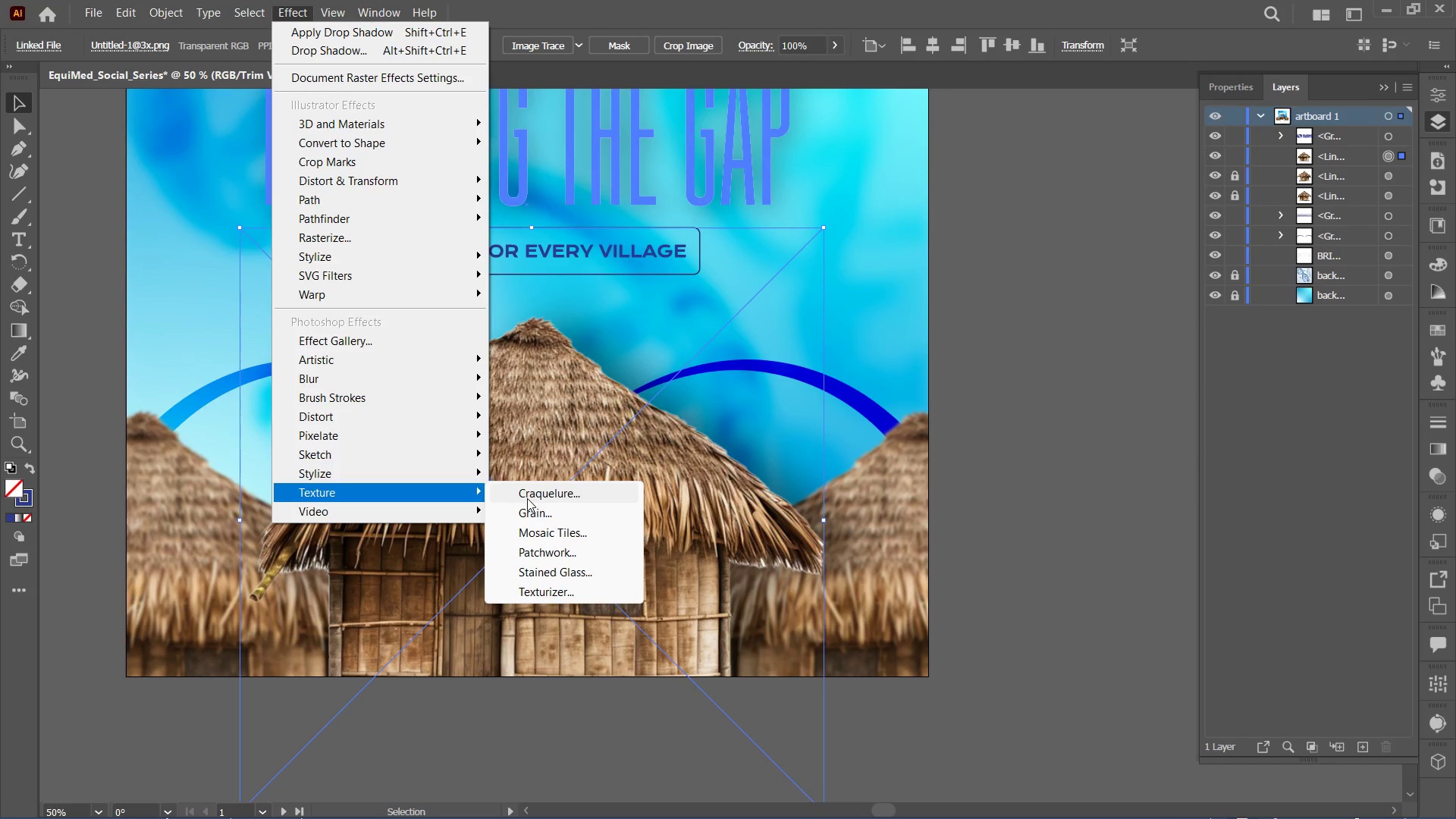 
double_click([25, 706])
 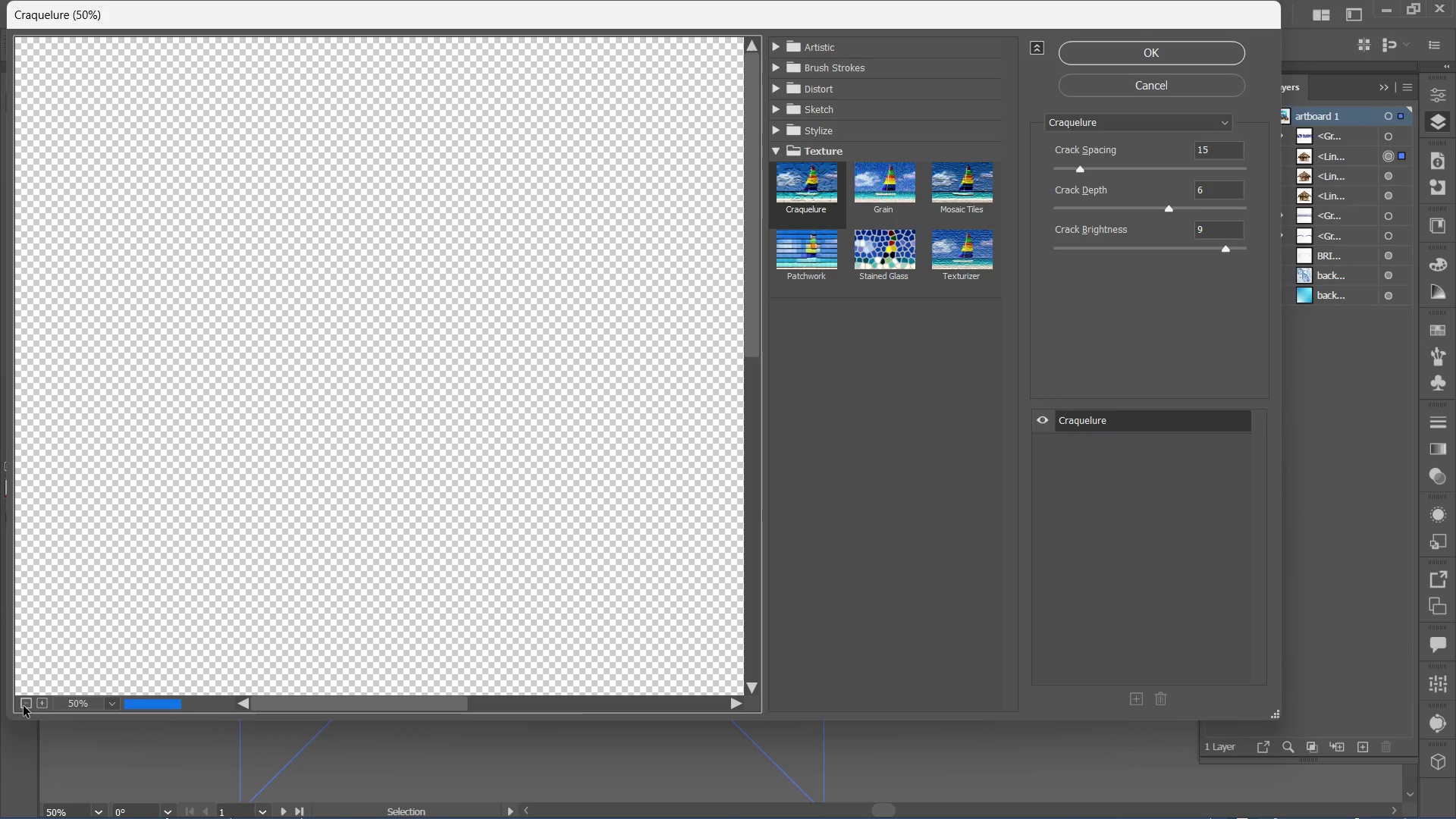 
triple_click([24, 706])
 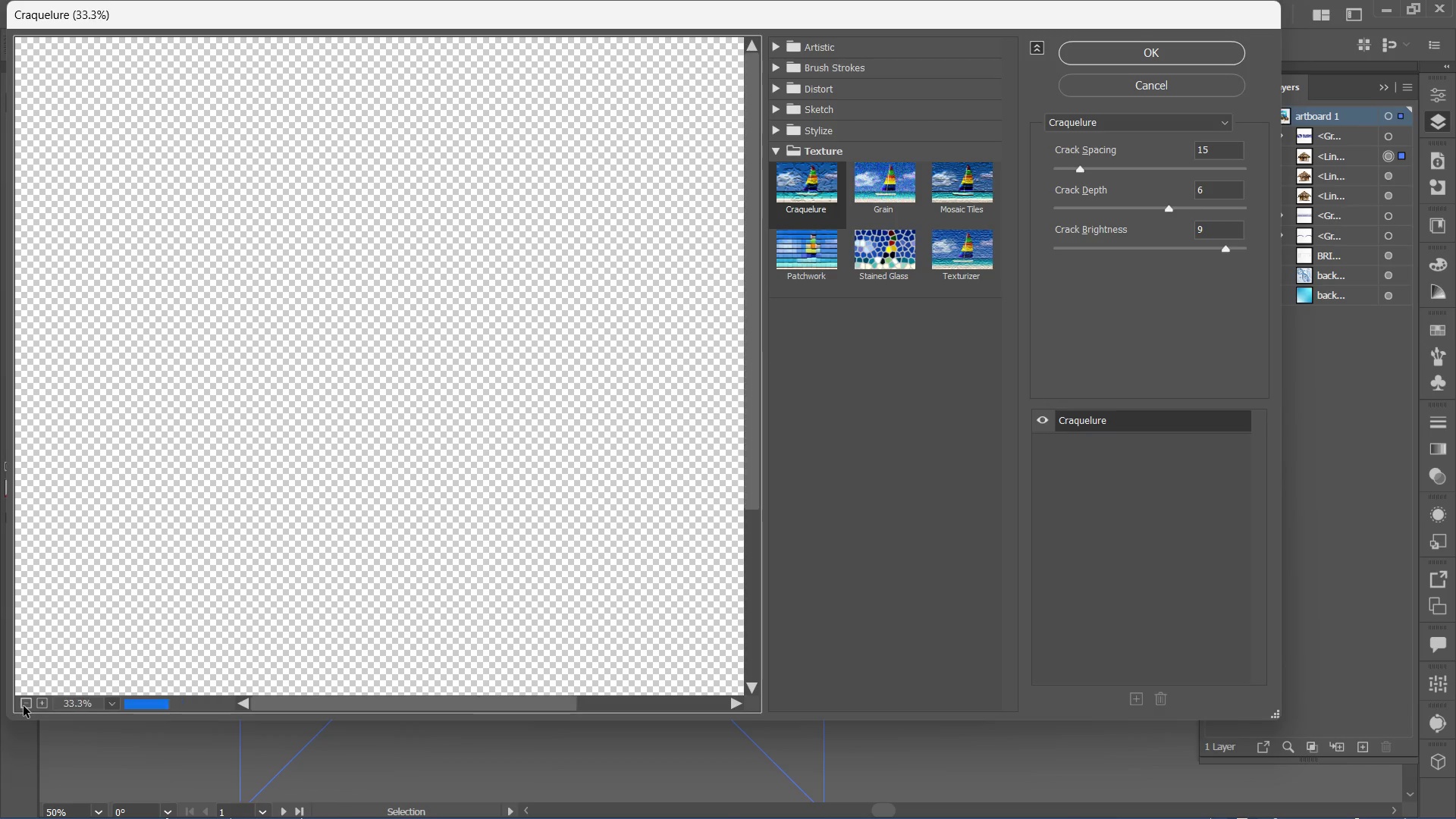 
triple_click([24, 706])
 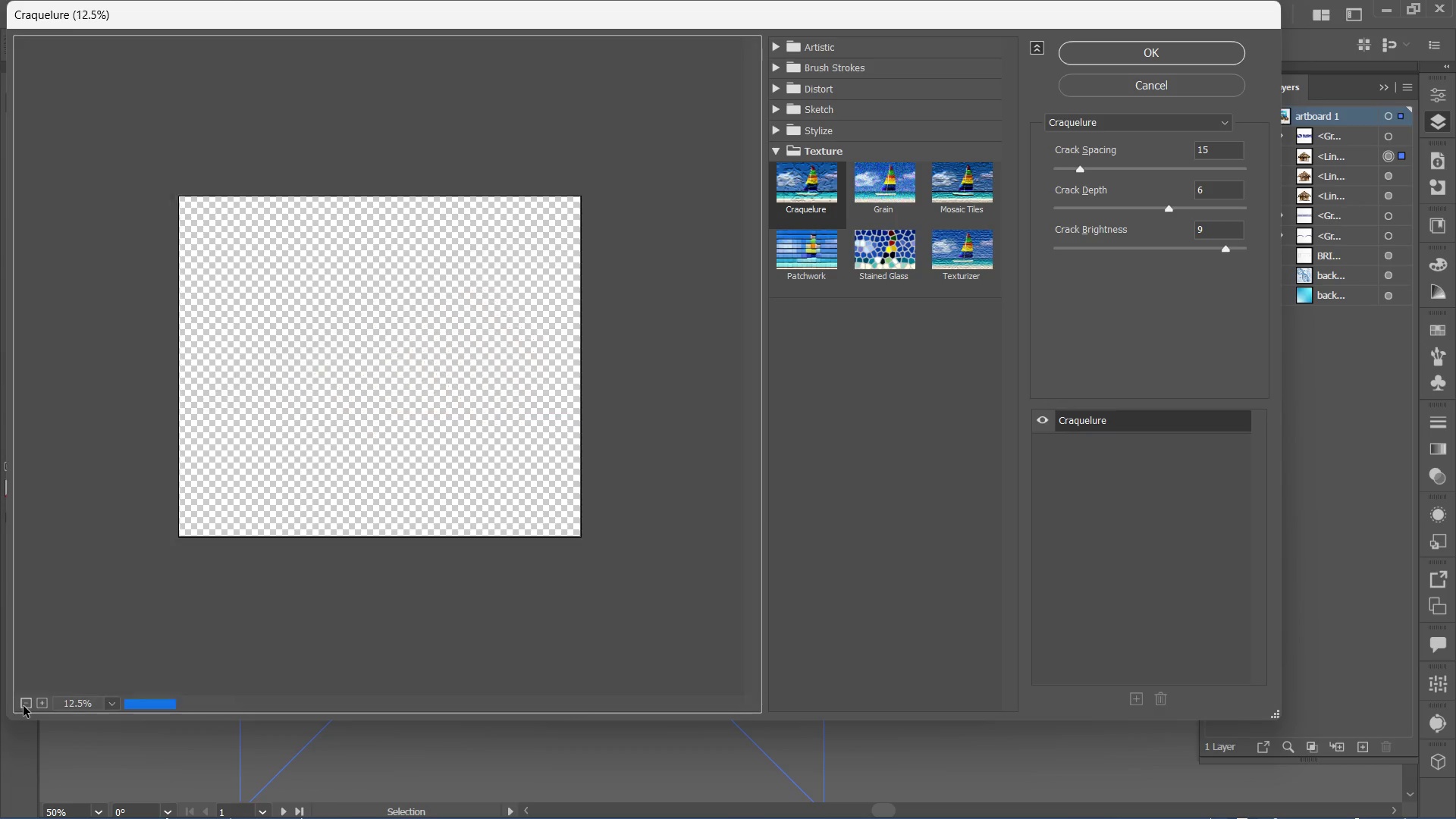 
triple_click([24, 706])
 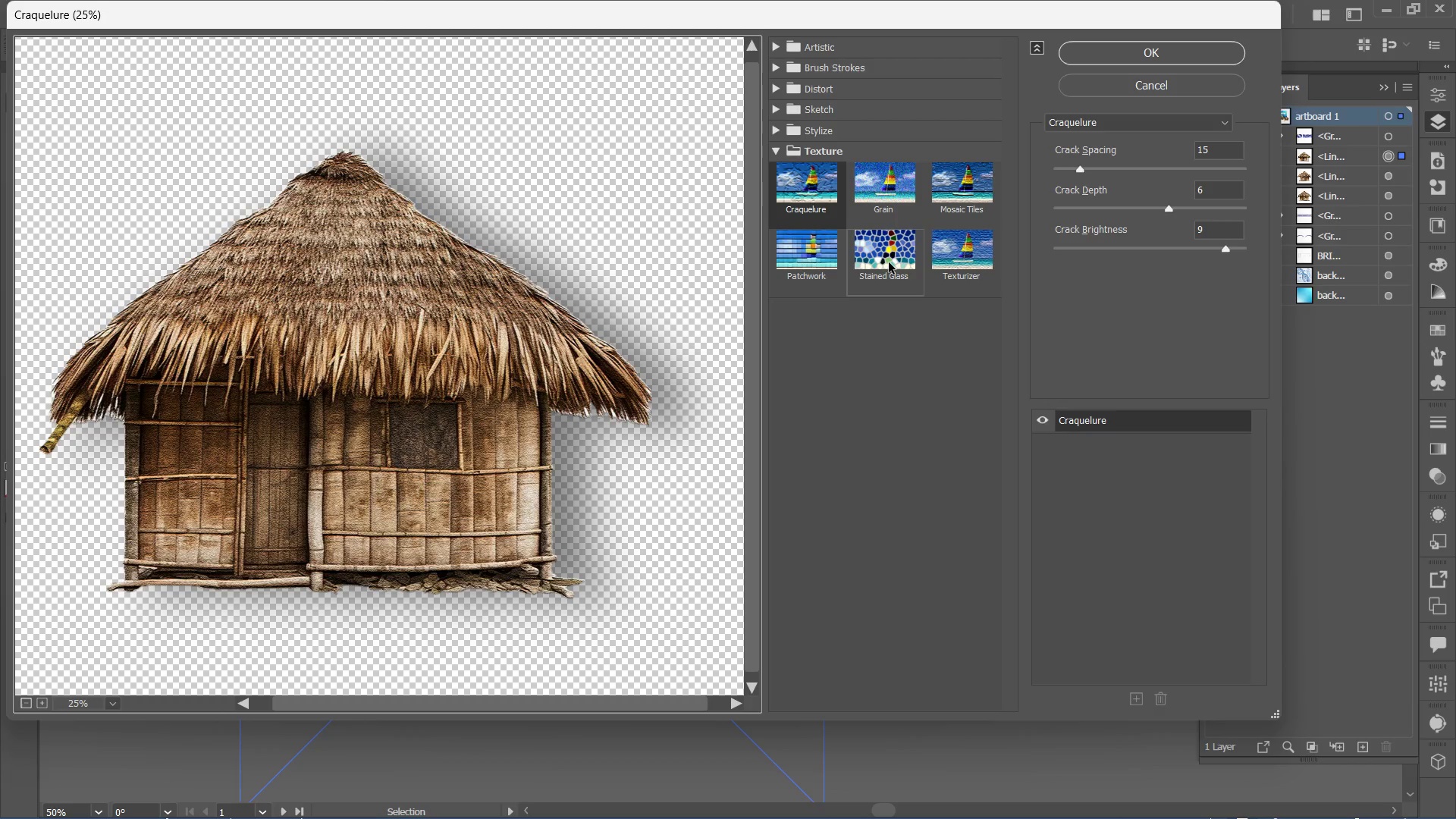 
mouse_move([960, 248])
 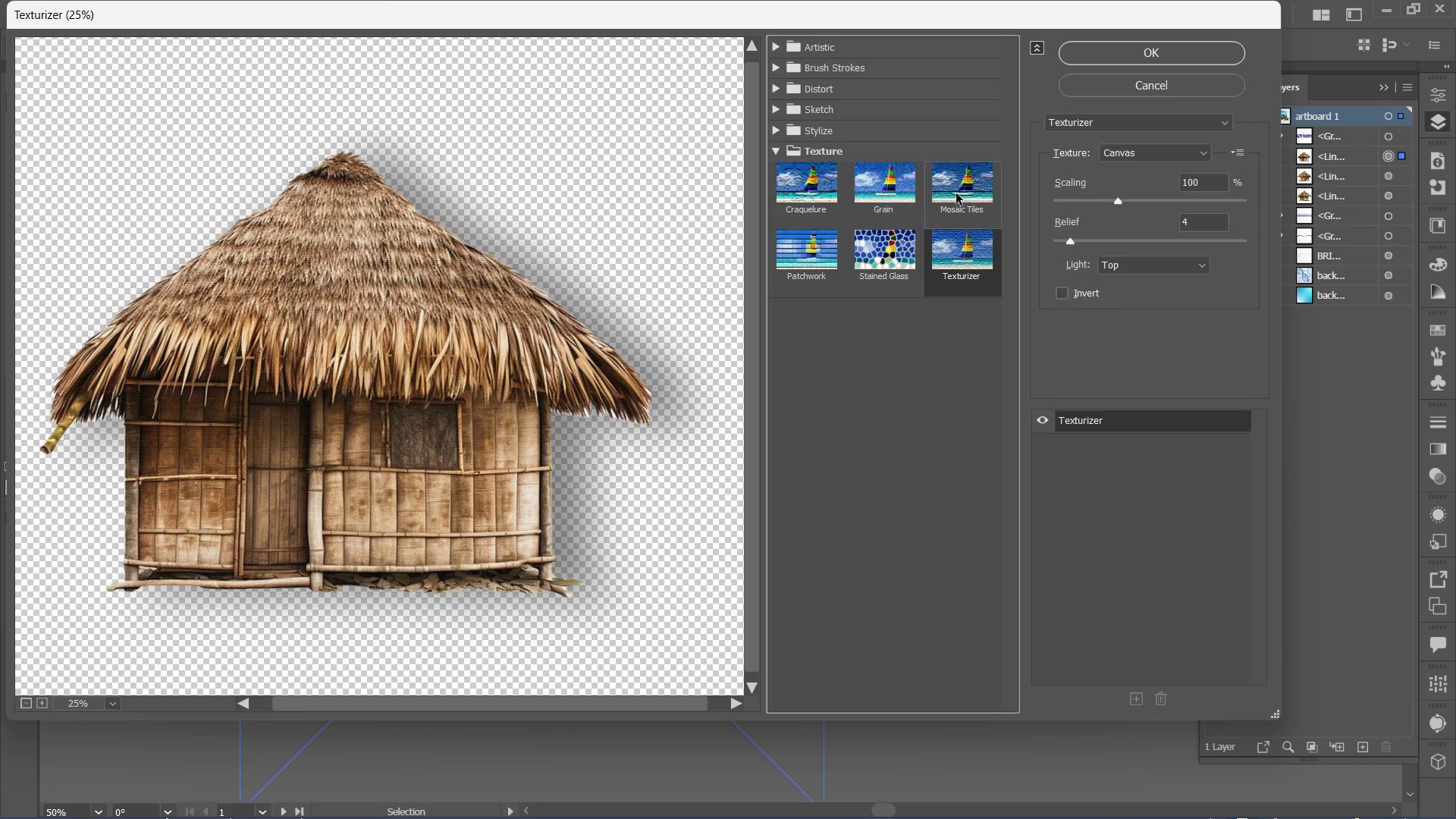 
left_click([956, 191])
 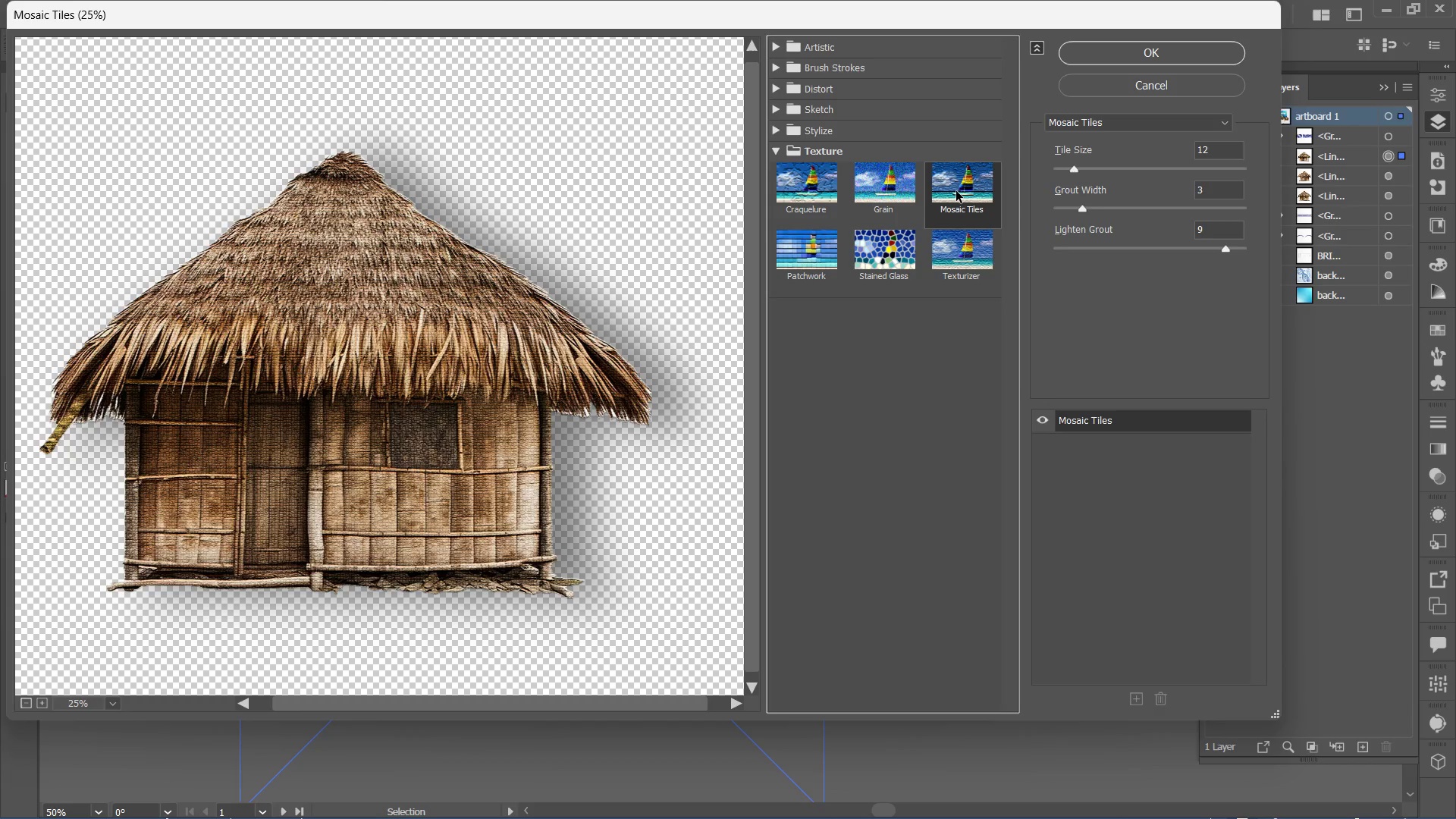 
left_click([956, 191])
 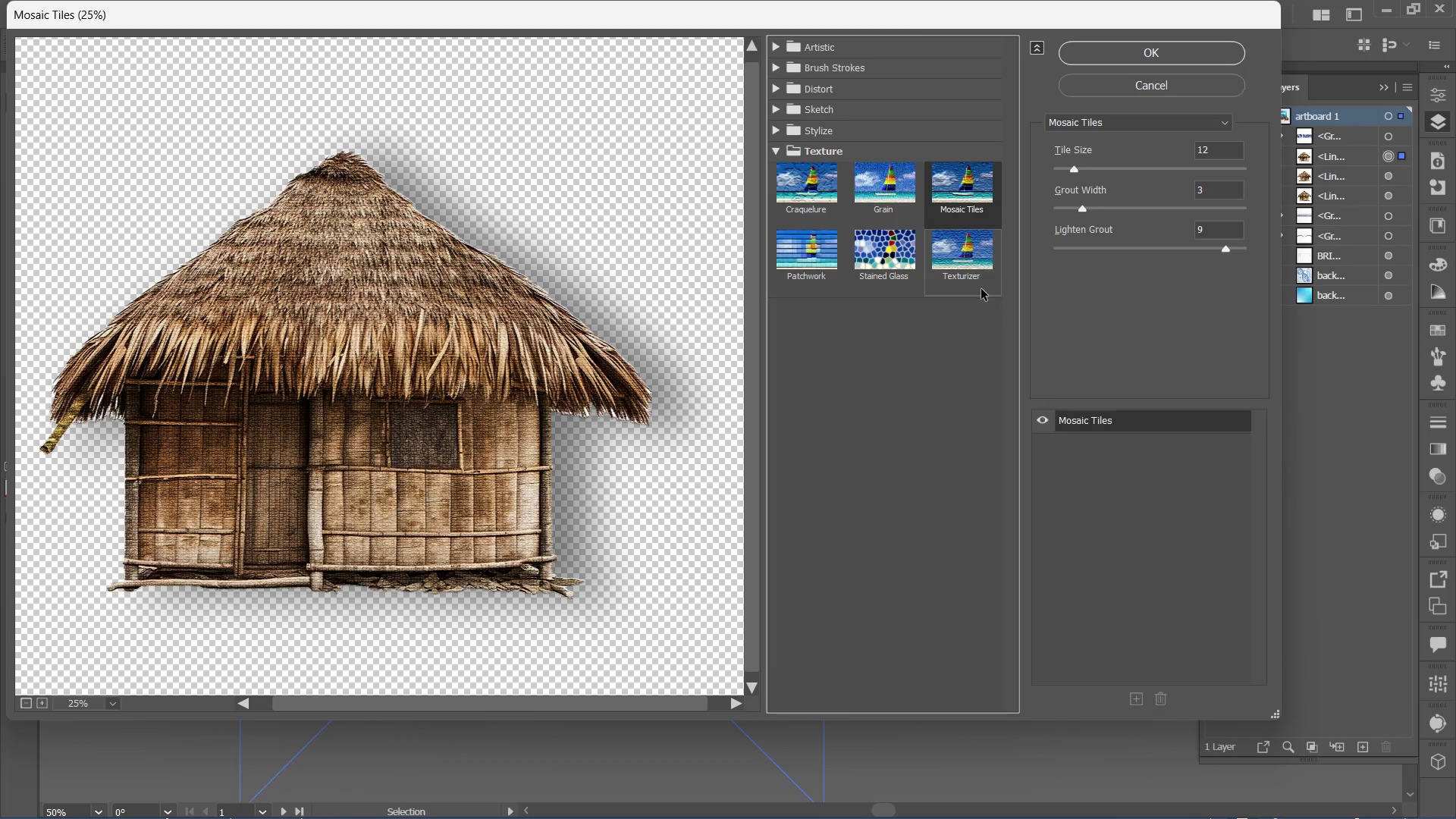 
left_click([966, 209])
 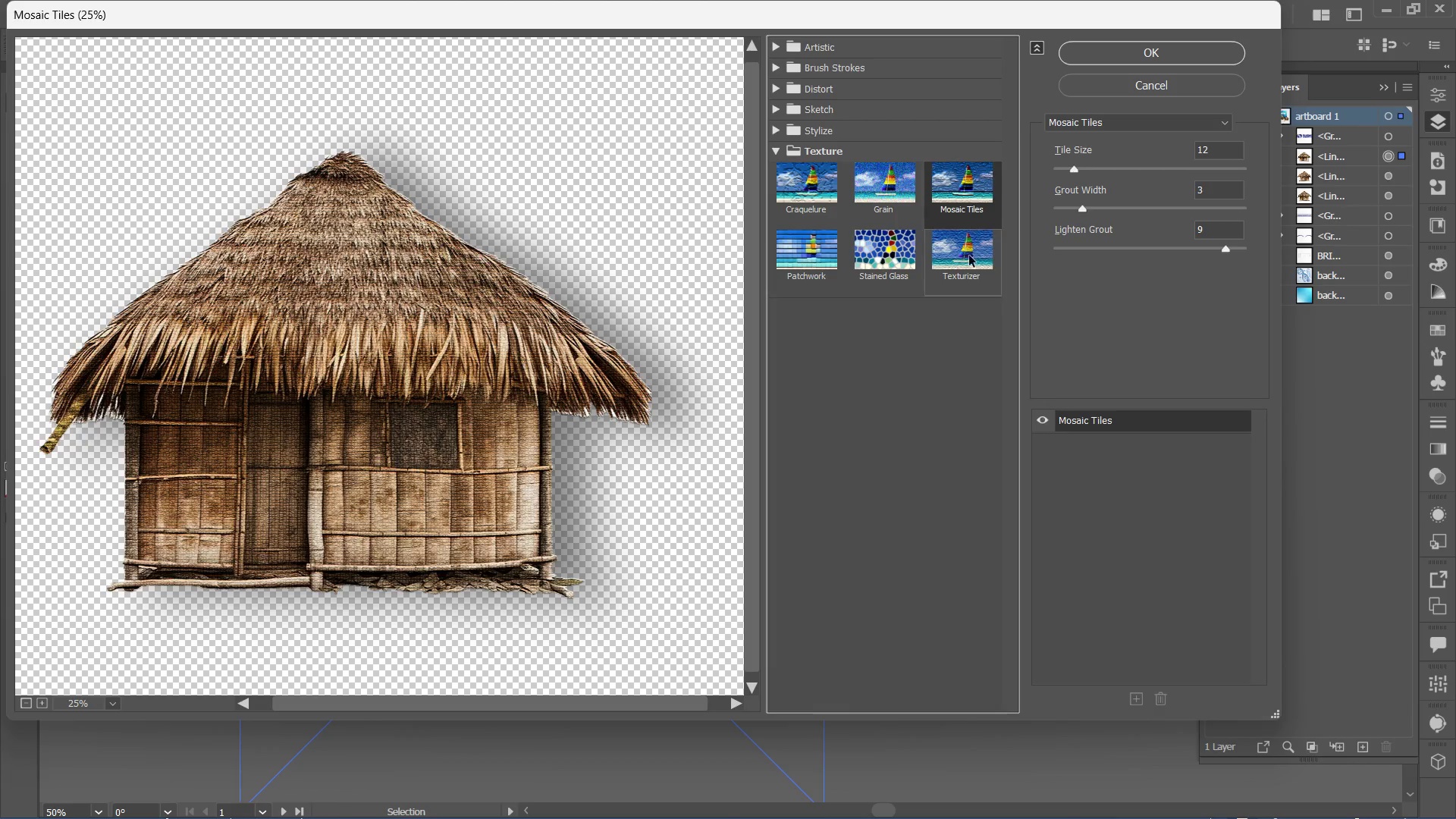 
left_click([969, 257])
 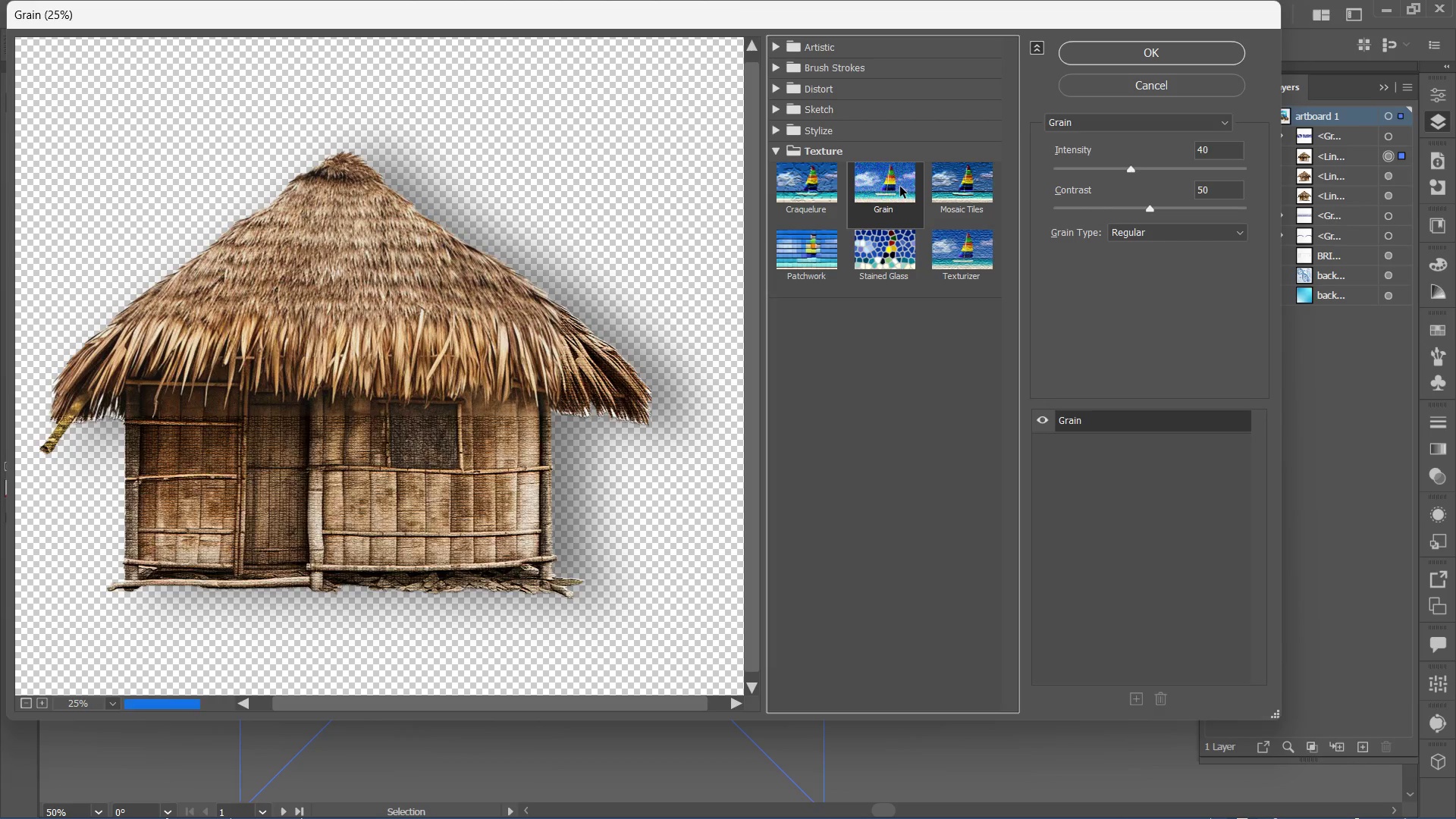 
left_click([818, 183])
 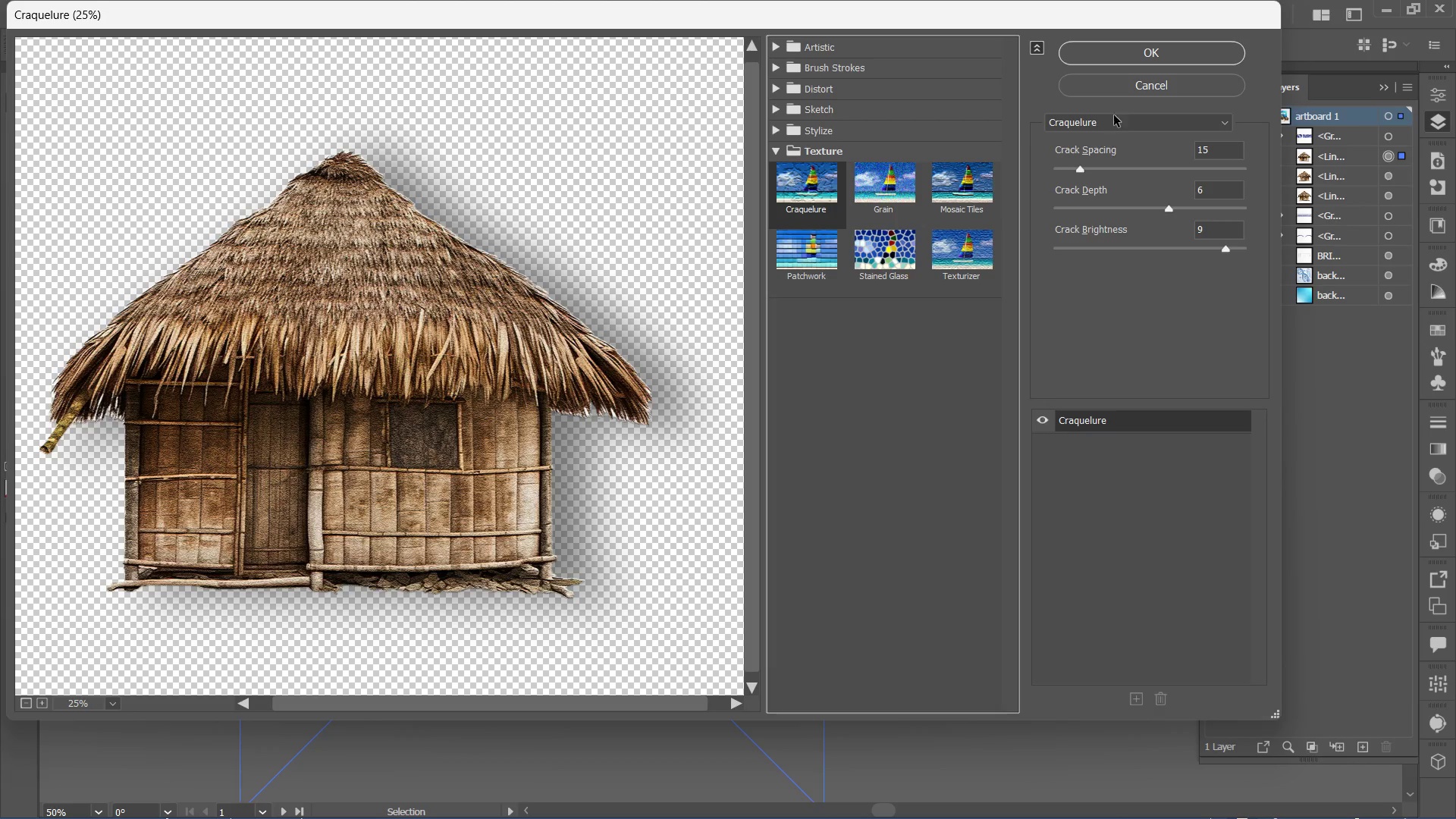 
left_click([1125, 56])
 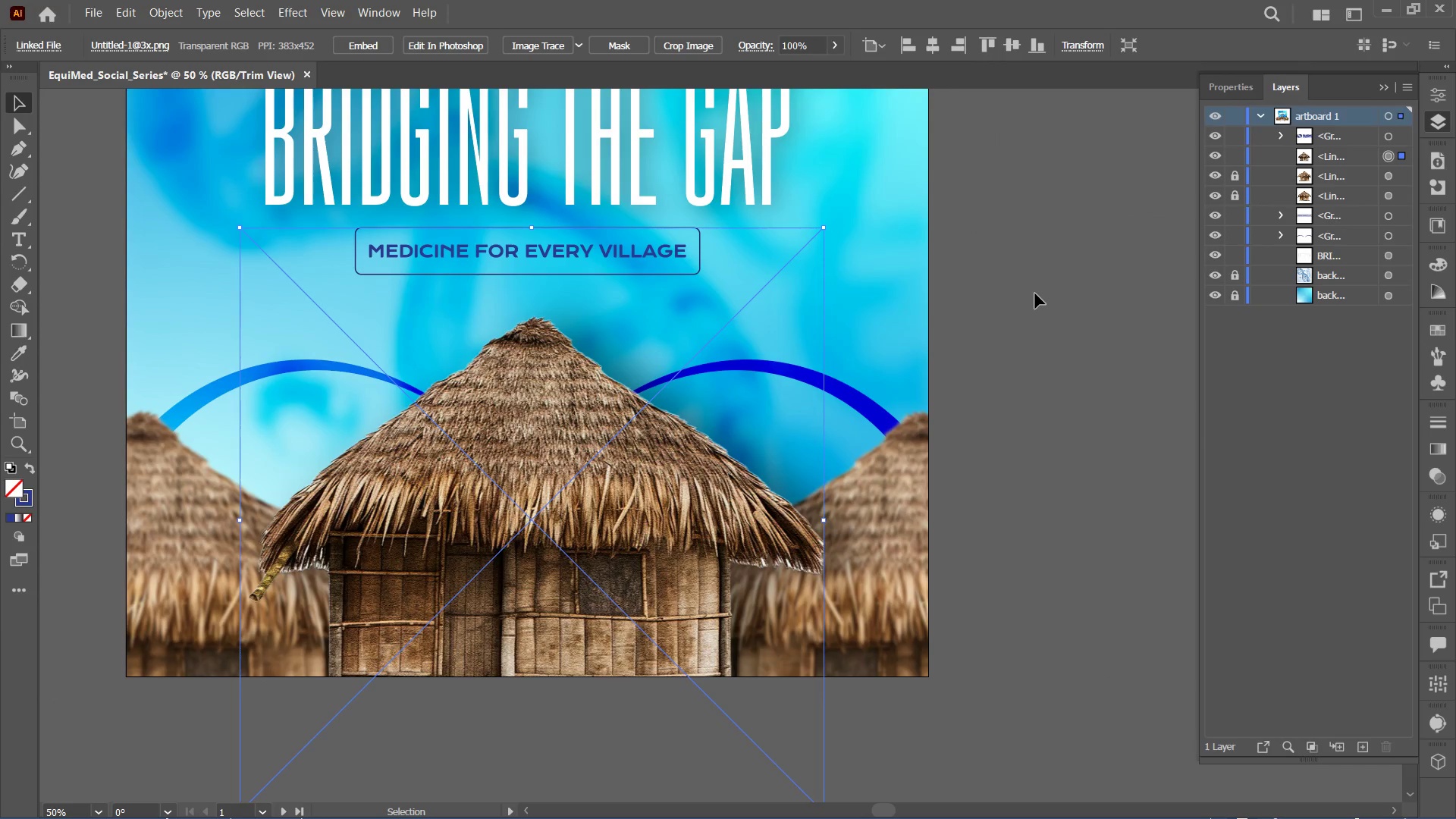 
wait(6.58)
 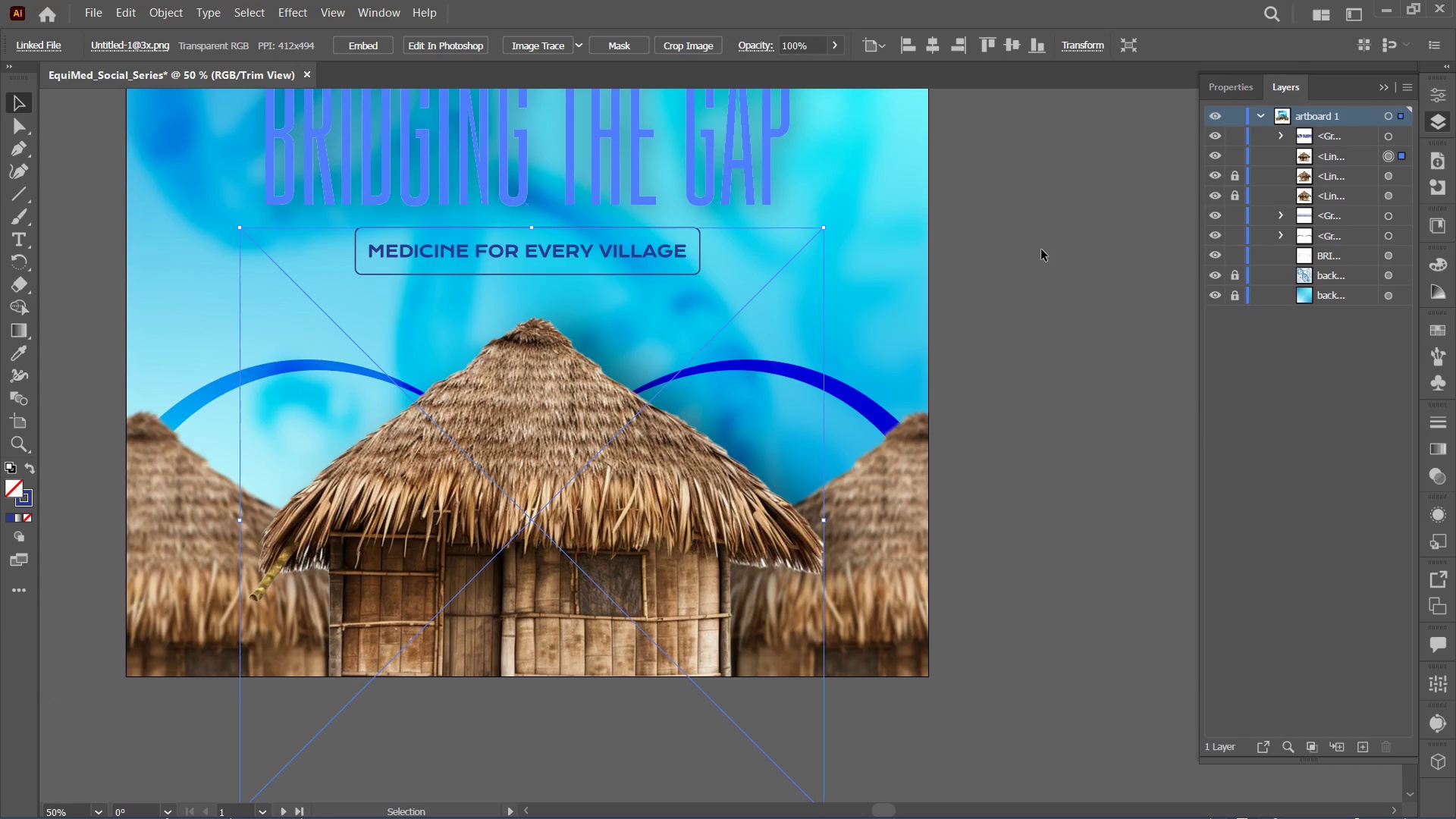 
key(Control+Minus)
 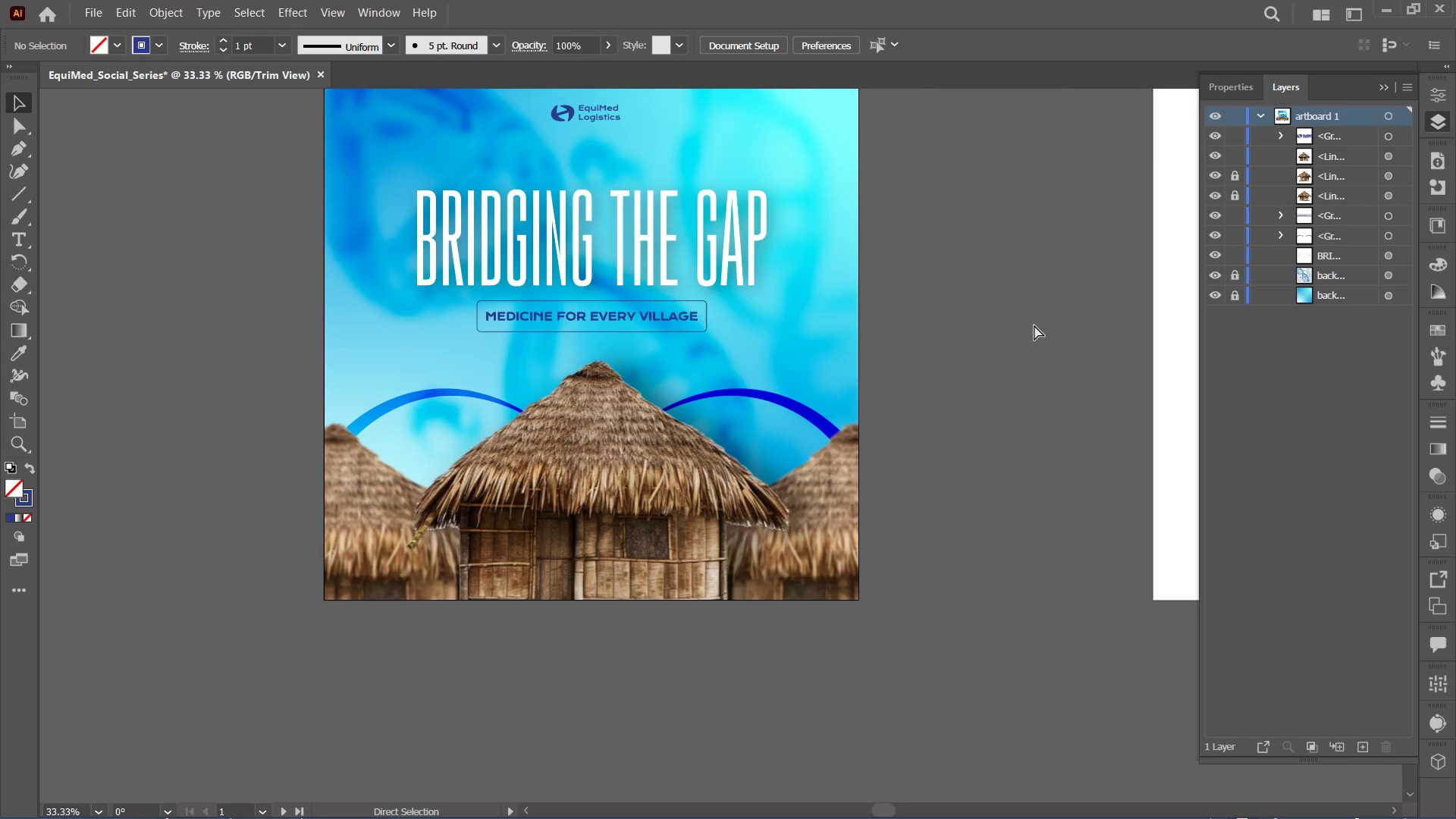 
key(Control+Minus)
 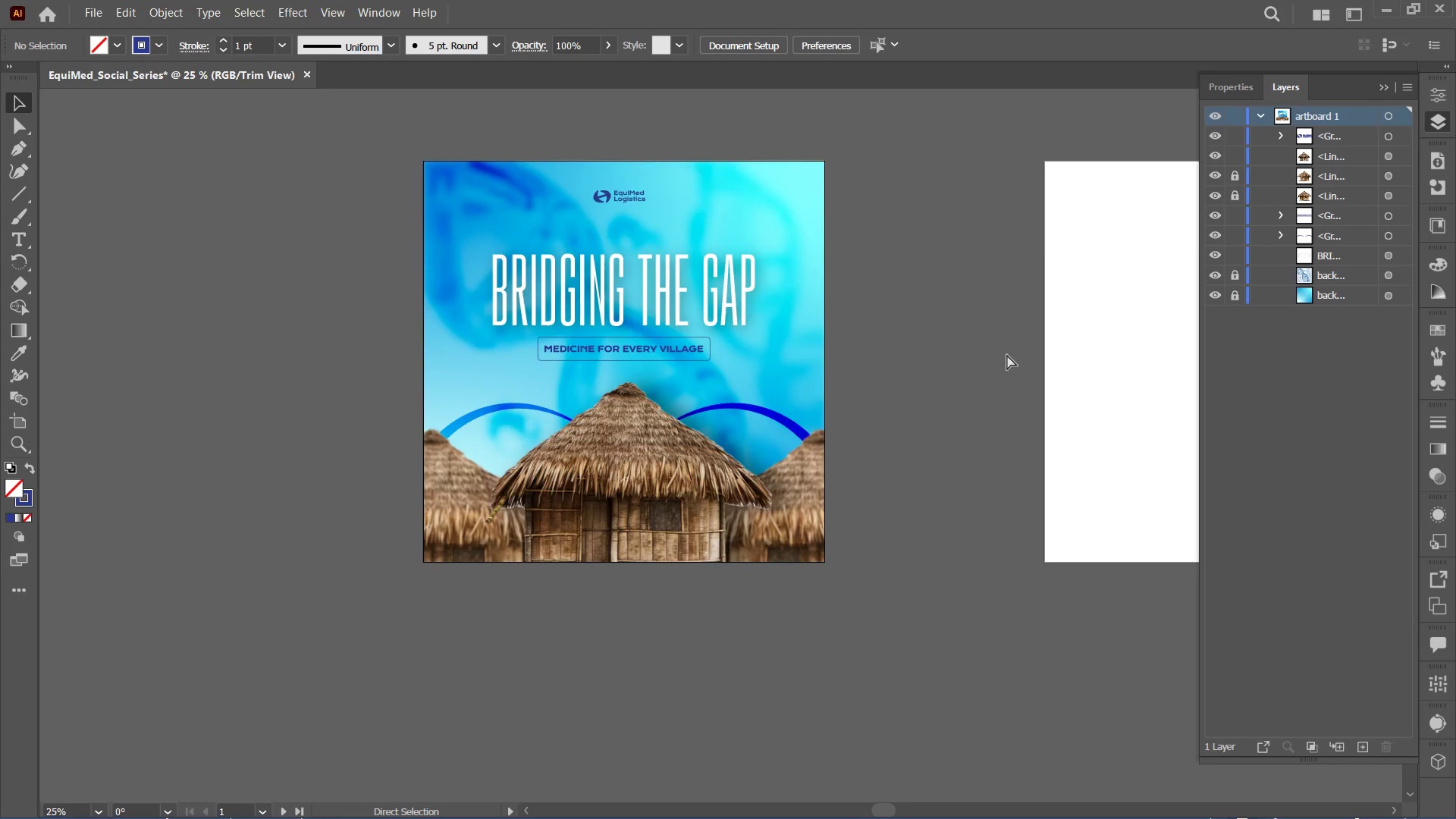 
key(Control+Minus)
 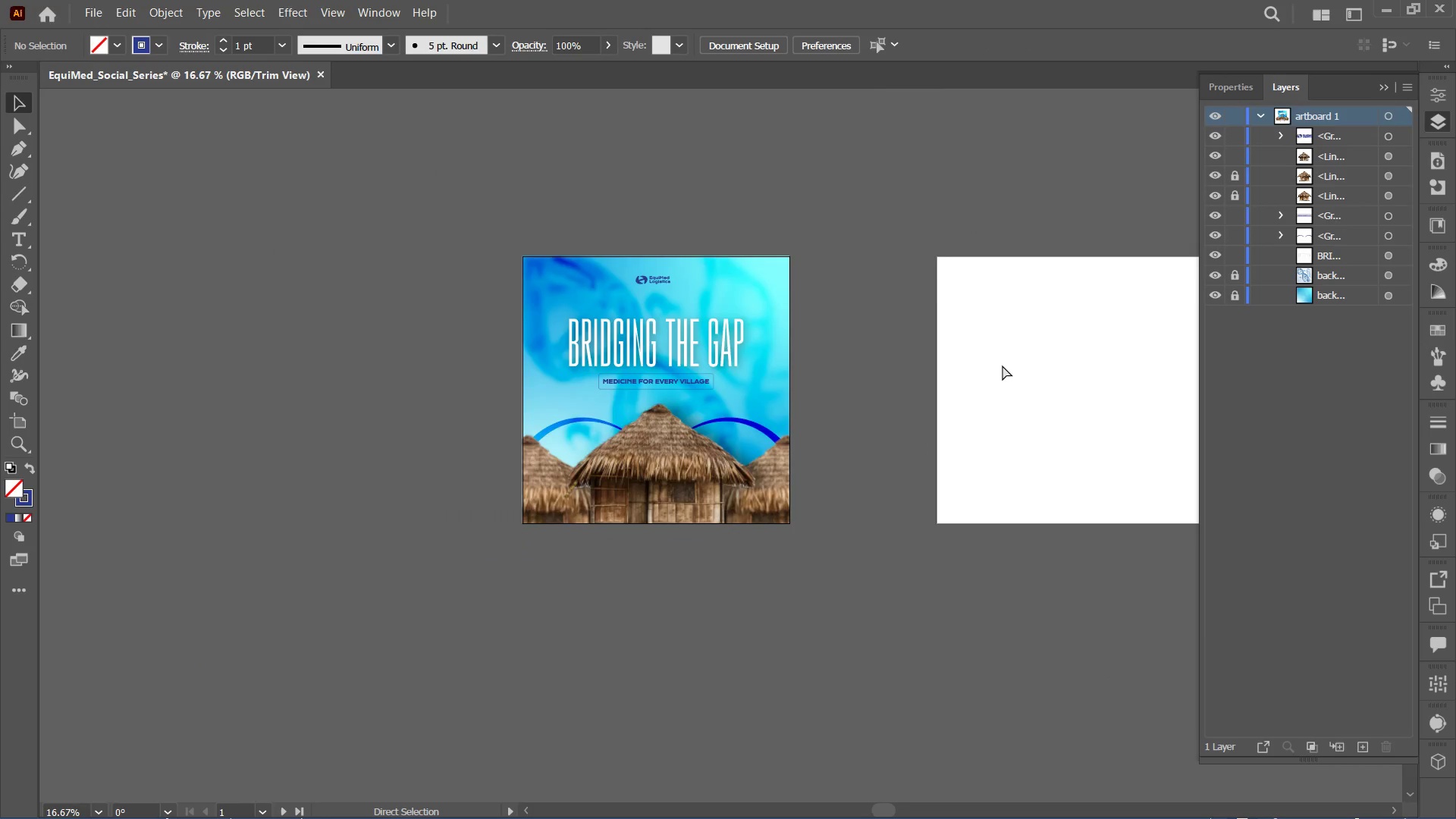 
key(Control+Minus)
 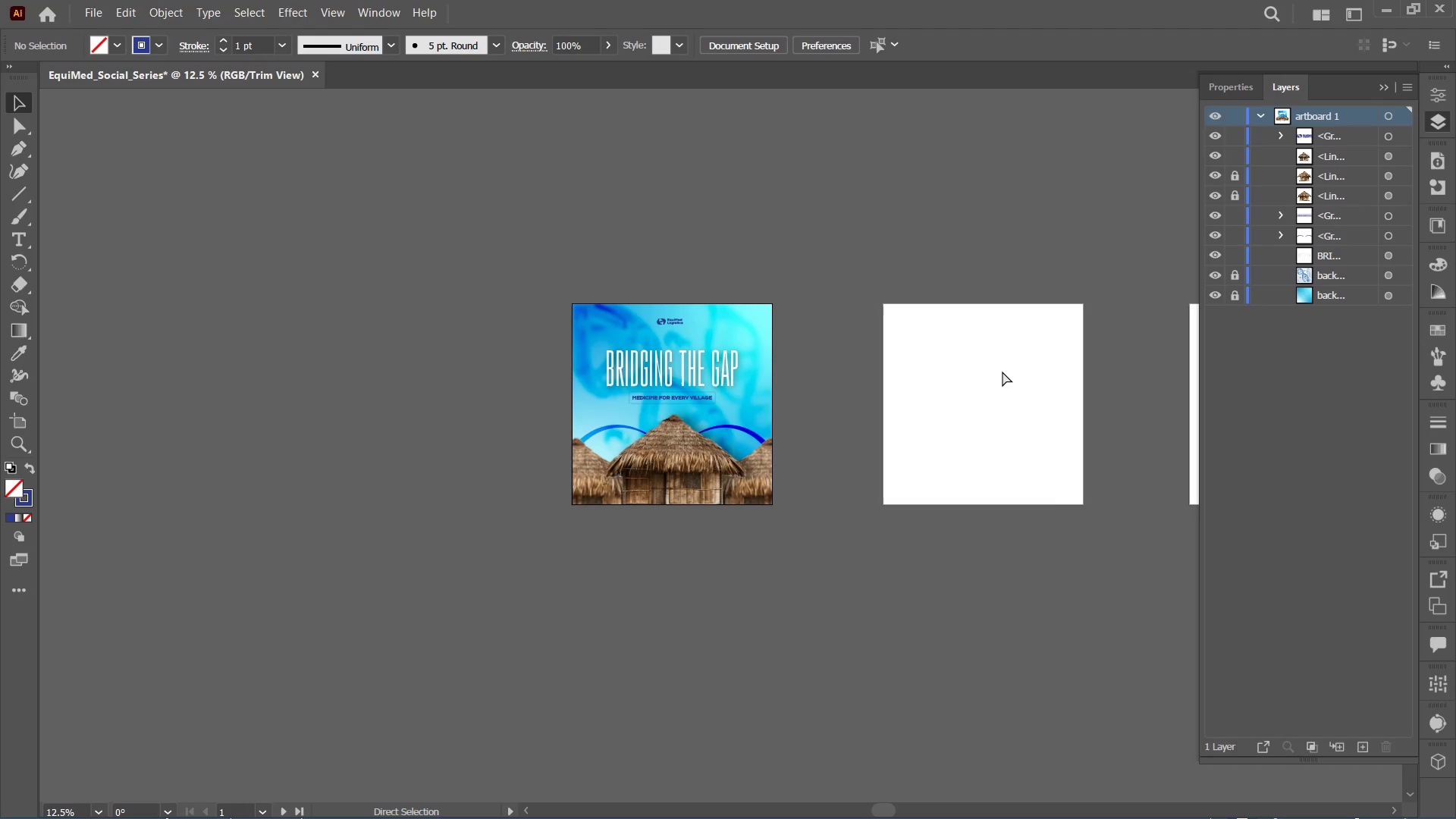 
key(Control+Equal)
 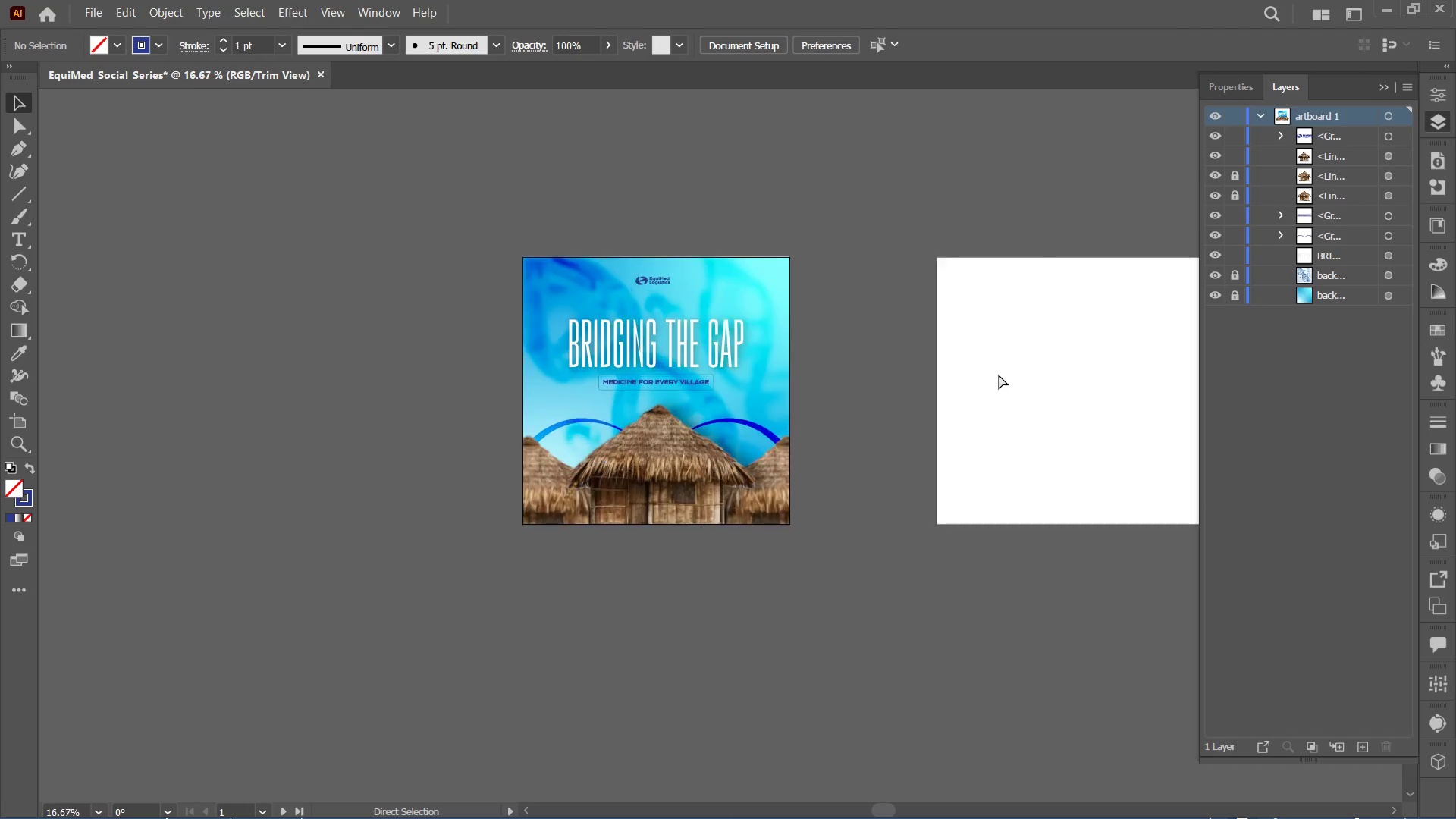 
key(Control+Equal)
 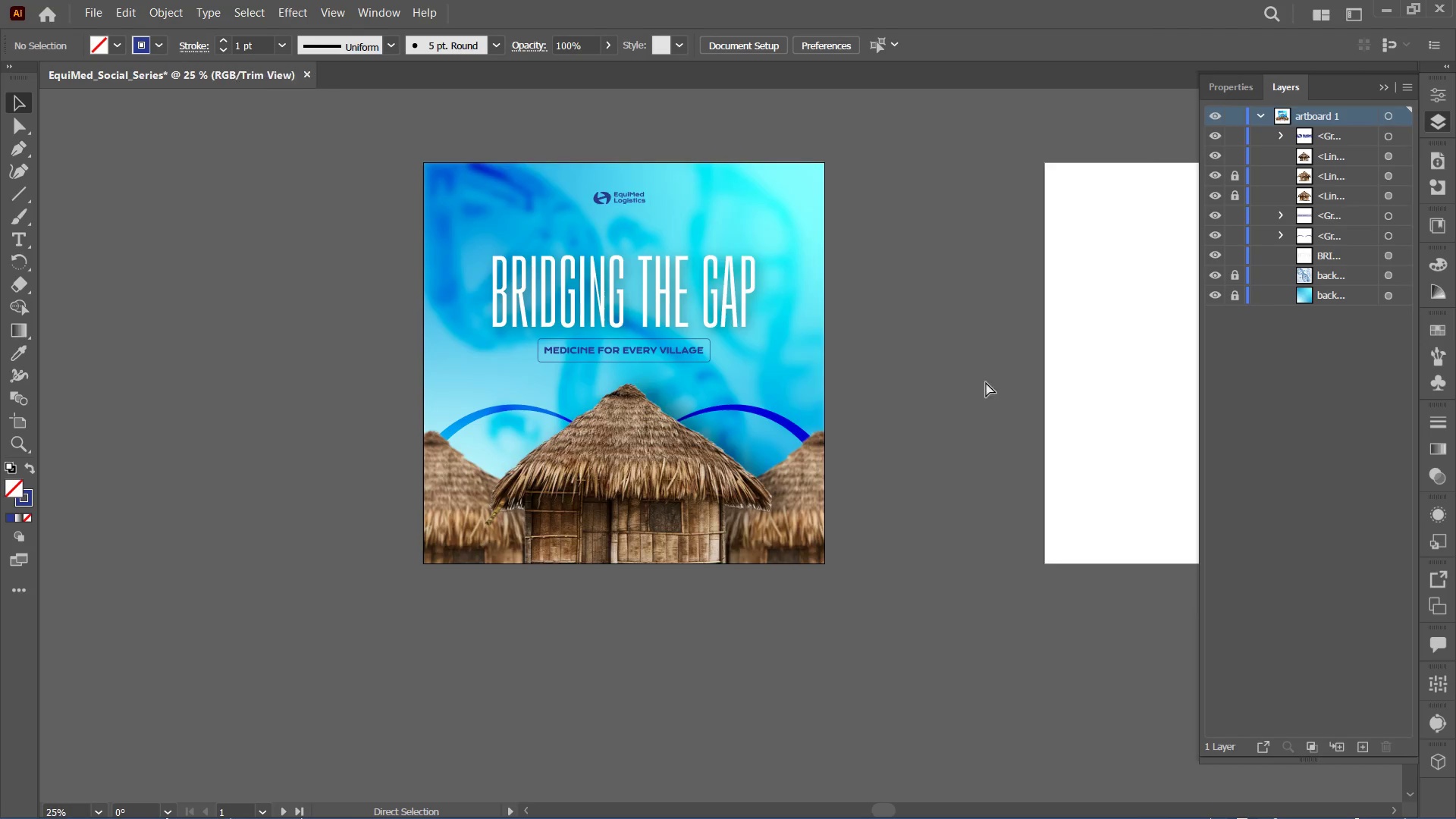 
key(Control+Equal)
 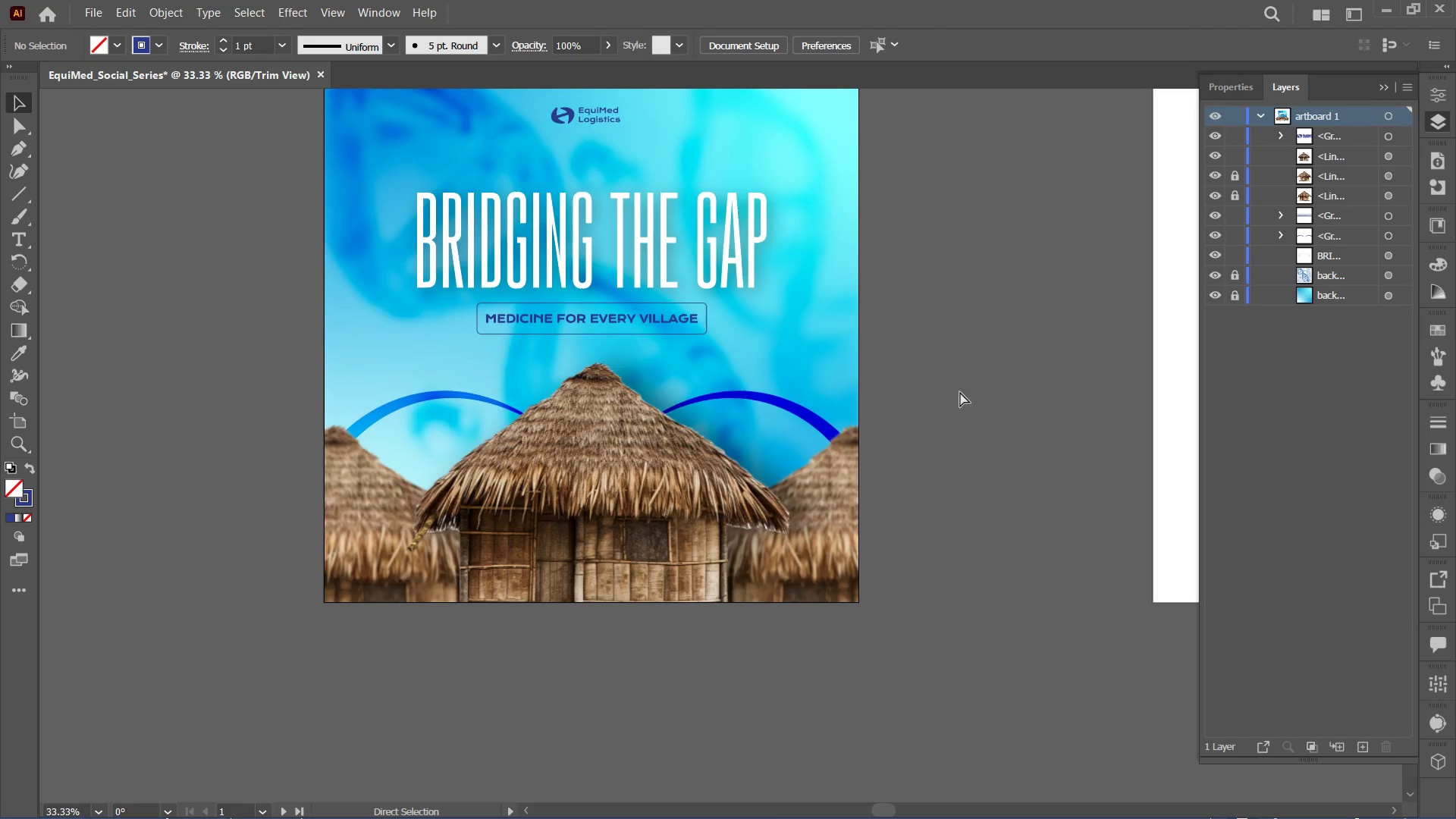 
key(Control+Equal)
 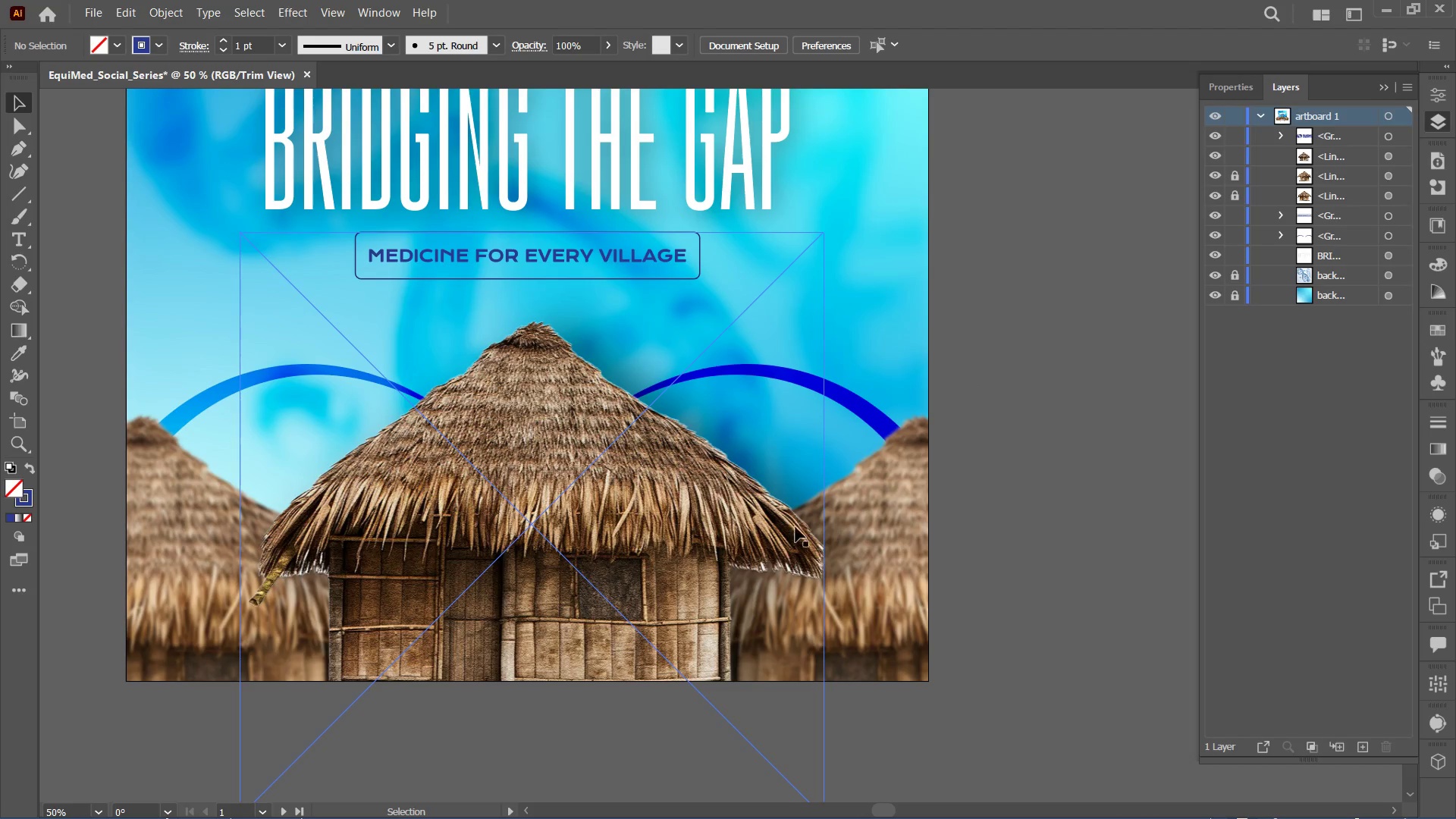 
left_click([765, 530])
 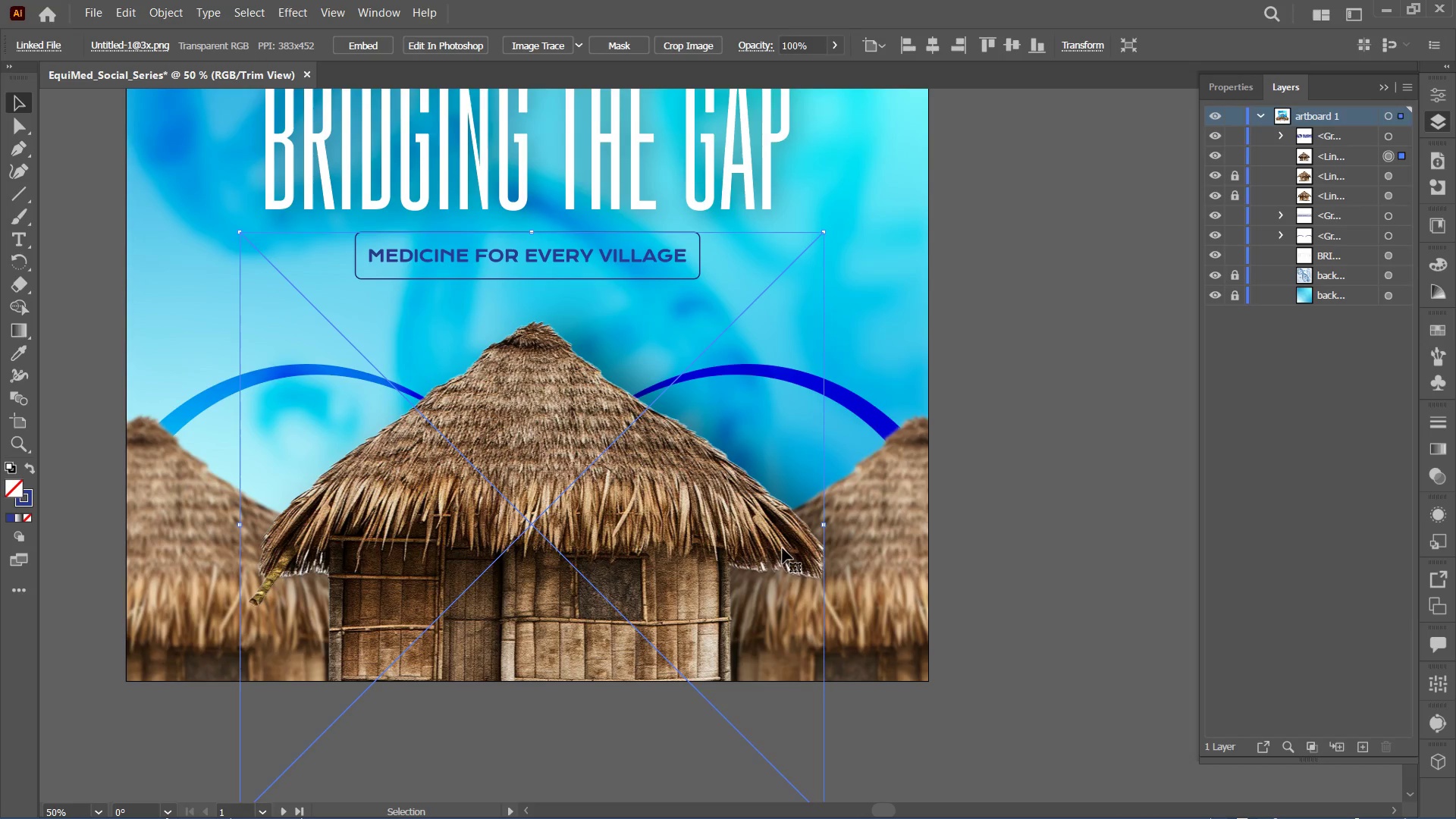 
scroll: coordinate [783, 548], scroll_direction: down, amount: 3.0
 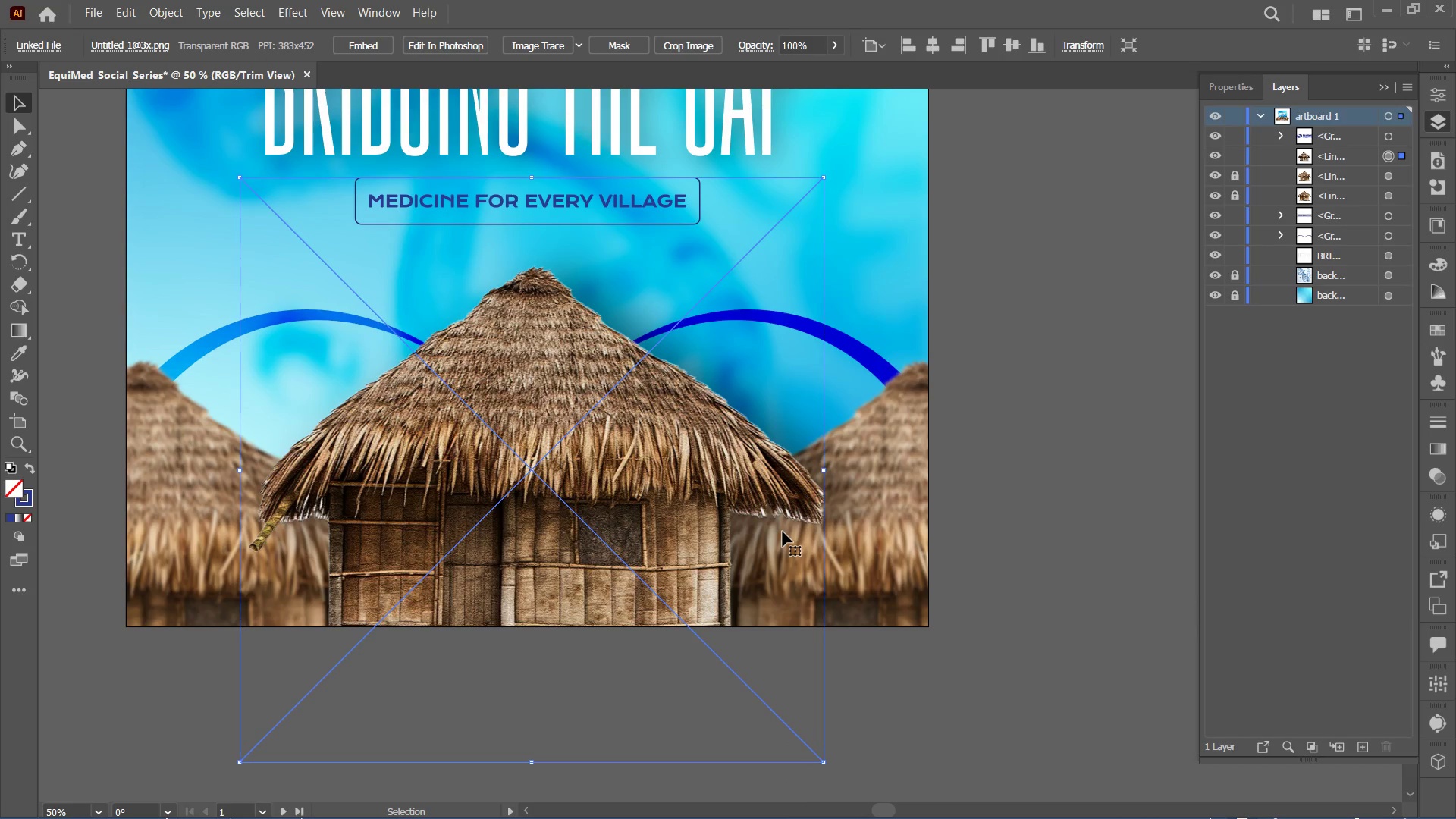 
key(Control+Equal)
 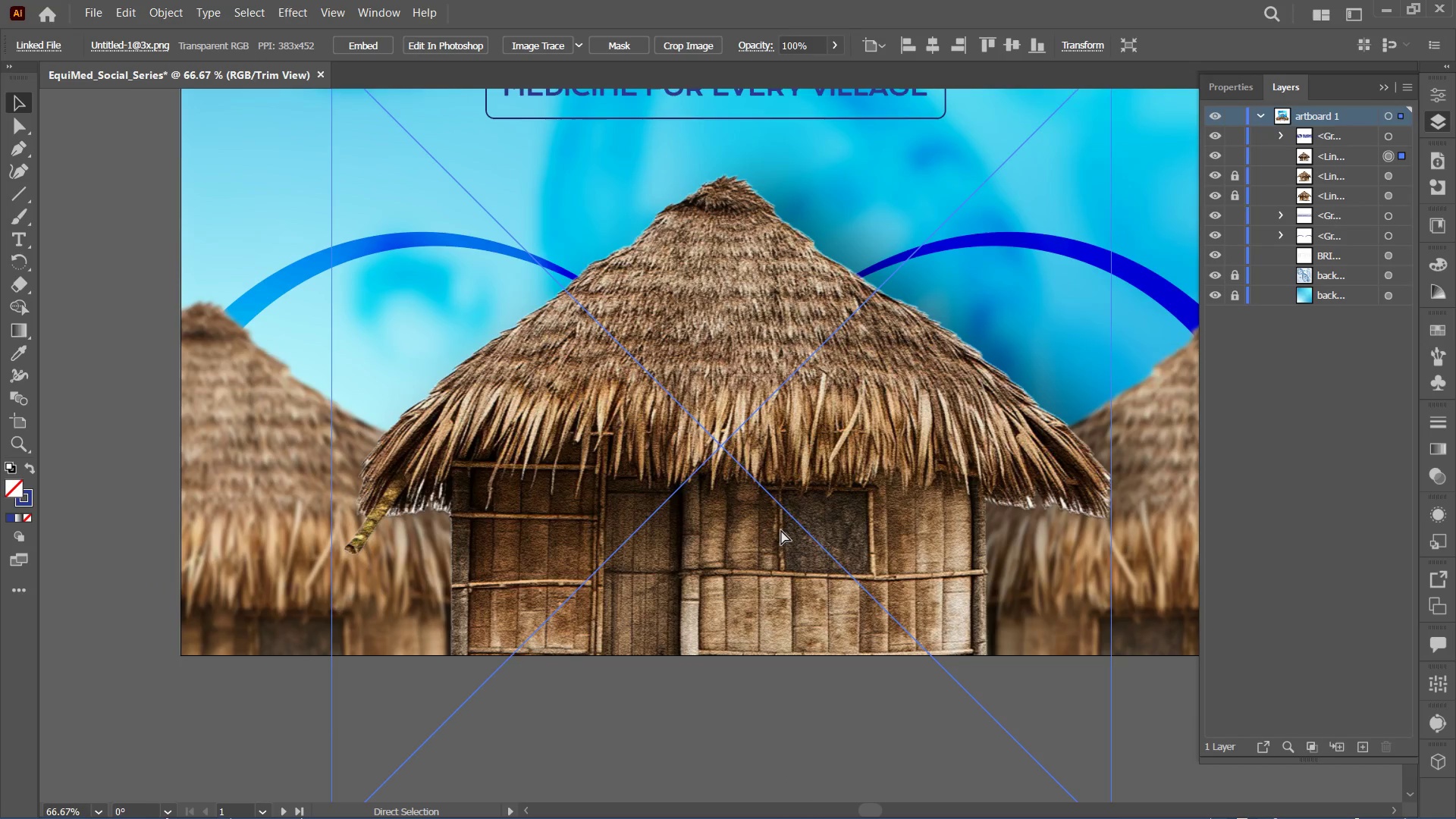 
key(Control+Equal)
 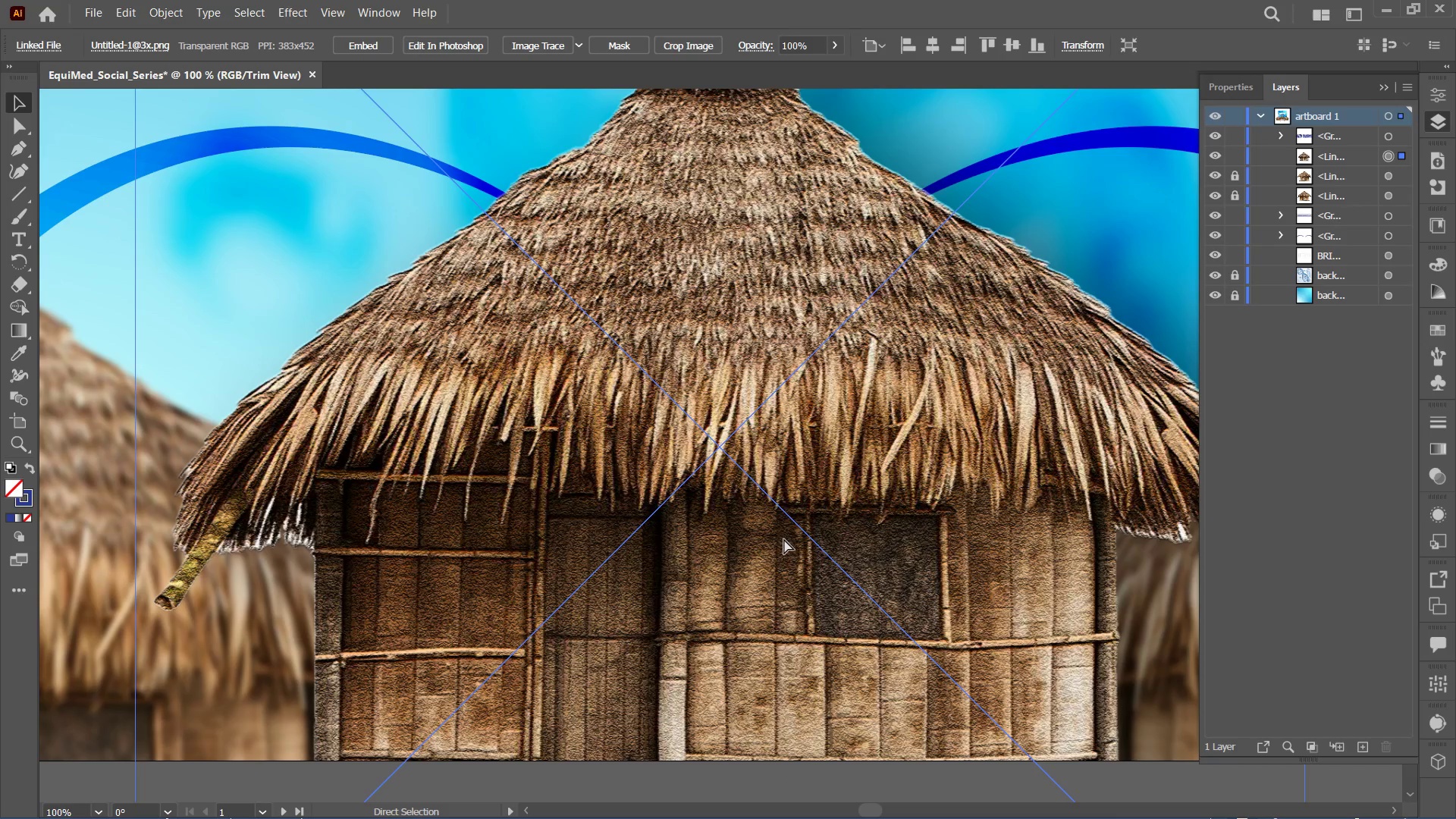 
key(Control+Minus)
 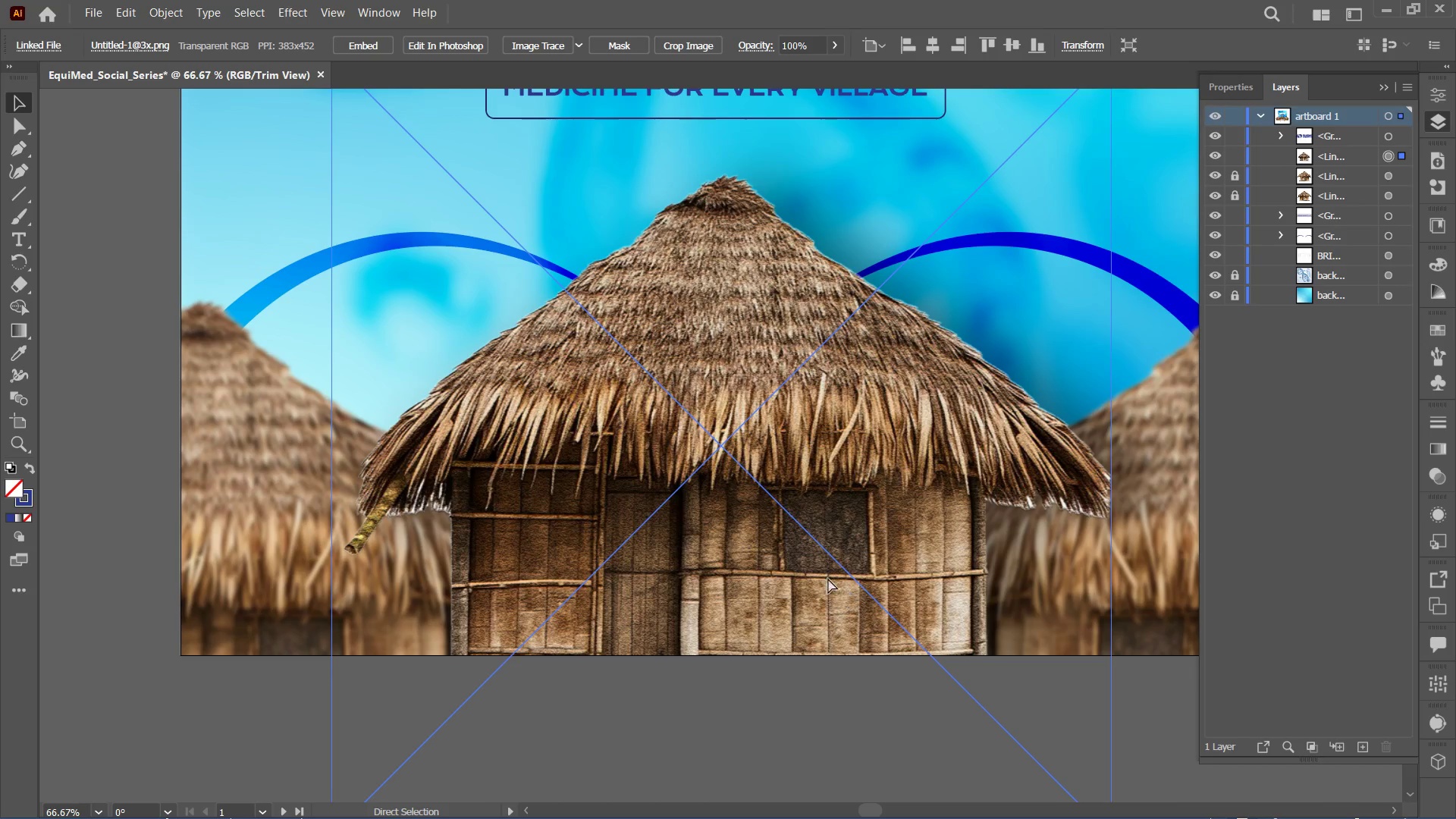 
key(Control+Equal)
 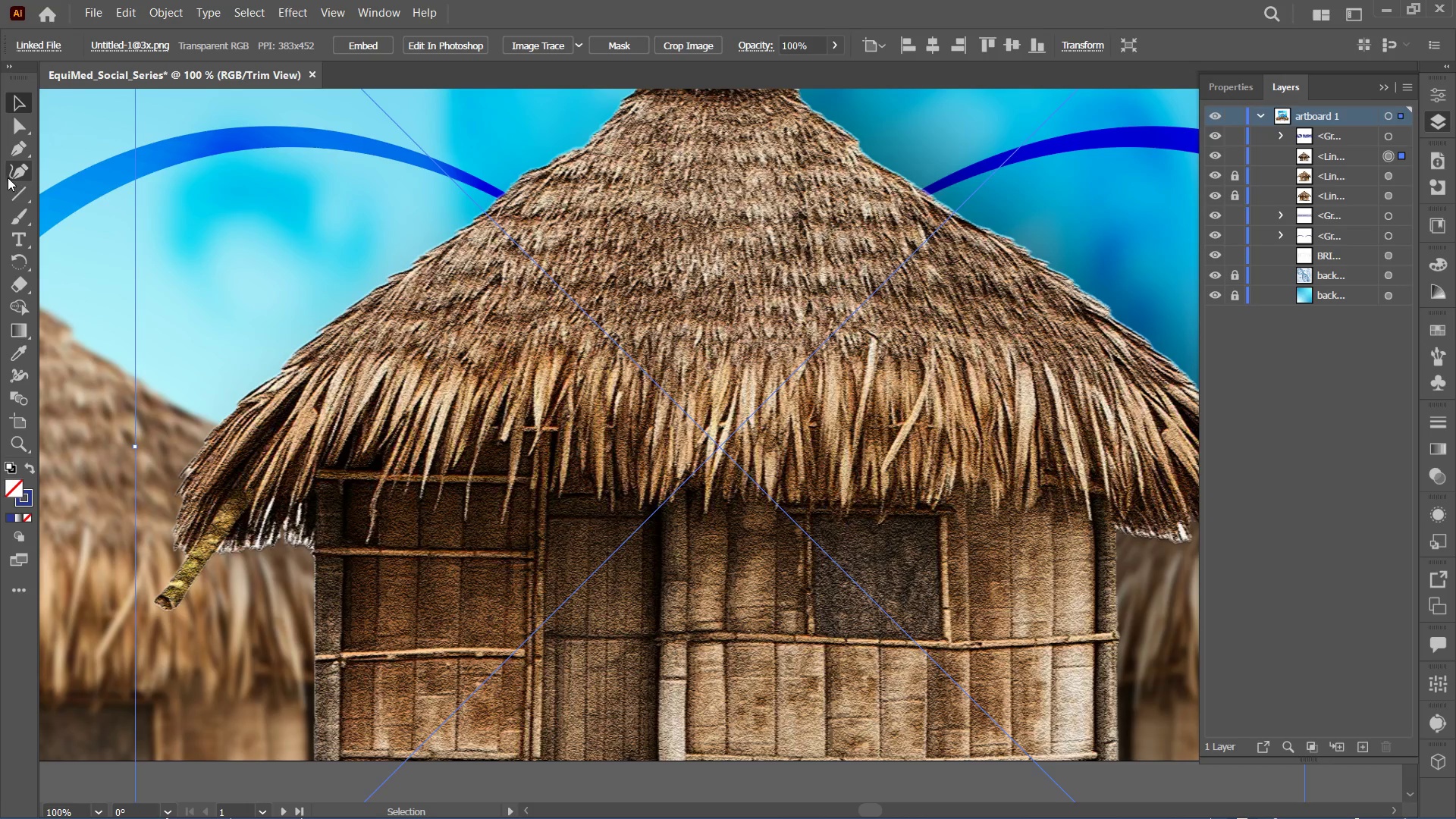 
wait(6.58)
 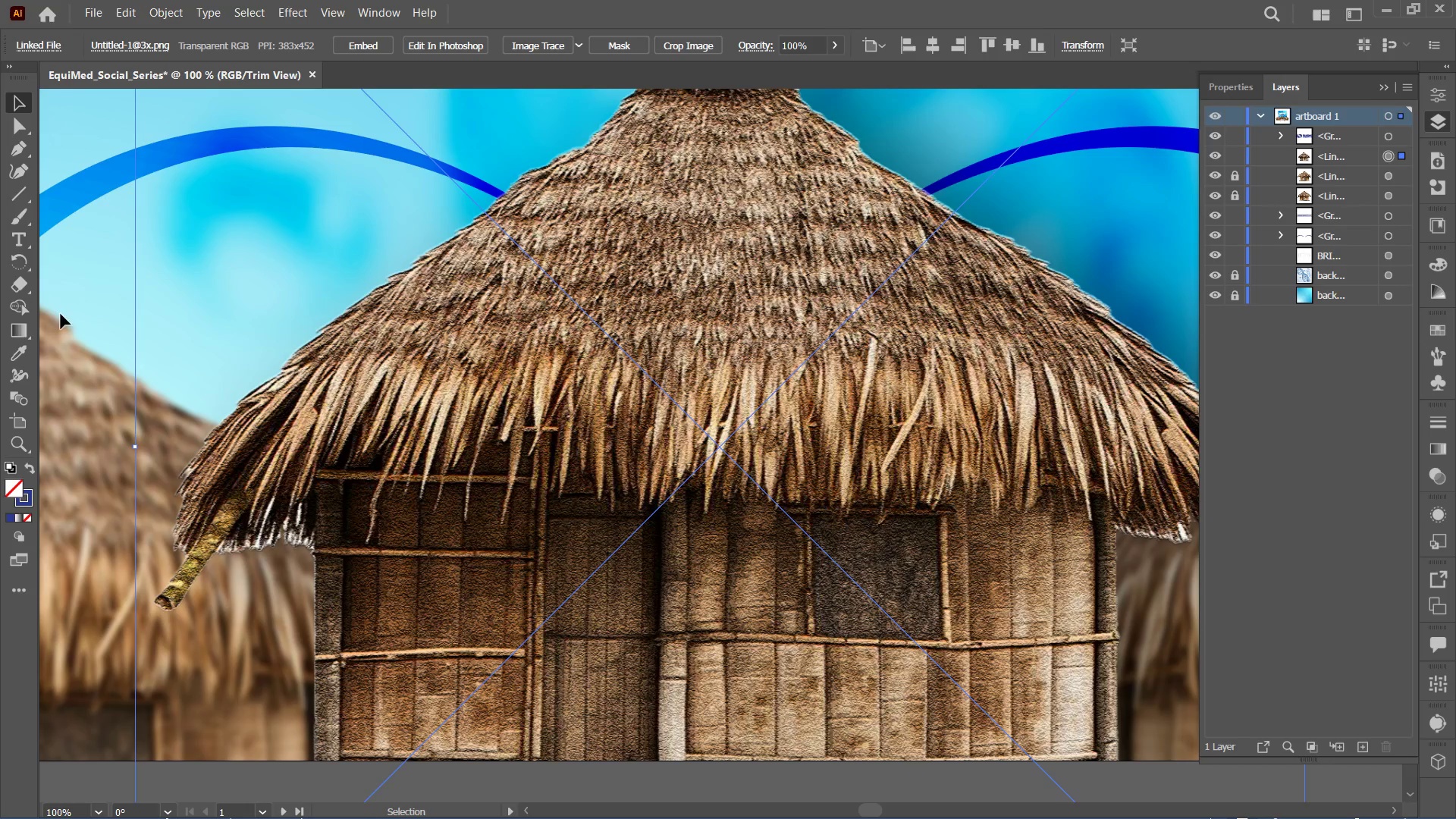 
left_click([290, 503])
 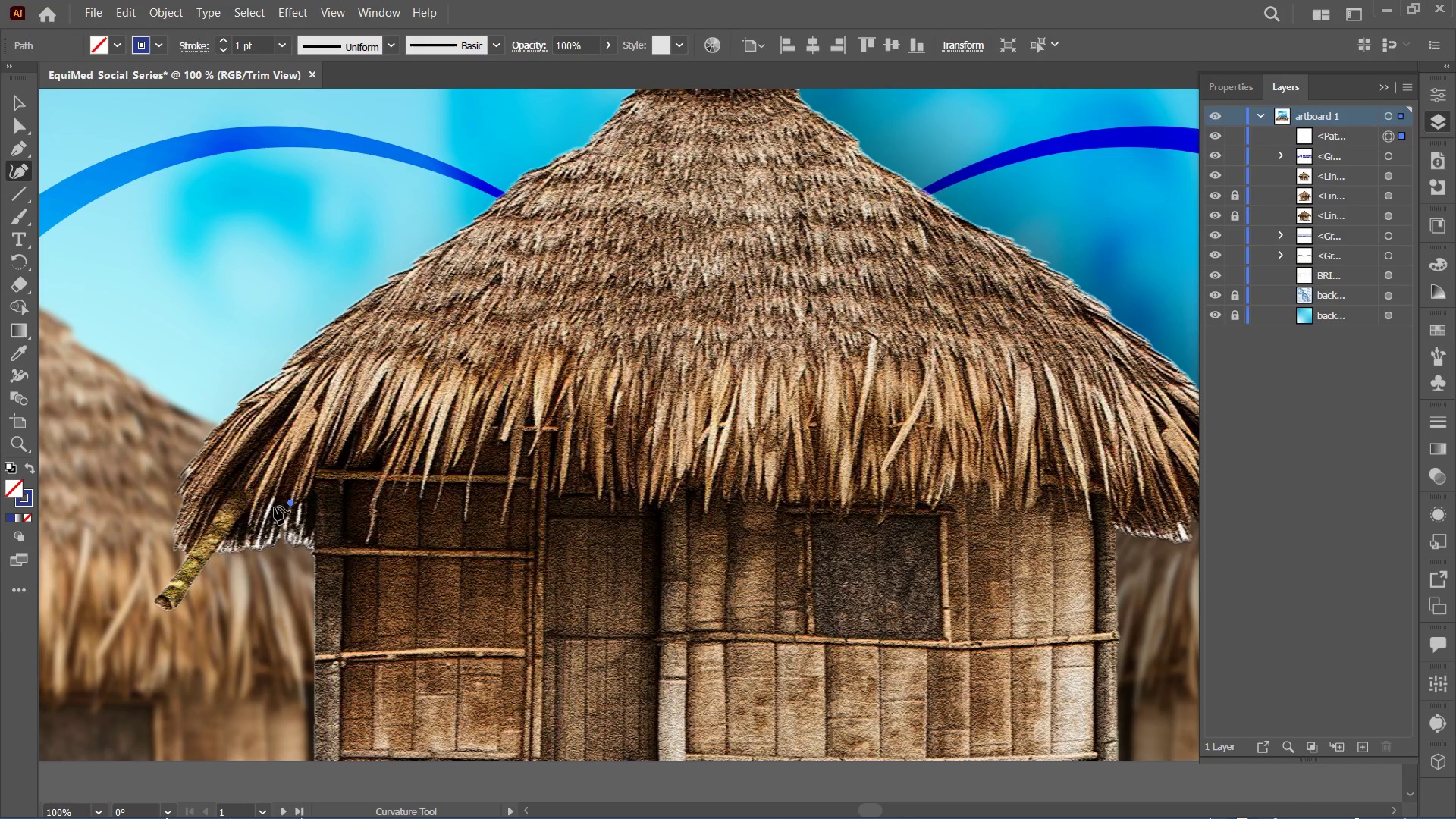 
left_click([275, 501])
 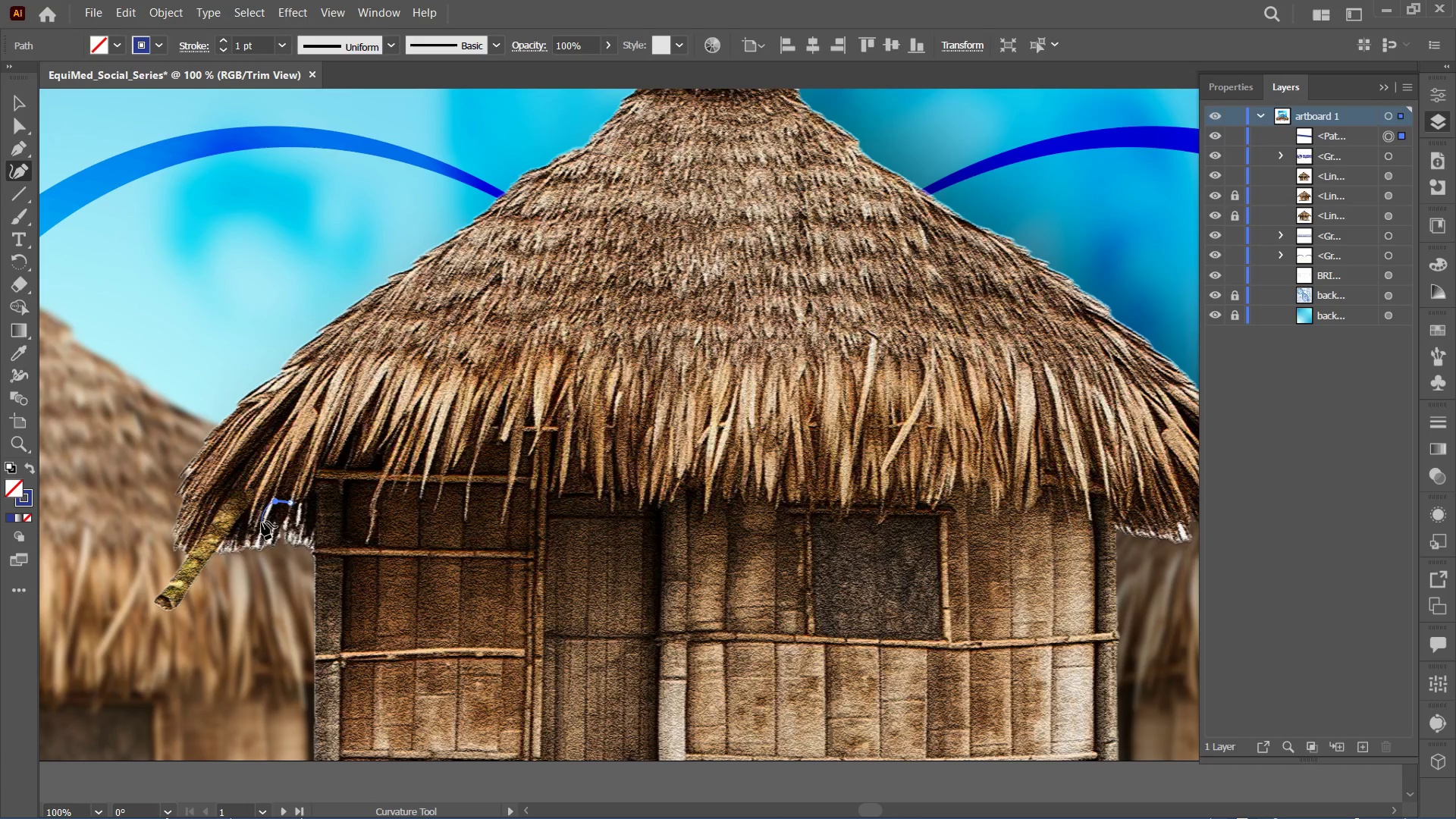 
left_click([262, 522])
 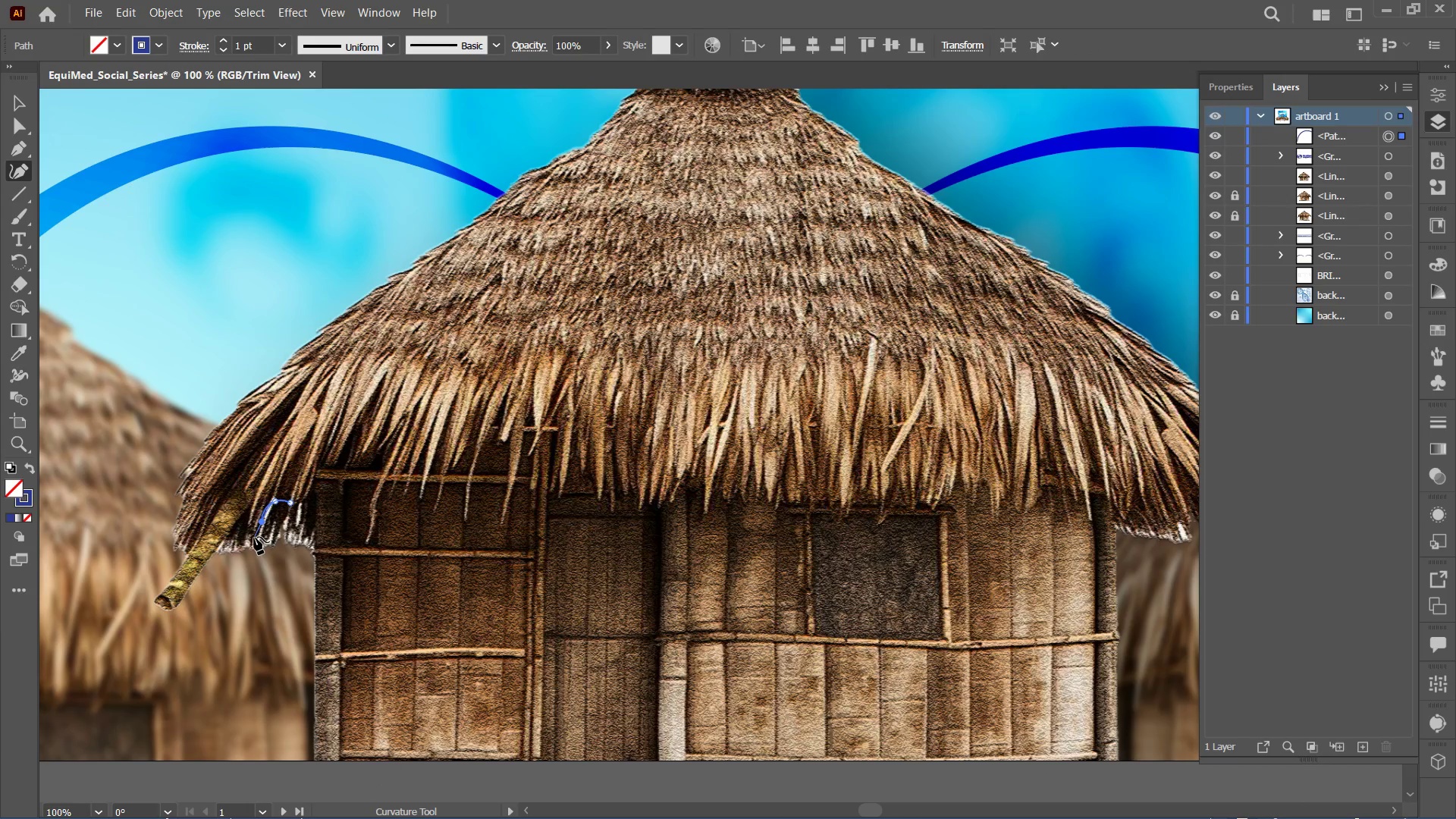 
left_click([253, 538])
 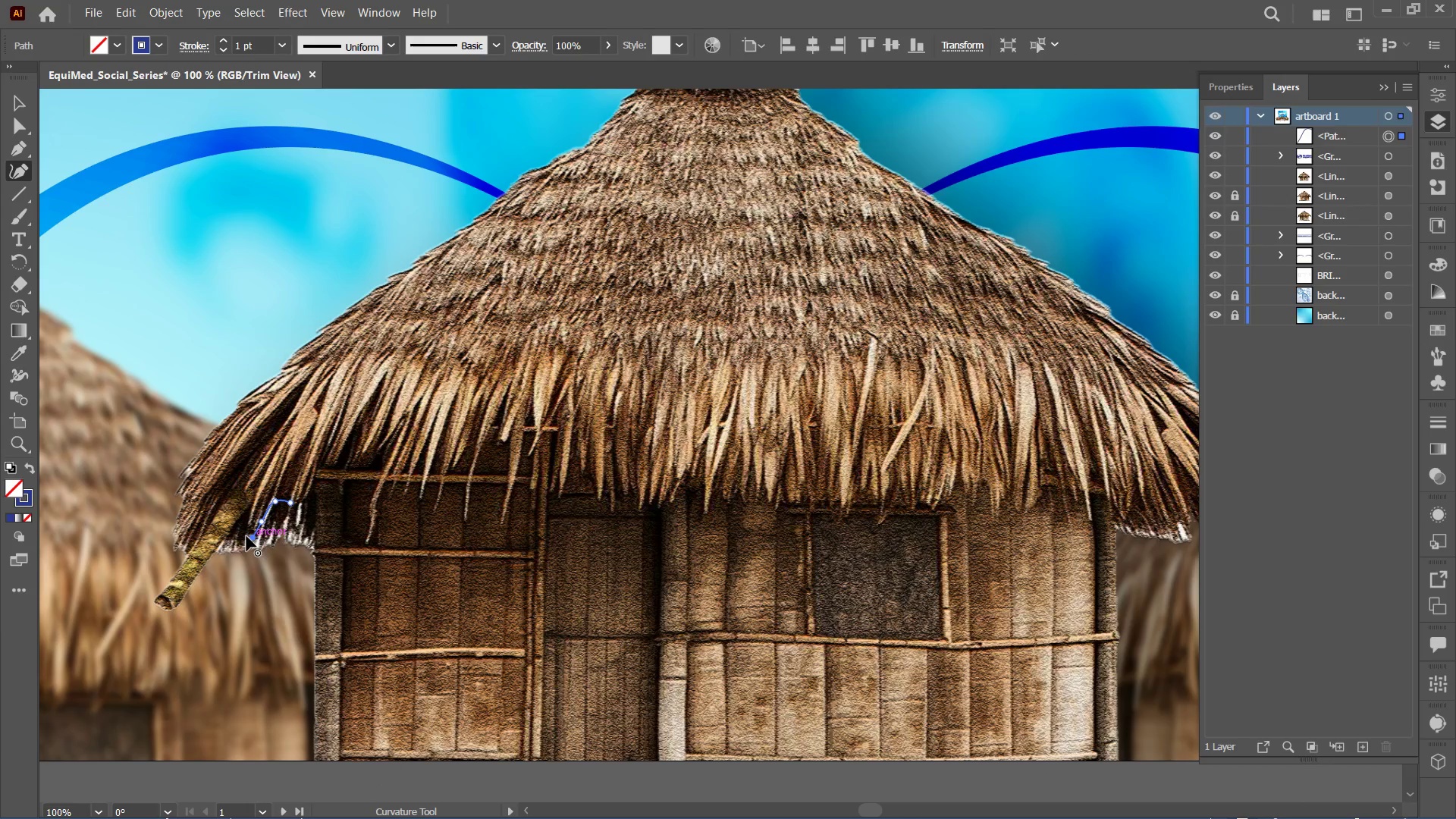 
left_click([243, 534])
 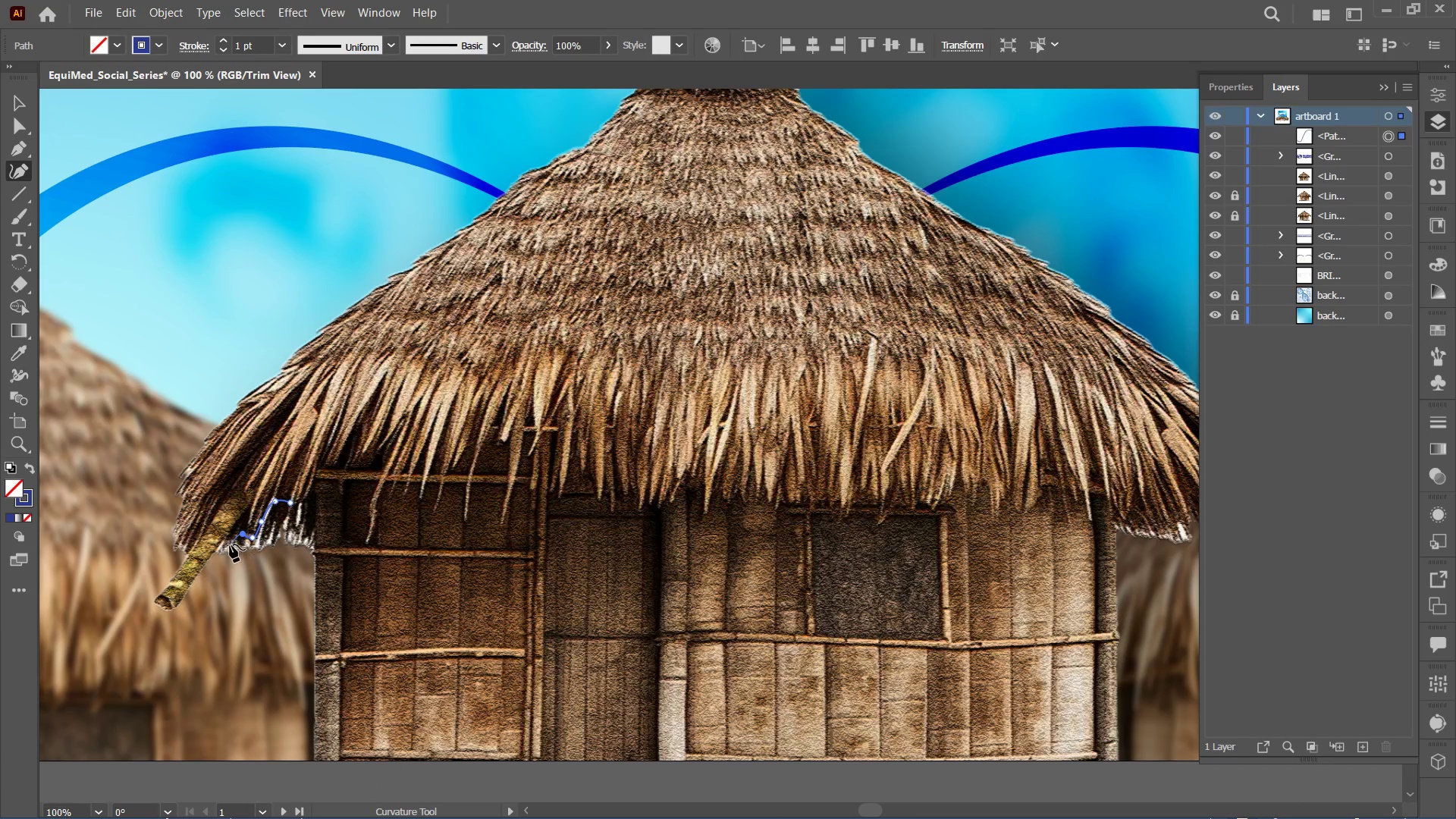 
left_click([224, 547])
 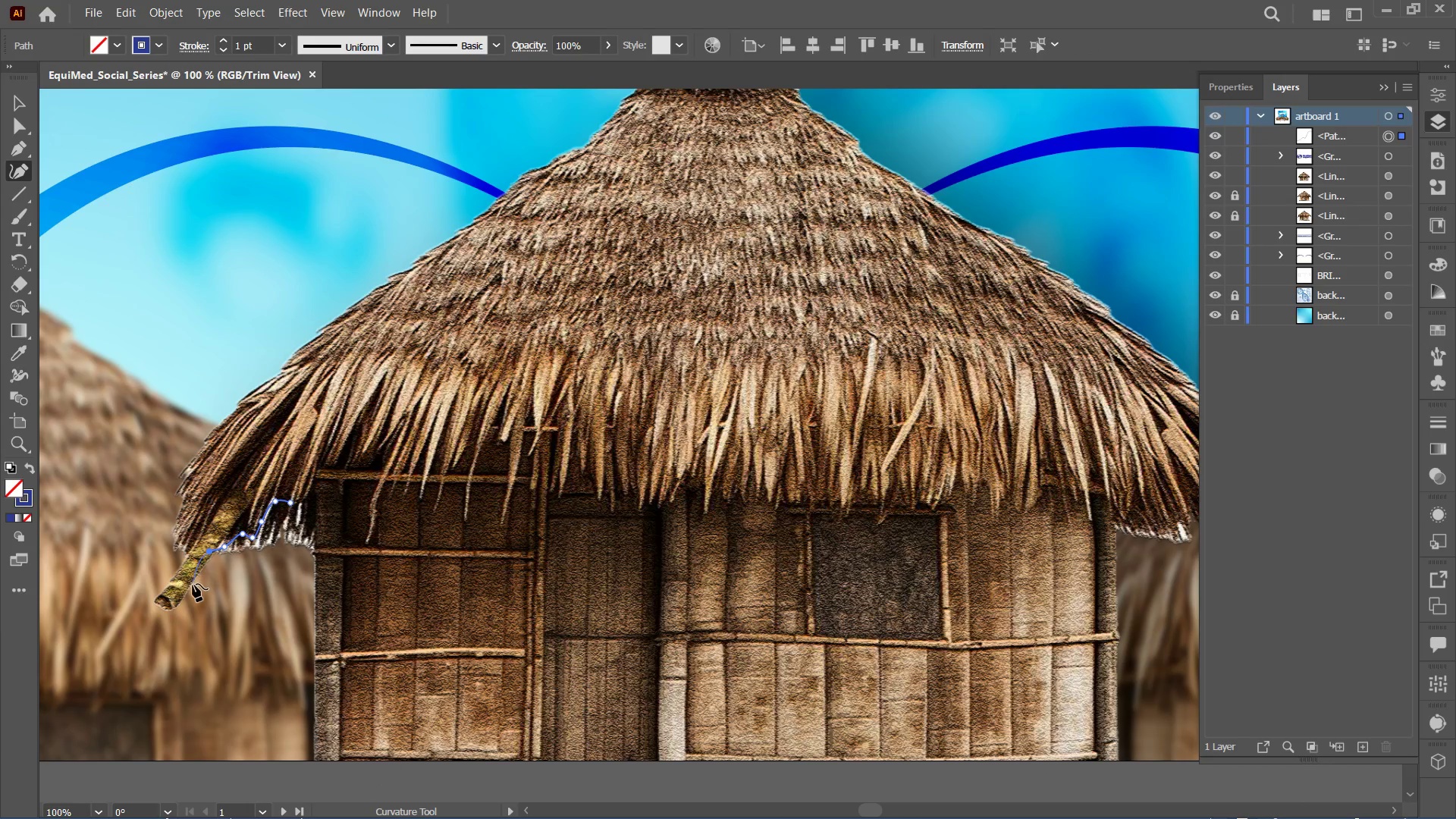 
left_click([176, 607])
 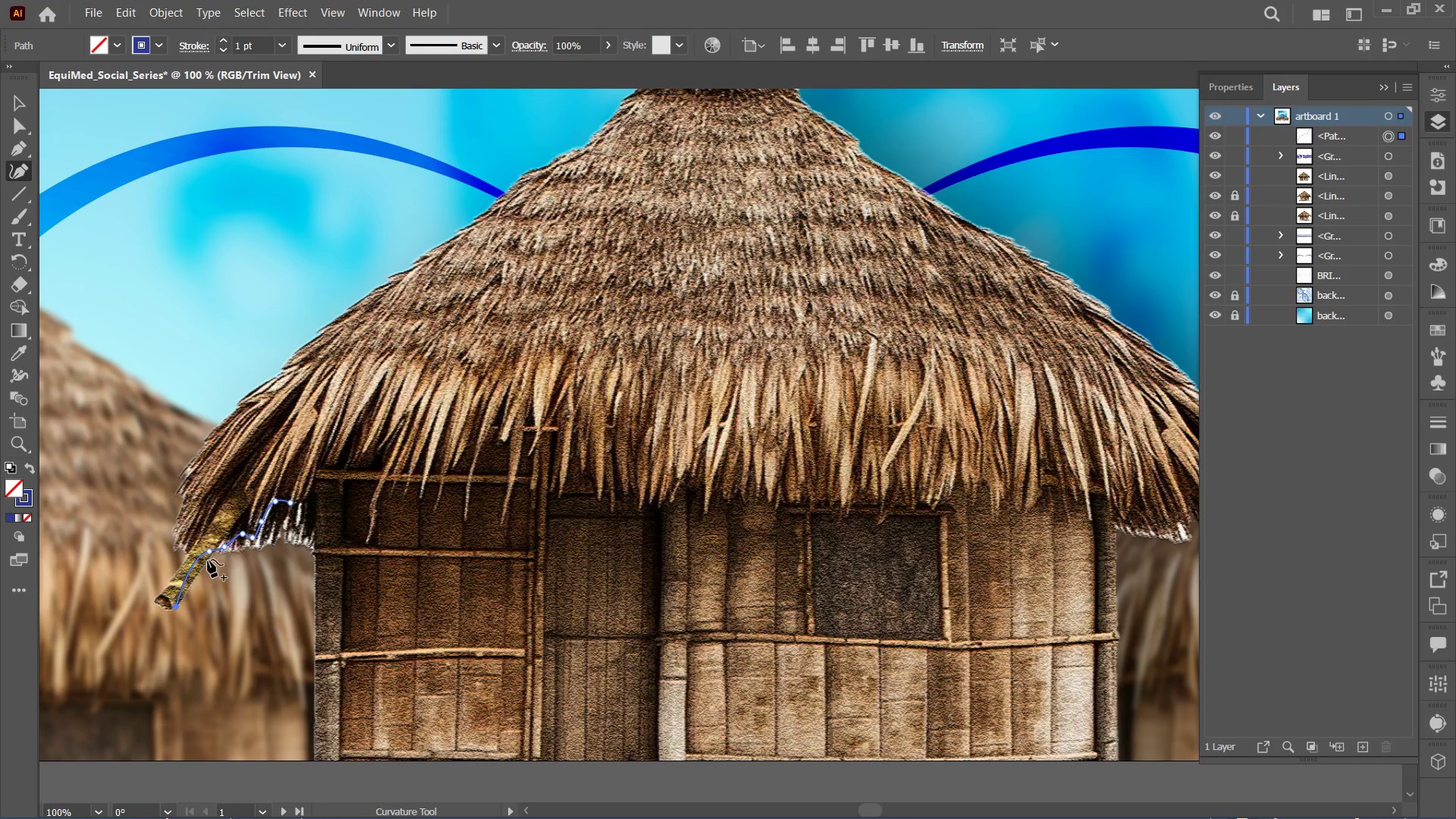 
left_click([209, 548])
 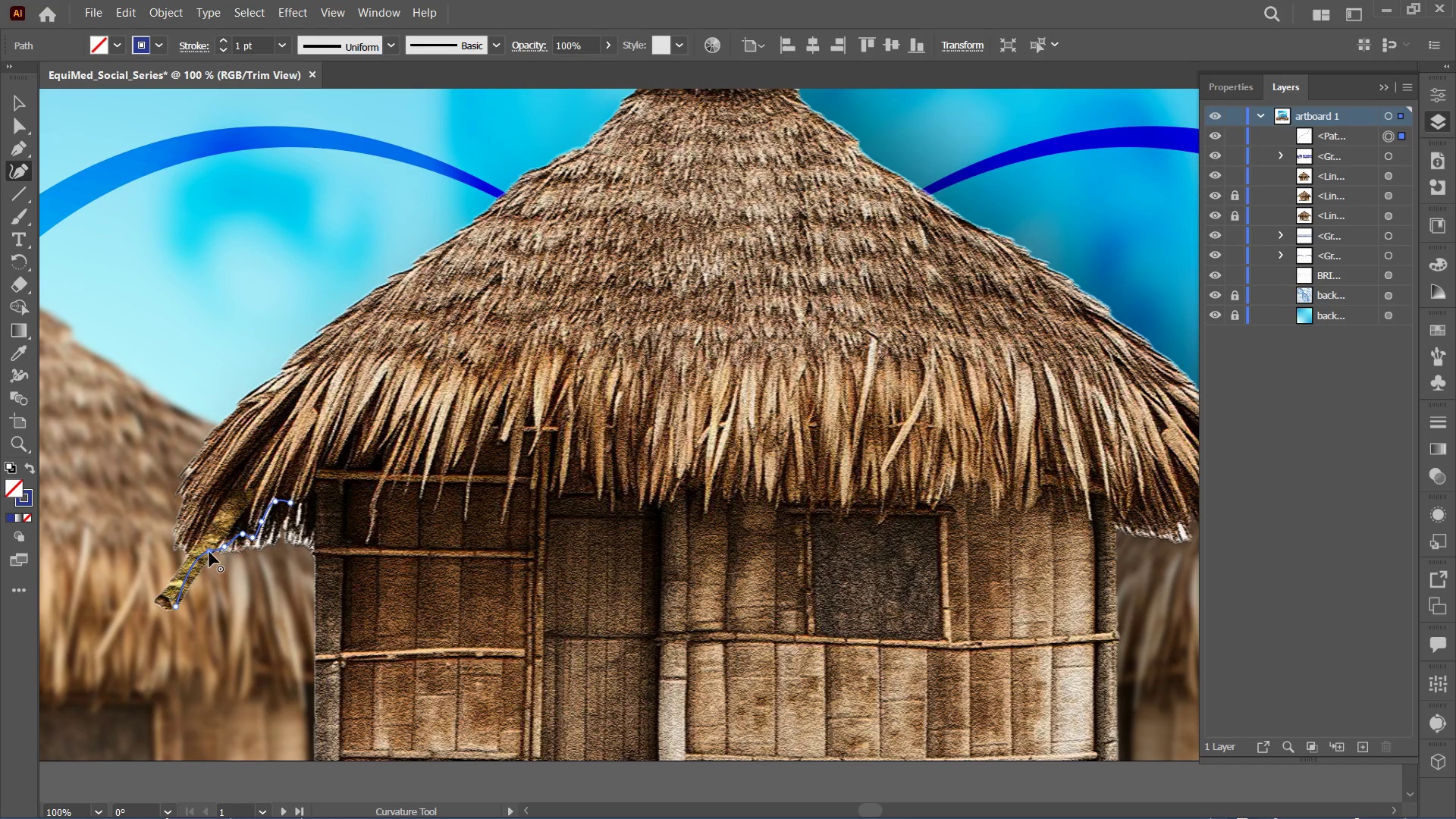 
double_click([209, 554])
 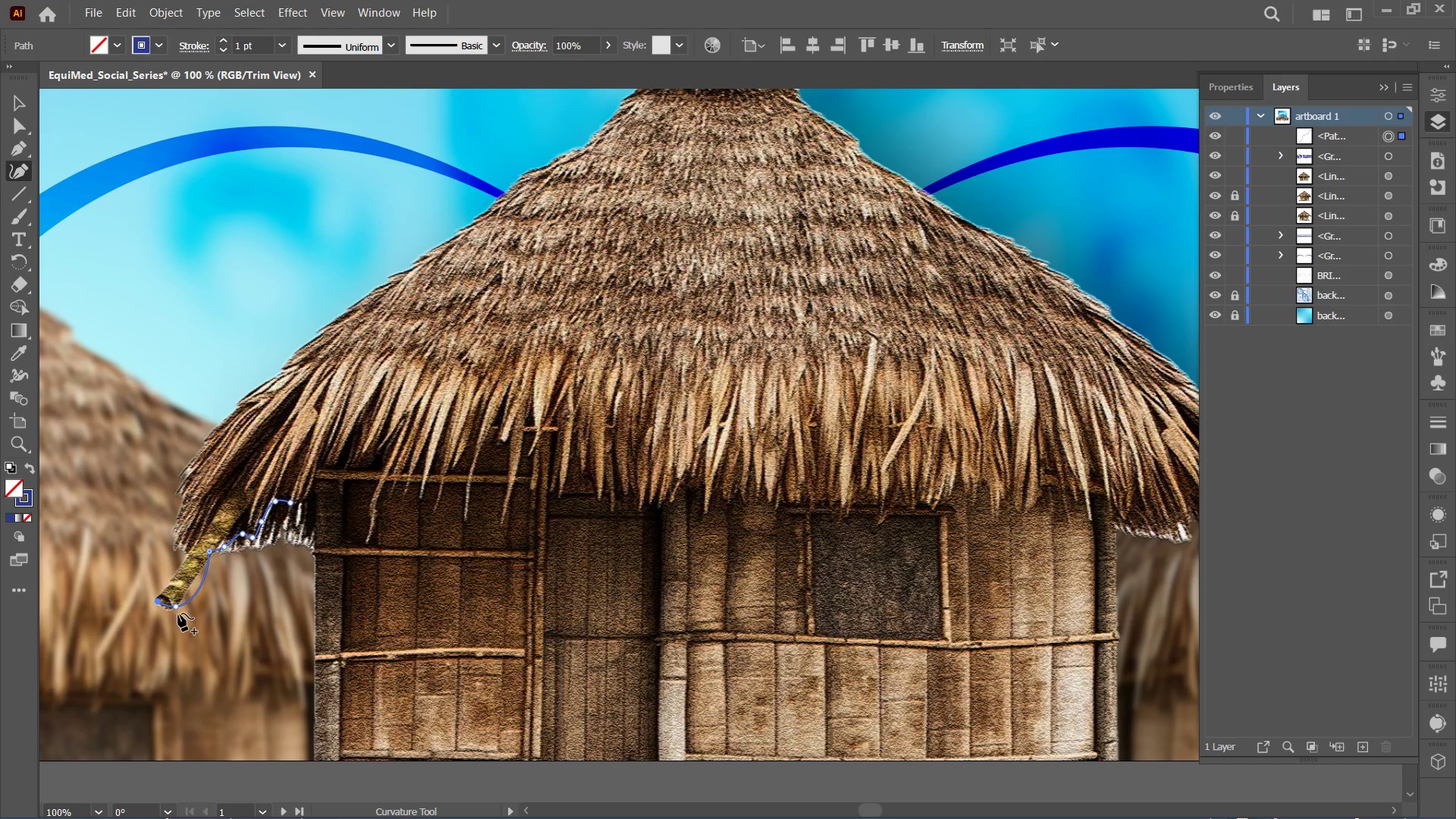 
double_click([173, 608])
 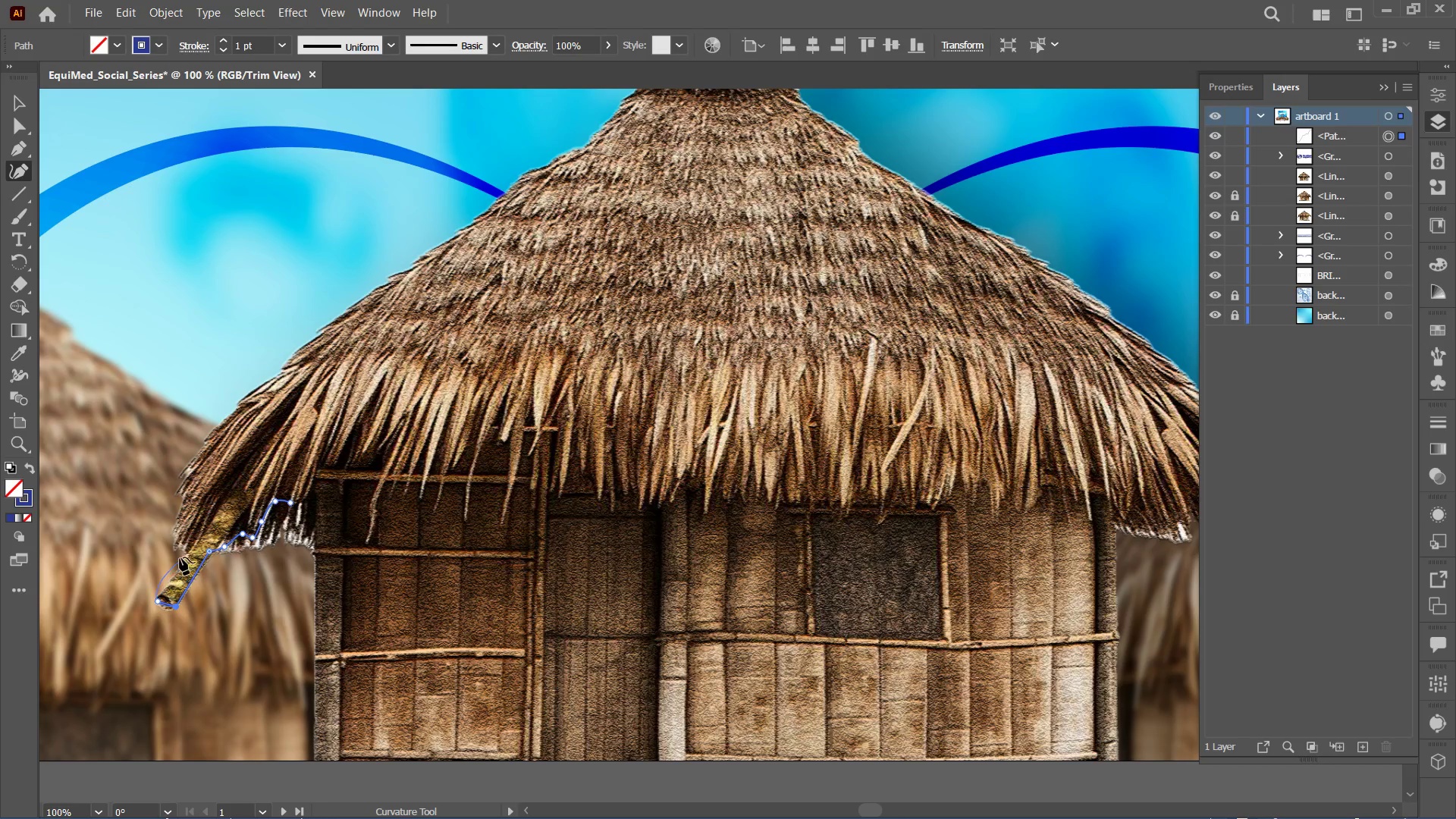 
left_click([190, 550])
 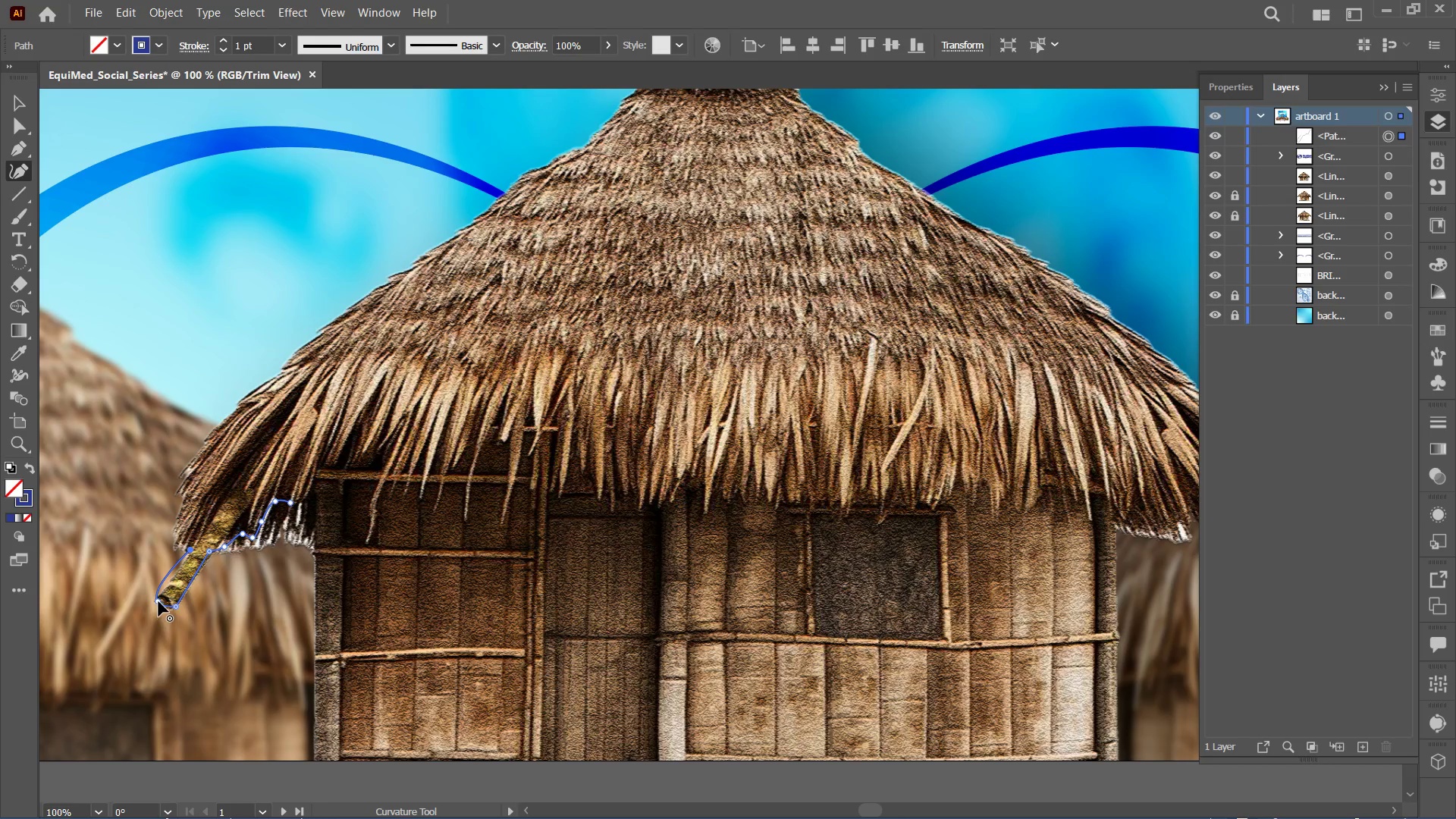 
double_click([157, 598])
 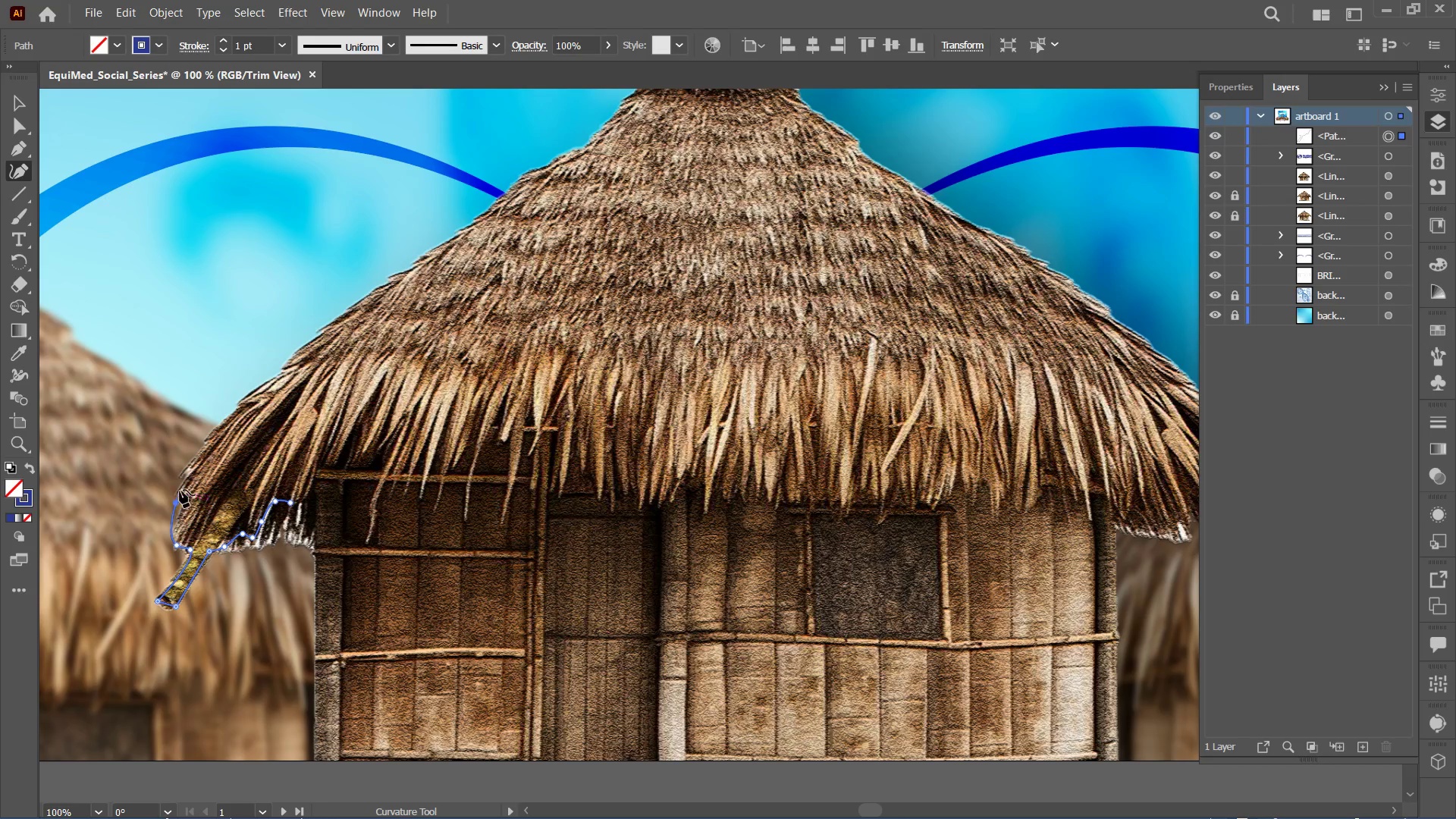 
left_click_drag(start_coordinate=[177, 497], to_coordinate=[187, 500])
 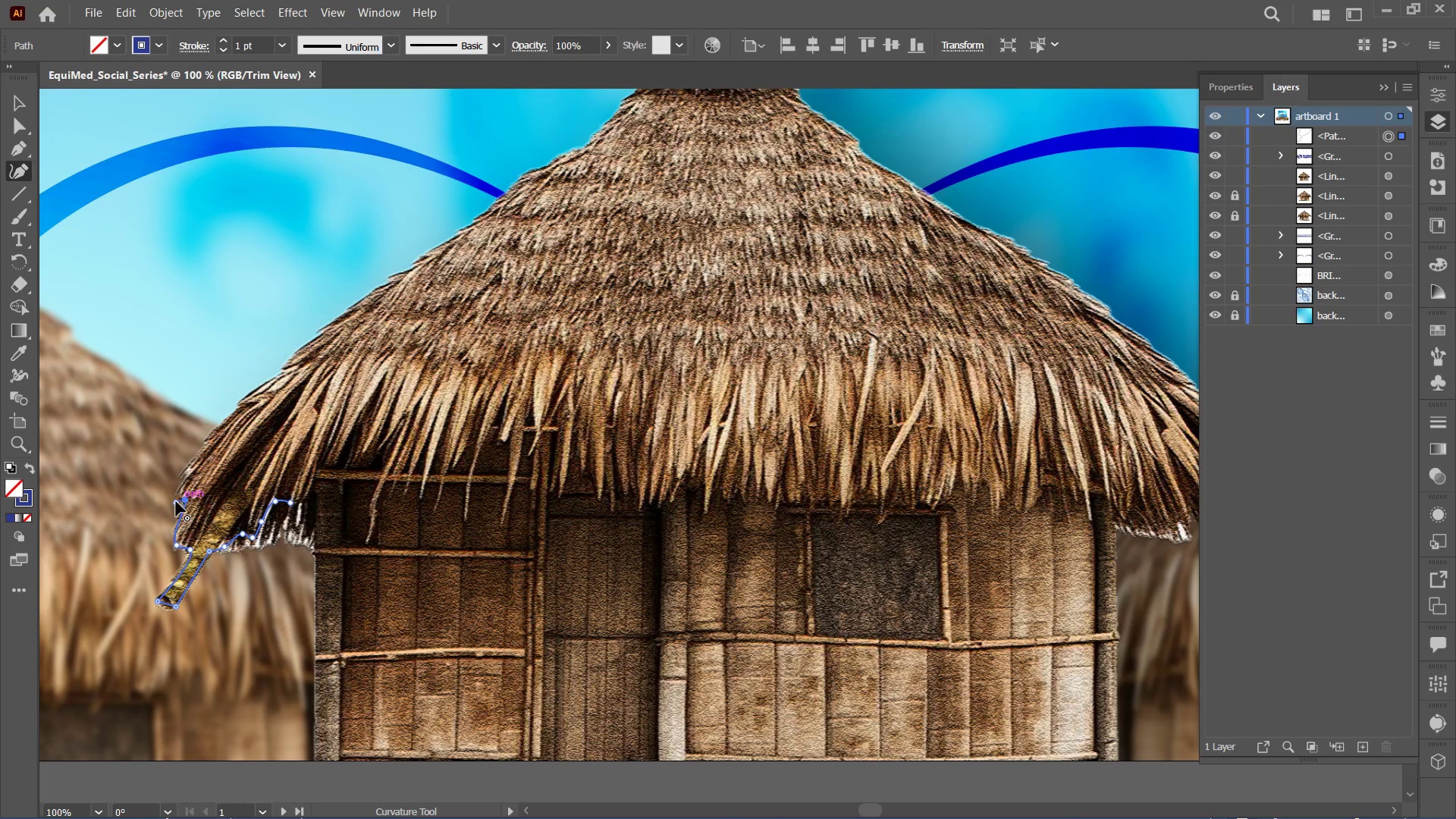 
left_click_drag(start_coordinate=[179, 501], to_coordinate=[182, 494])
 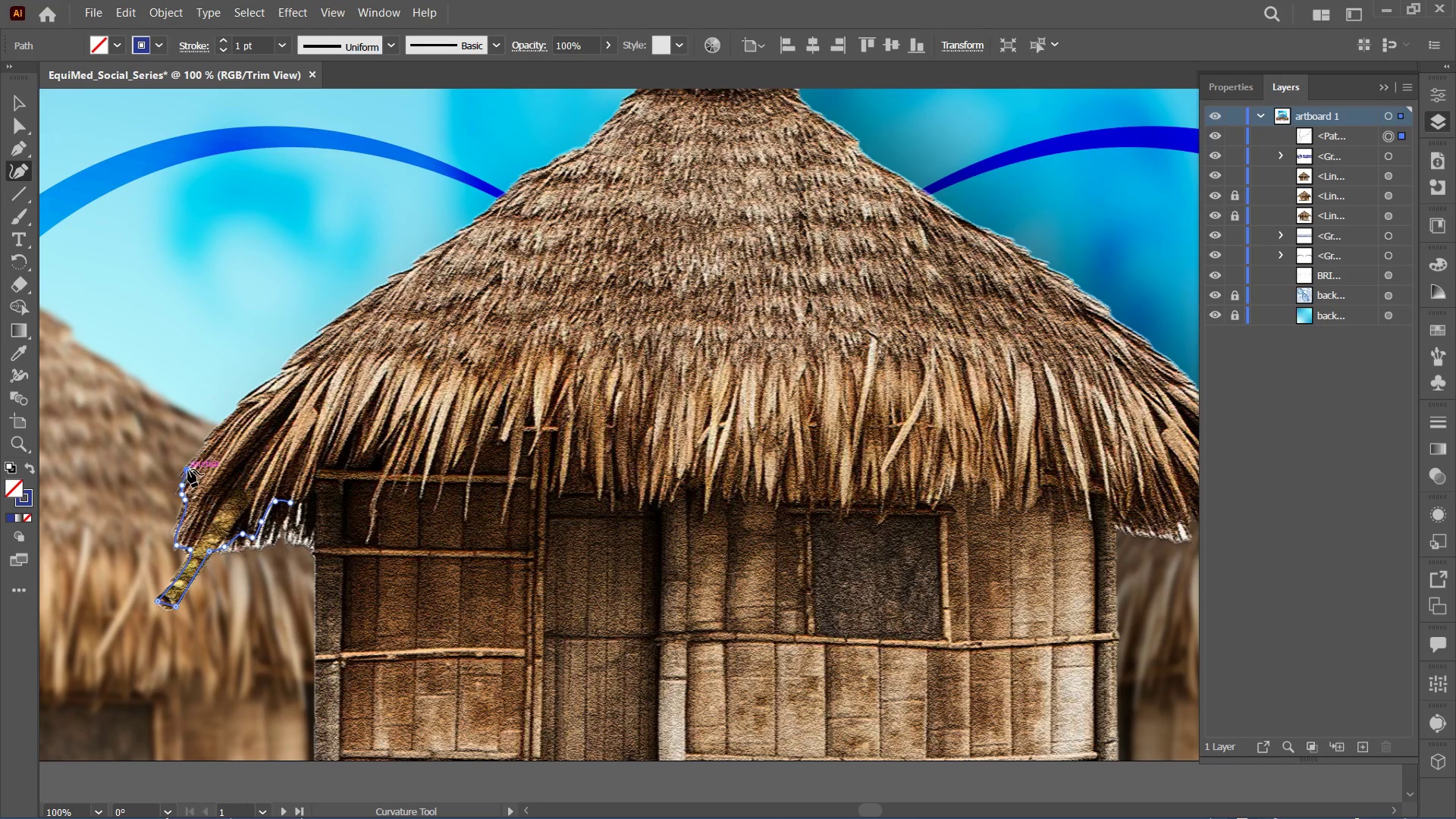 
triple_click([204, 457])
 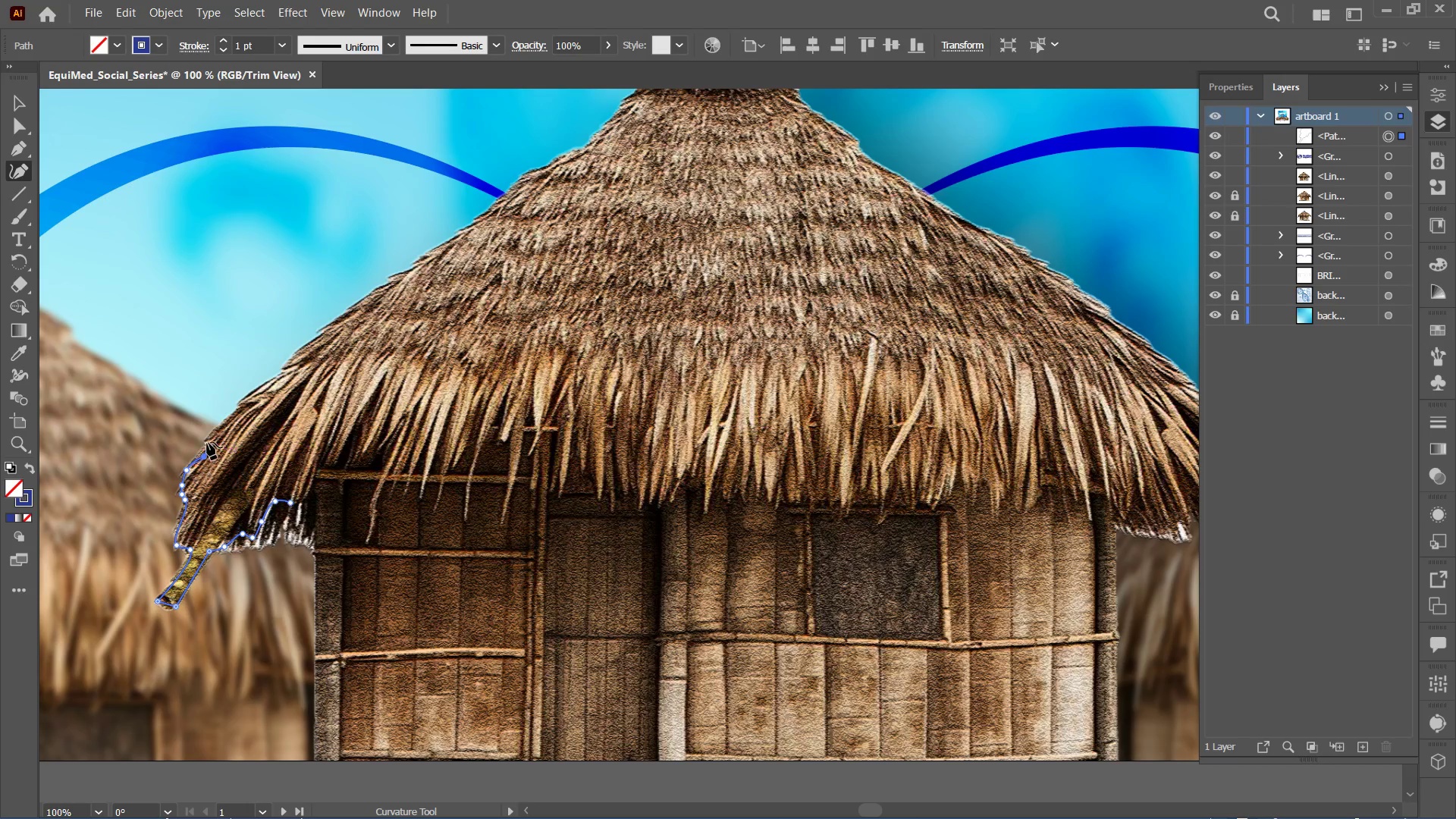 
triple_click([210, 437])
 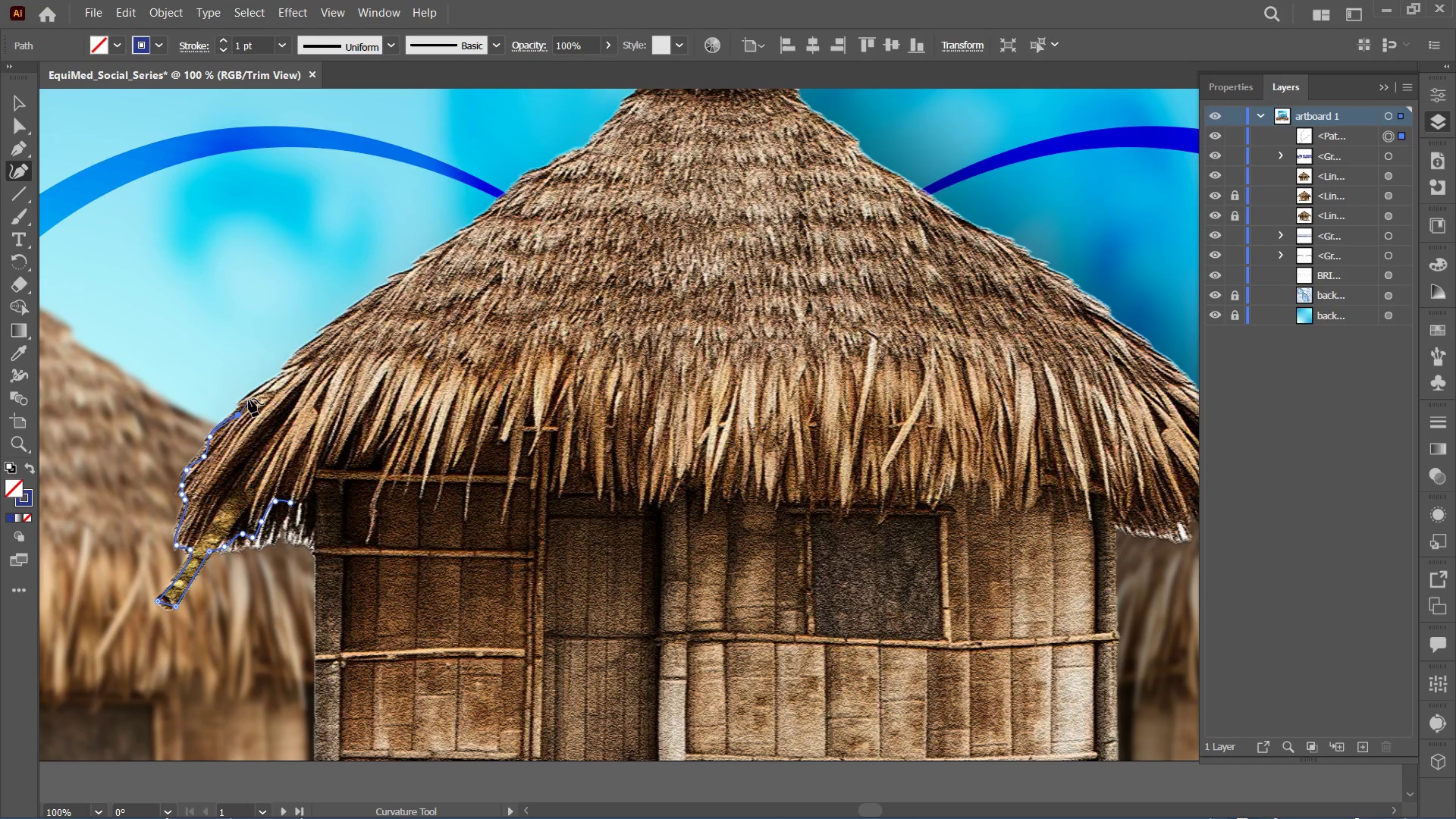 
left_click([239, 401])
 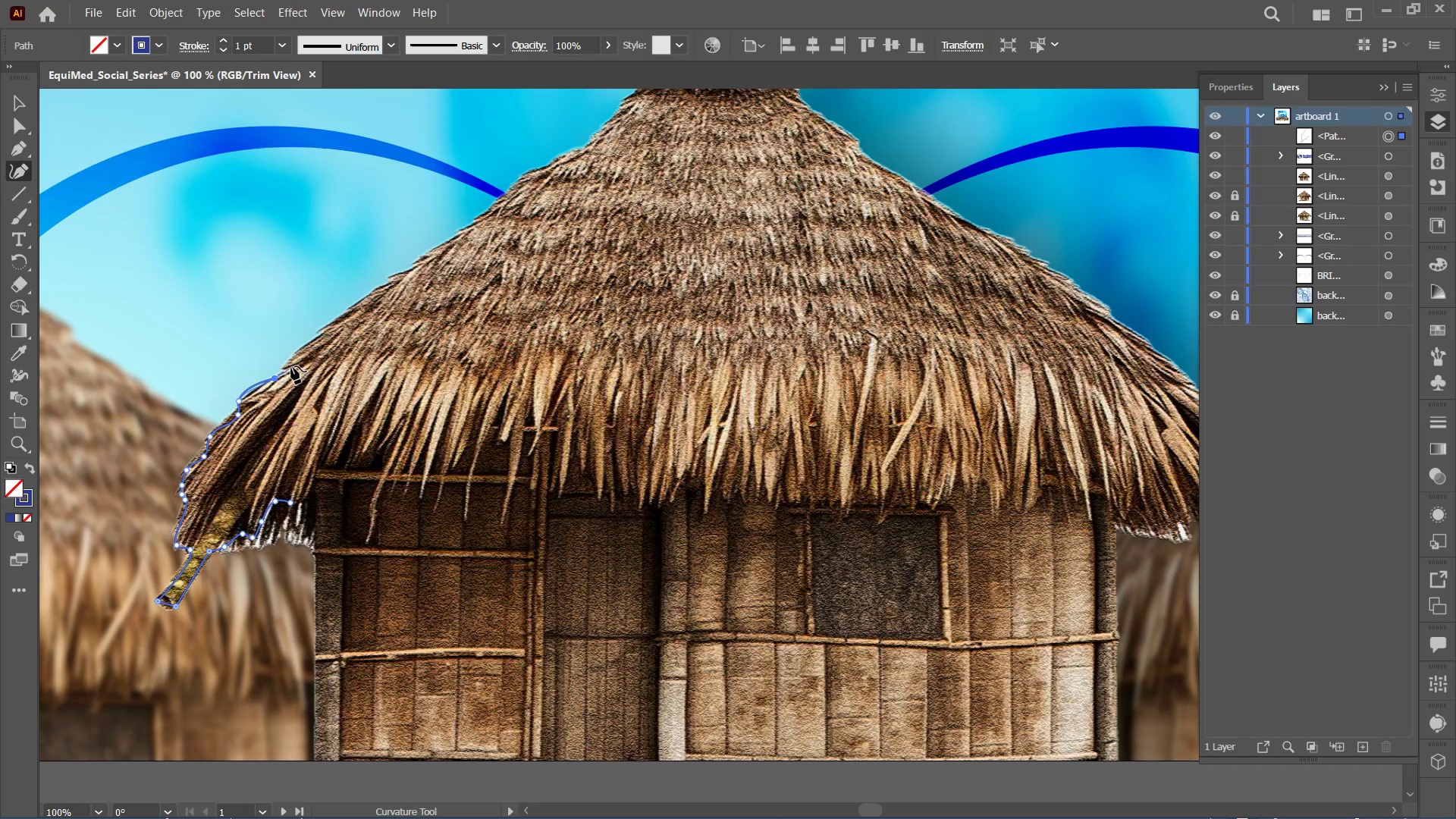 
left_click([292, 362])
 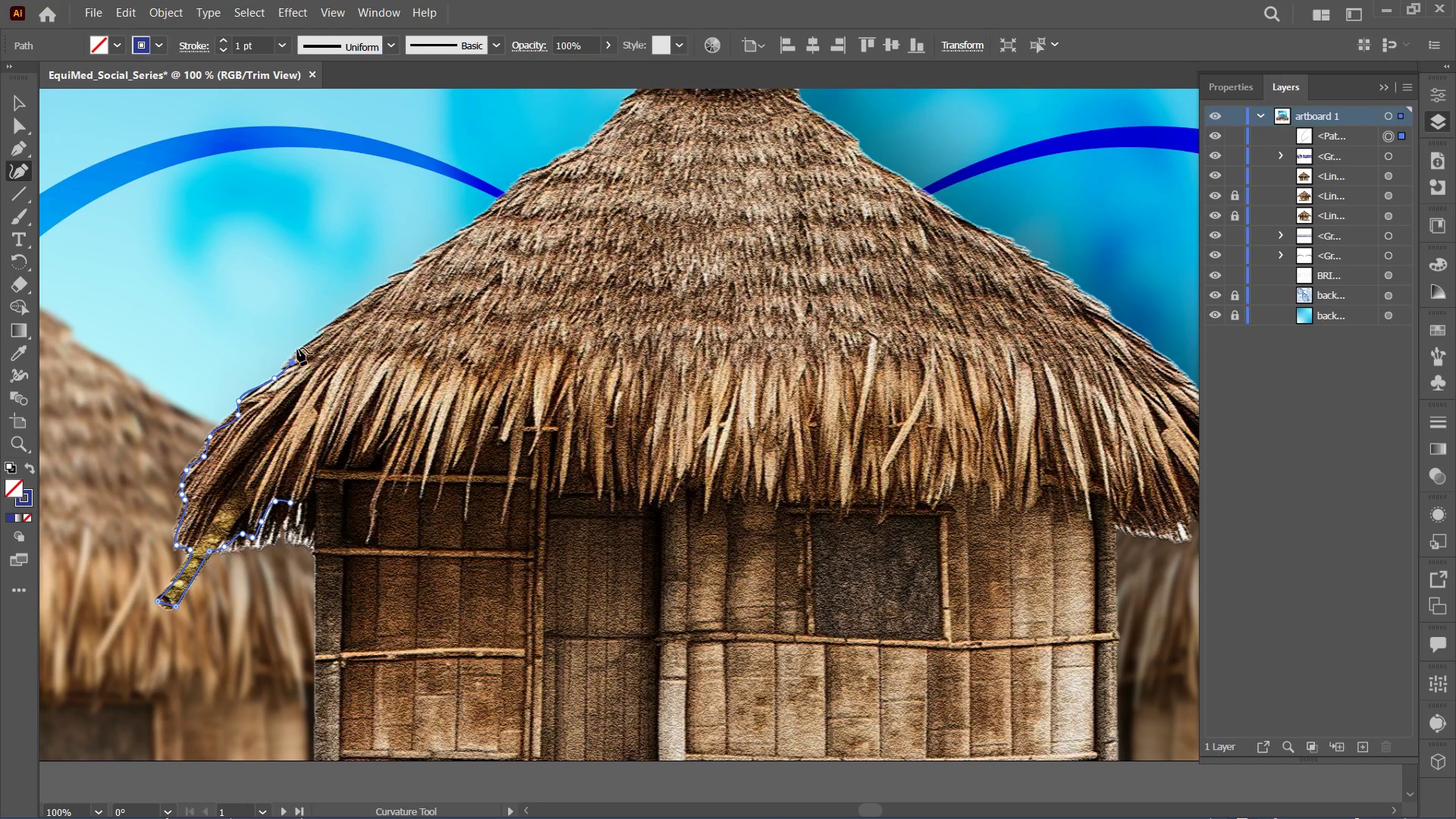 
left_click_drag(start_coordinate=[299, 345], to_coordinate=[303, 340])
 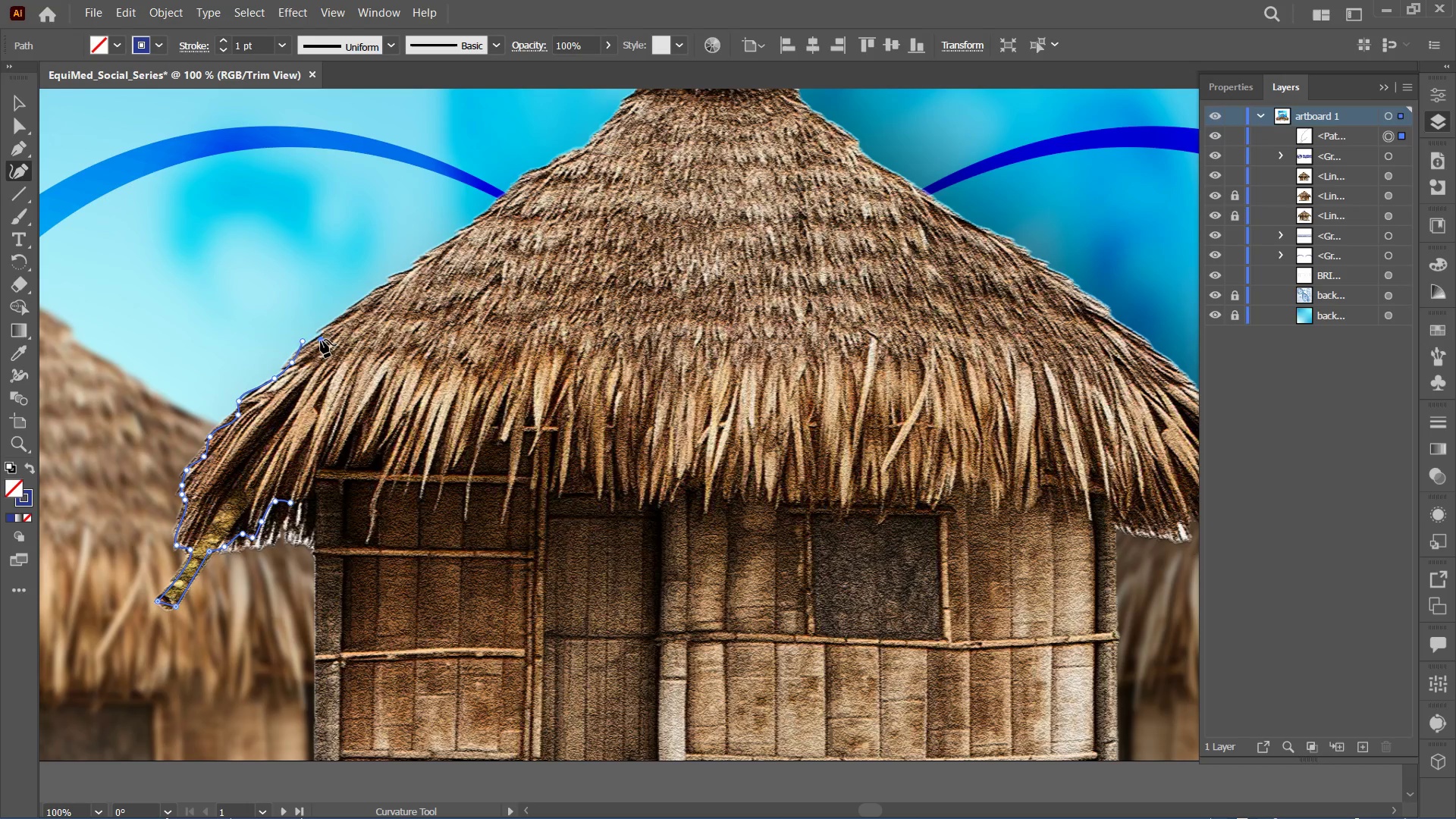 
double_click([325, 329])
 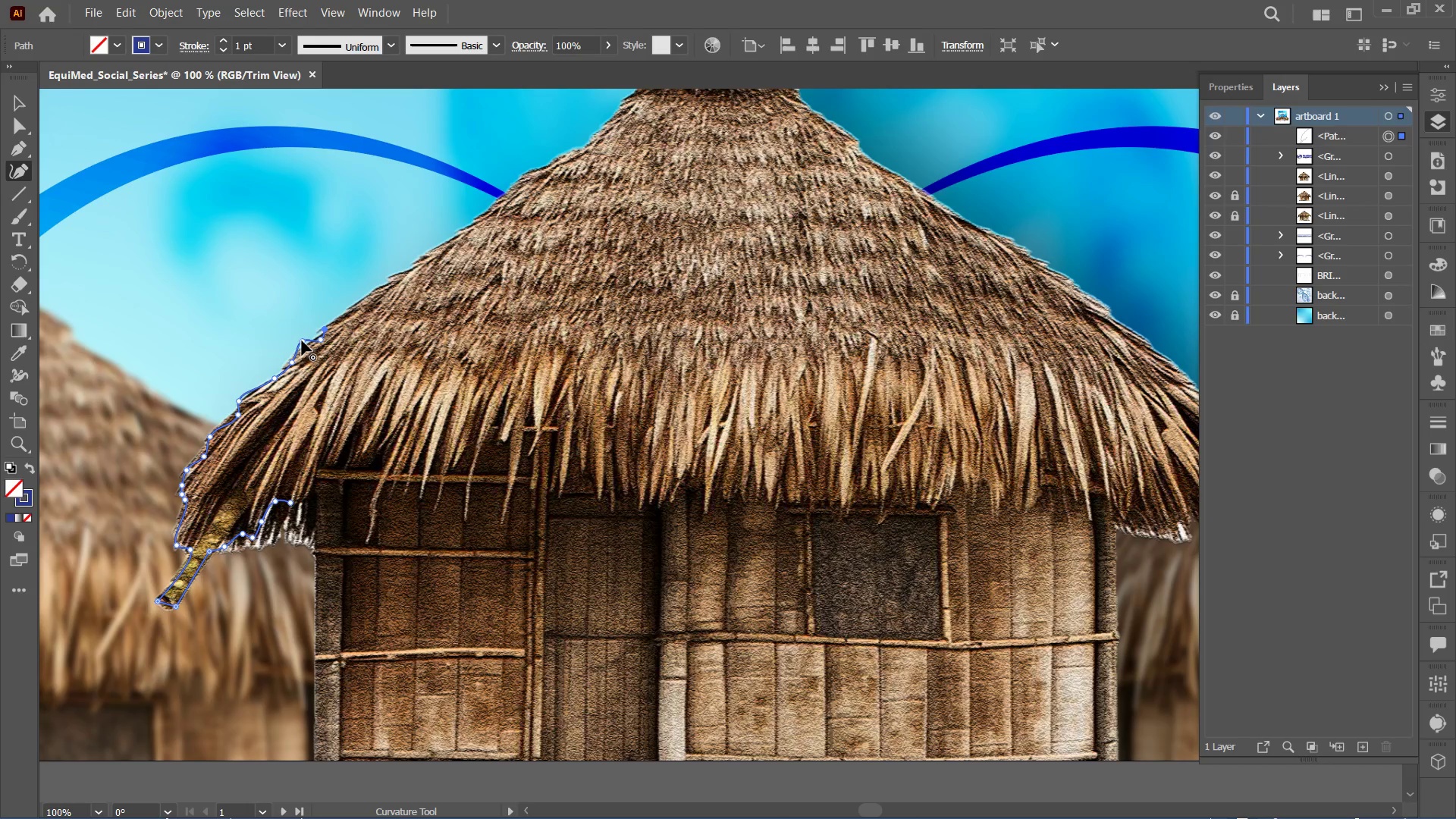 
left_click_drag(start_coordinate=[300, 342], to_coordinate=[305, 344])
 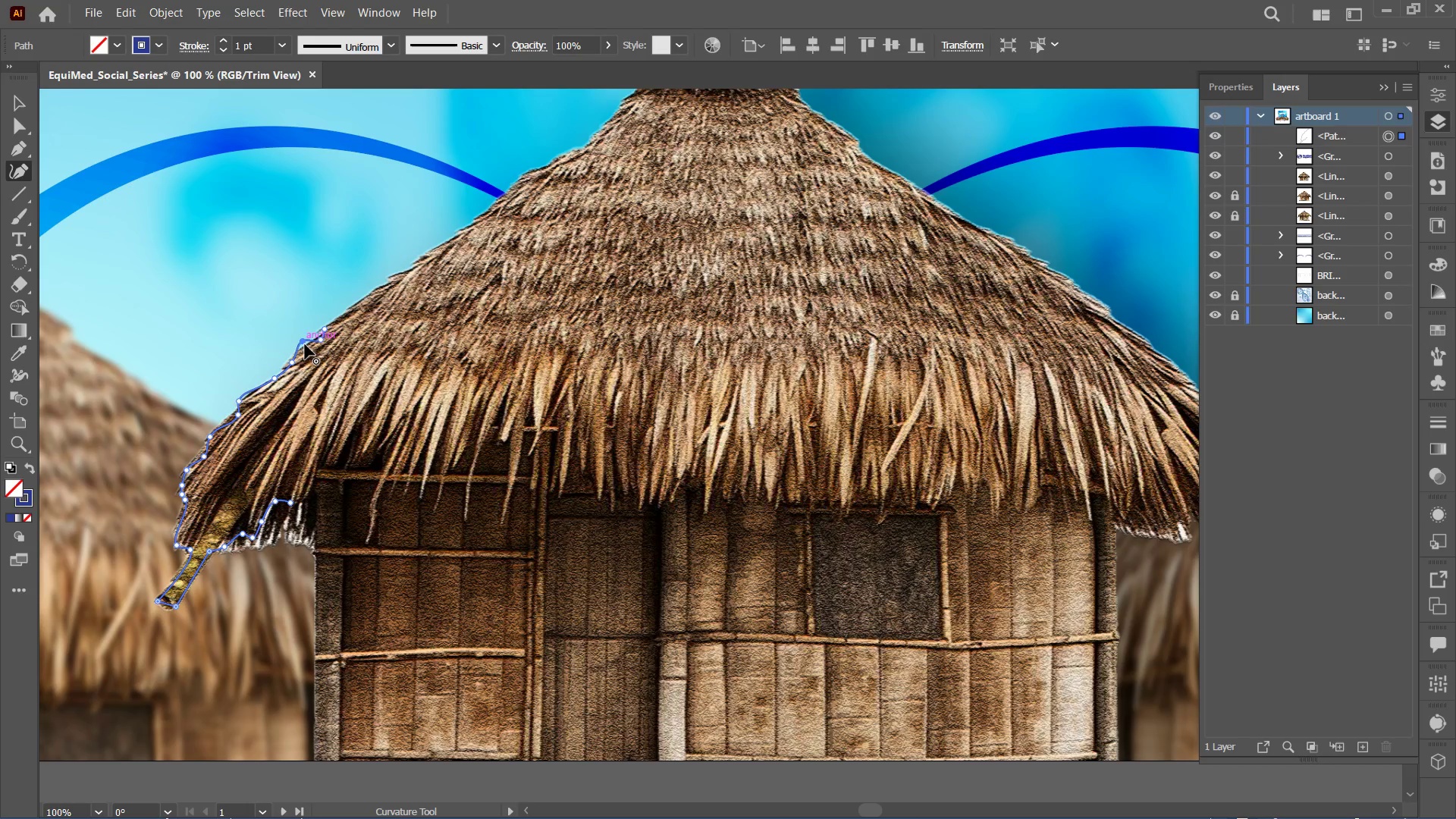 
left_click_drag(start_coordinate=[305, 344], to_coordinate=[309, 345])
 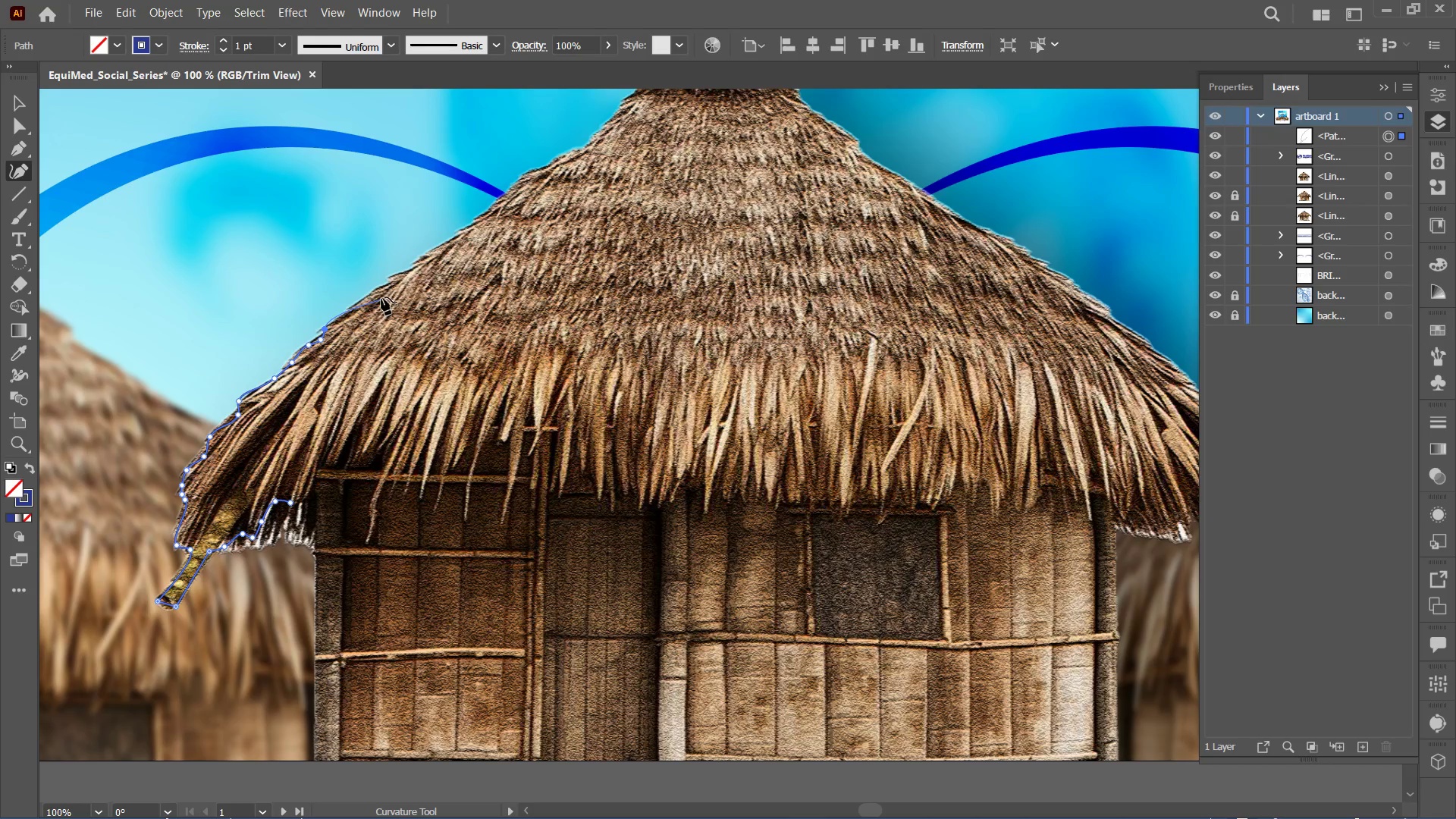 
left_click([394, 276])
 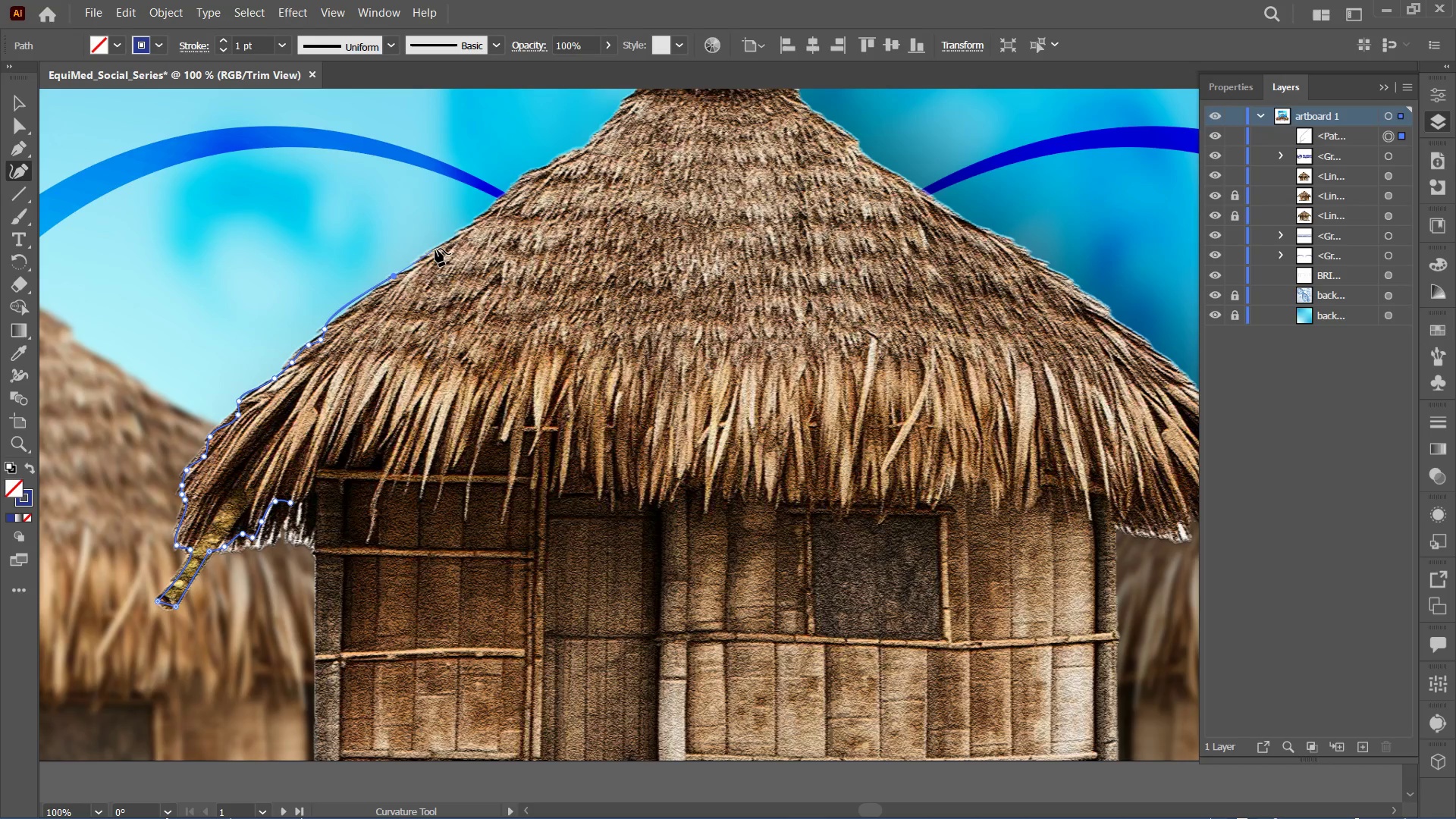 
left_click_drag(start_coordinate=[437, 248], to_coordinate=[442, 243])
 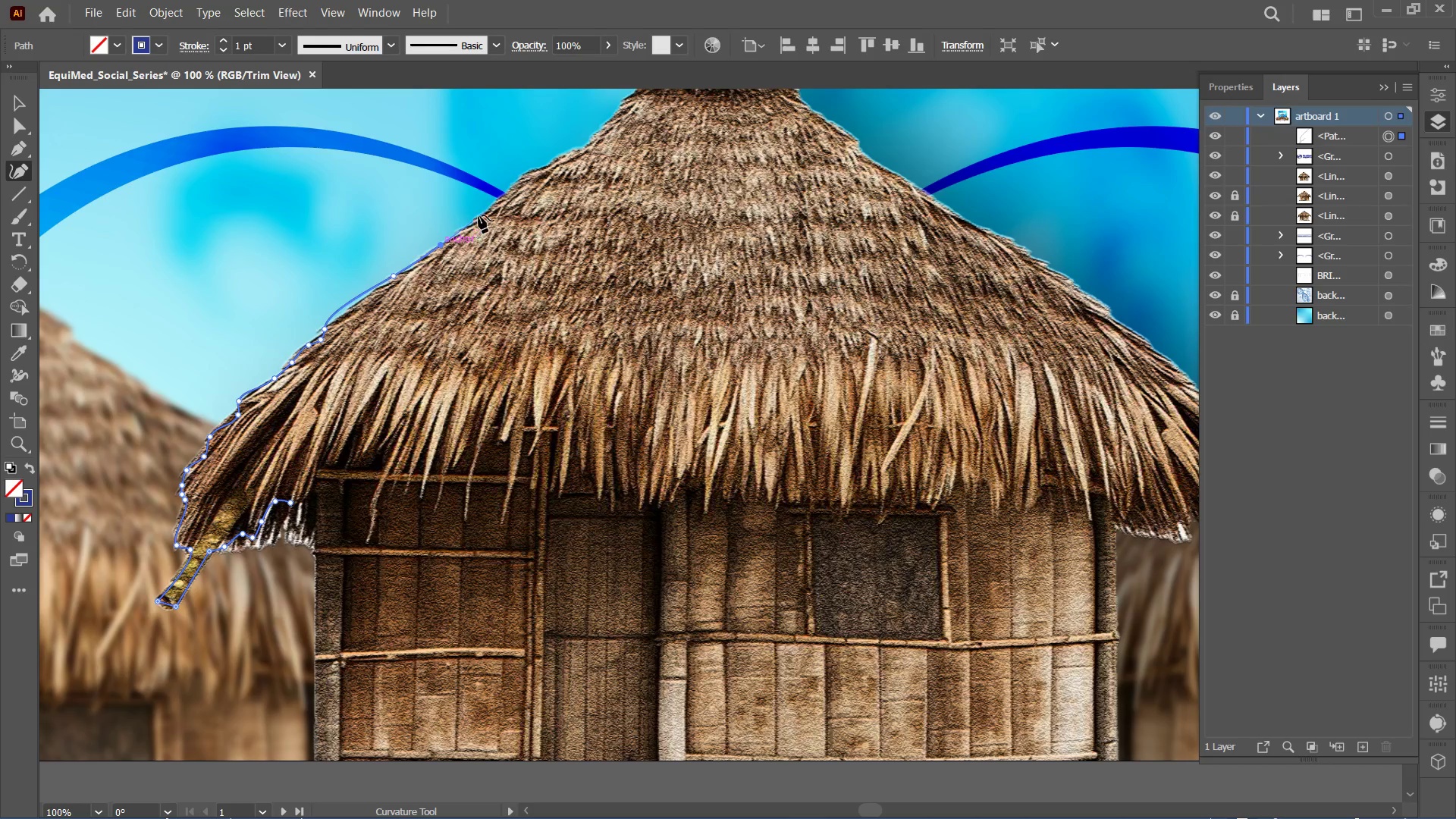 
left_click_drag(start_coordinate=[485, 209], to_coordinate=[489, 205])
 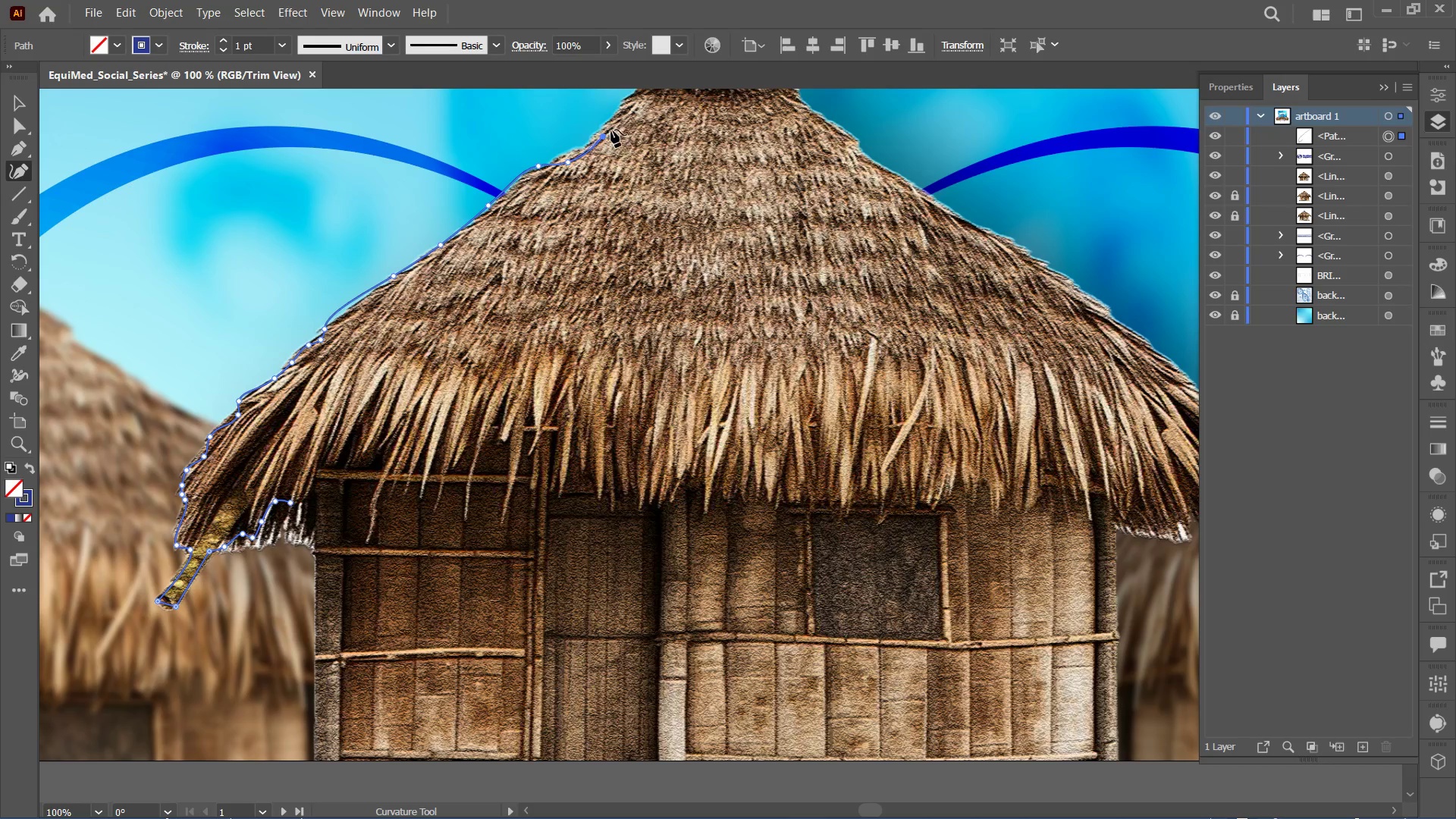 
scroll: coordinate [631, 132], scroll_direction: up, amount: 3.0
 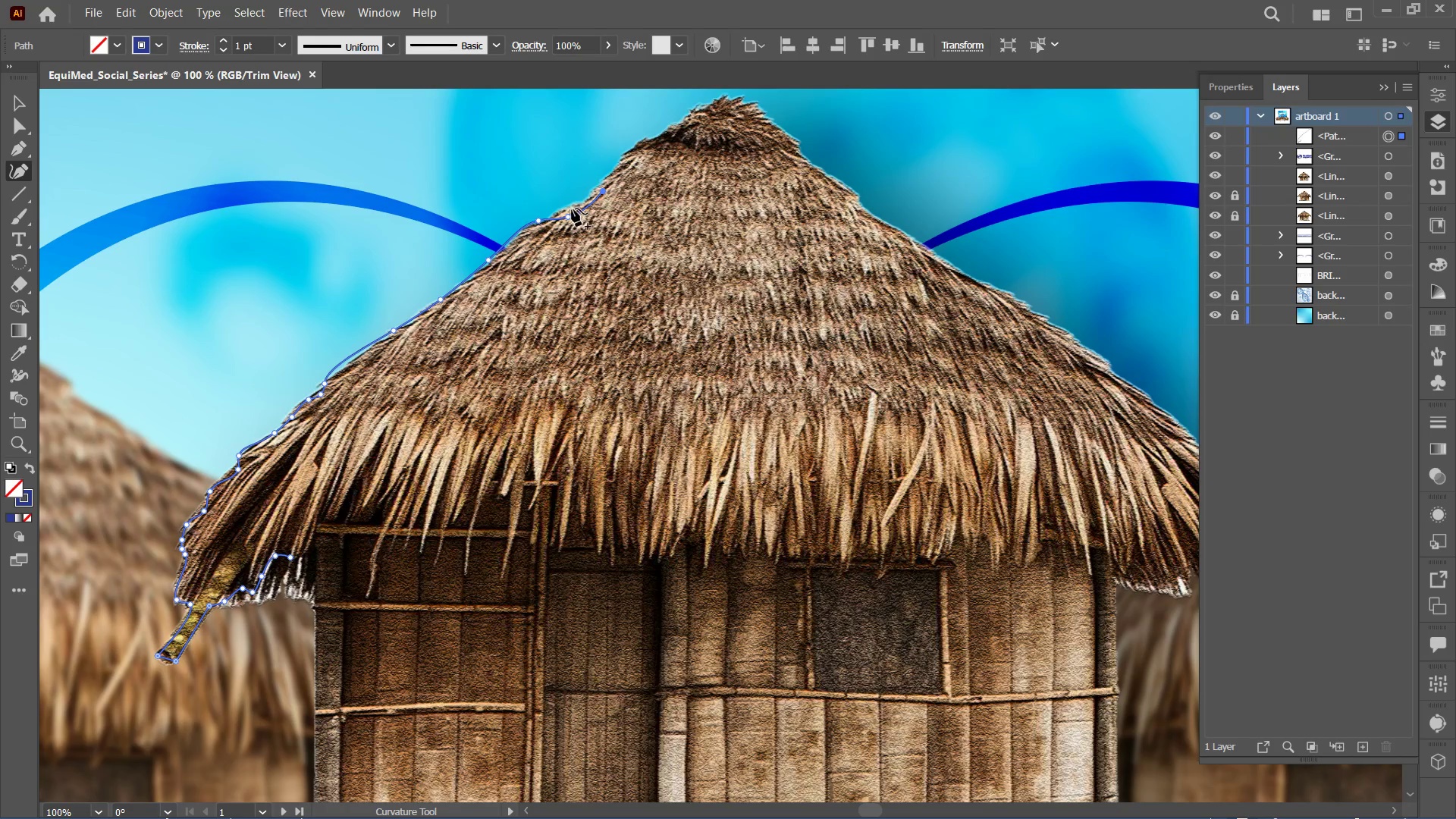 
left_click_drag(start_coordinate=[568, 214], to_coordinate=[572, 197])
 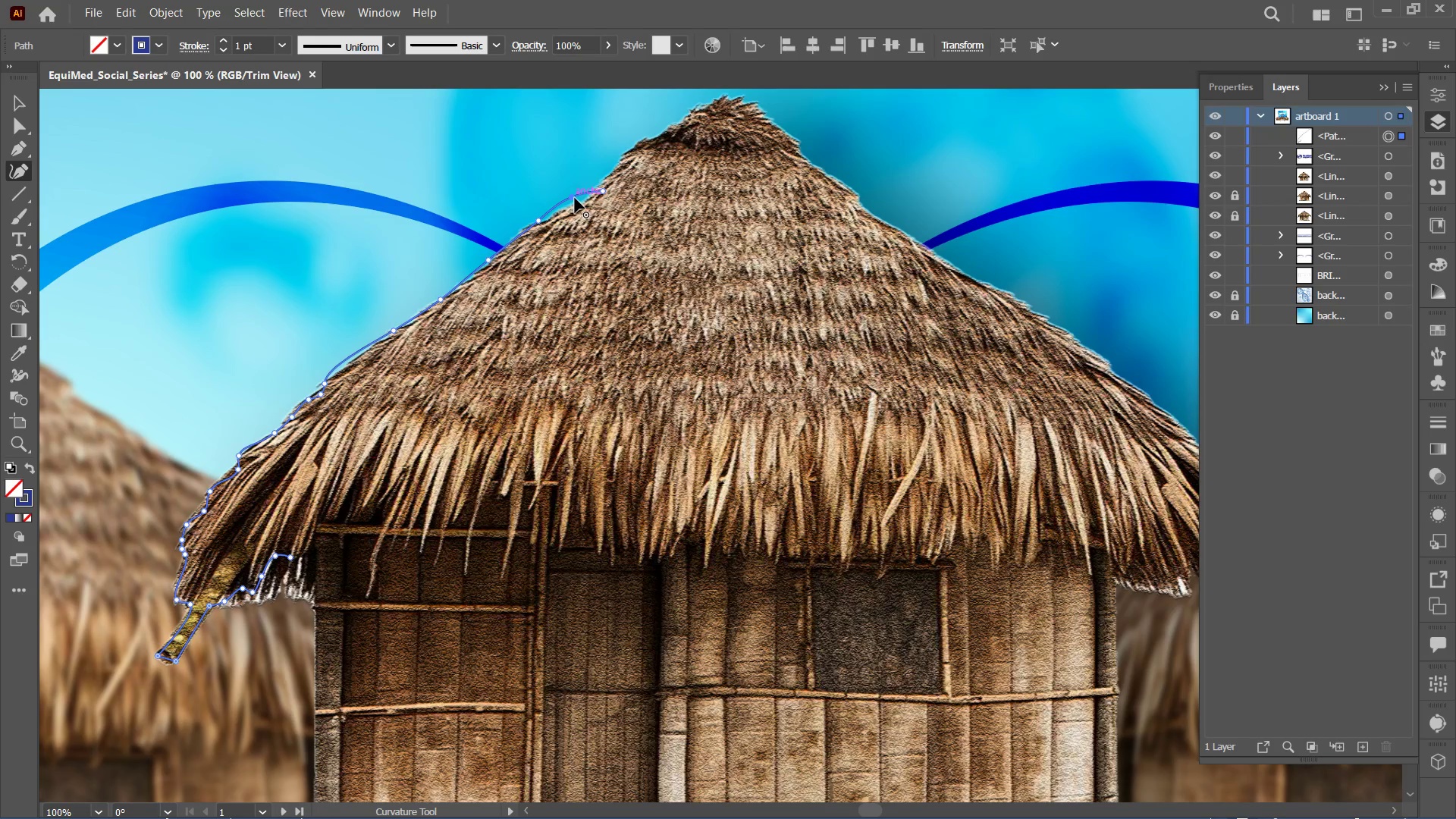 
left_click_drag(start_coordinate=[573, 197], to_coordinate=[582, 199])
 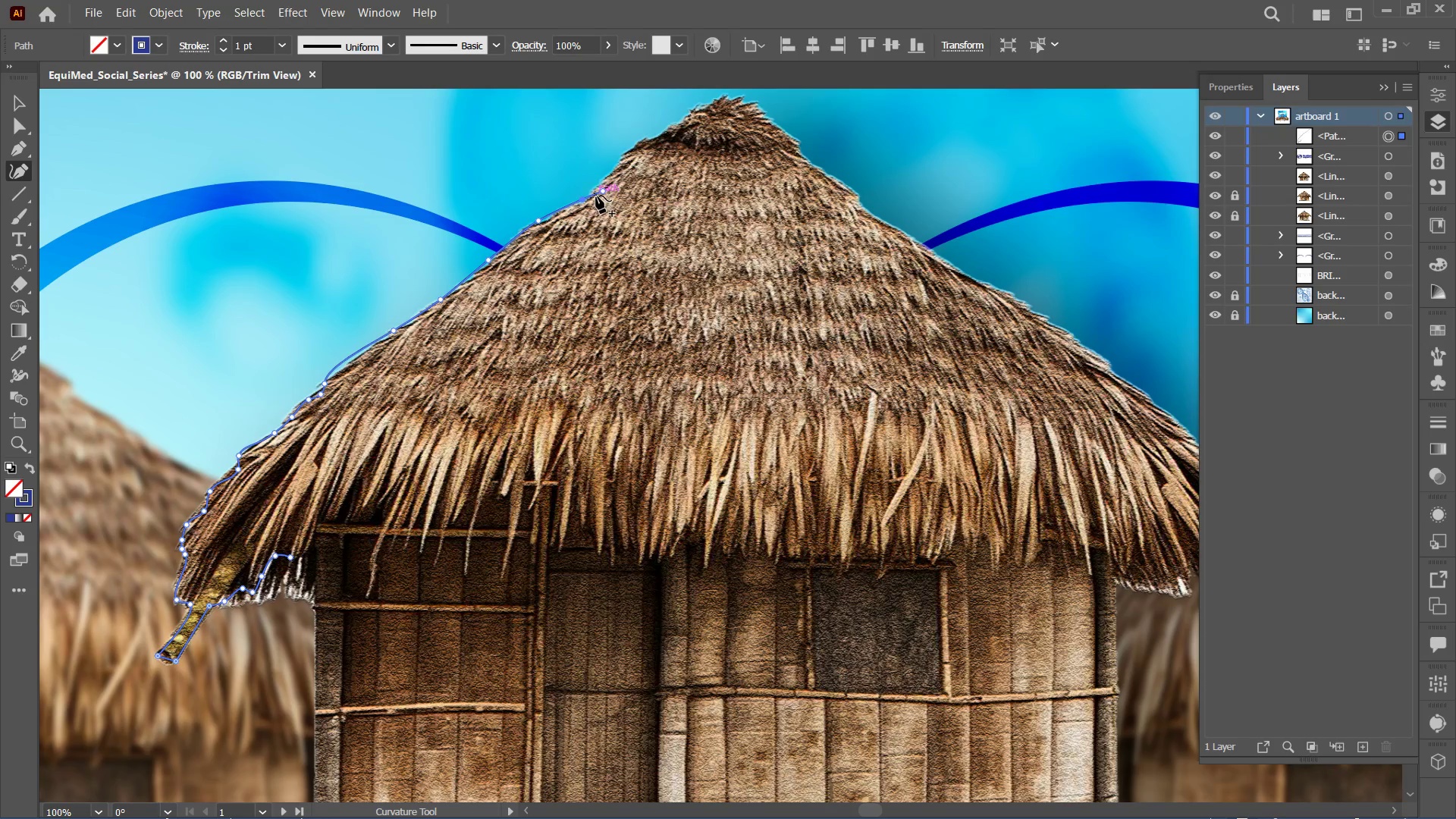 
left_click_drag(start_coordinate=[596, 196], to_coordinate=[652, 134])
 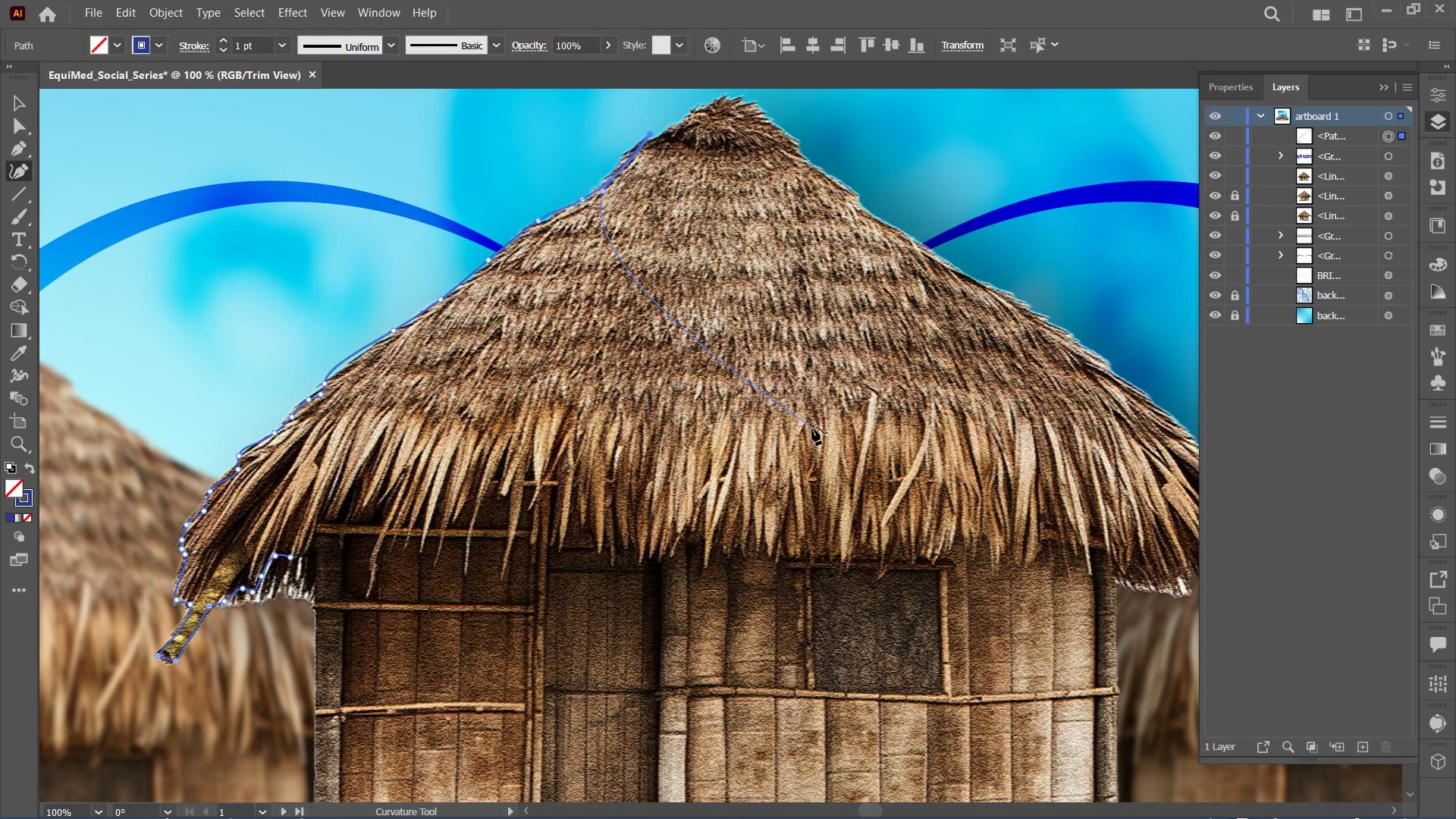 
key(Control+Minus)
 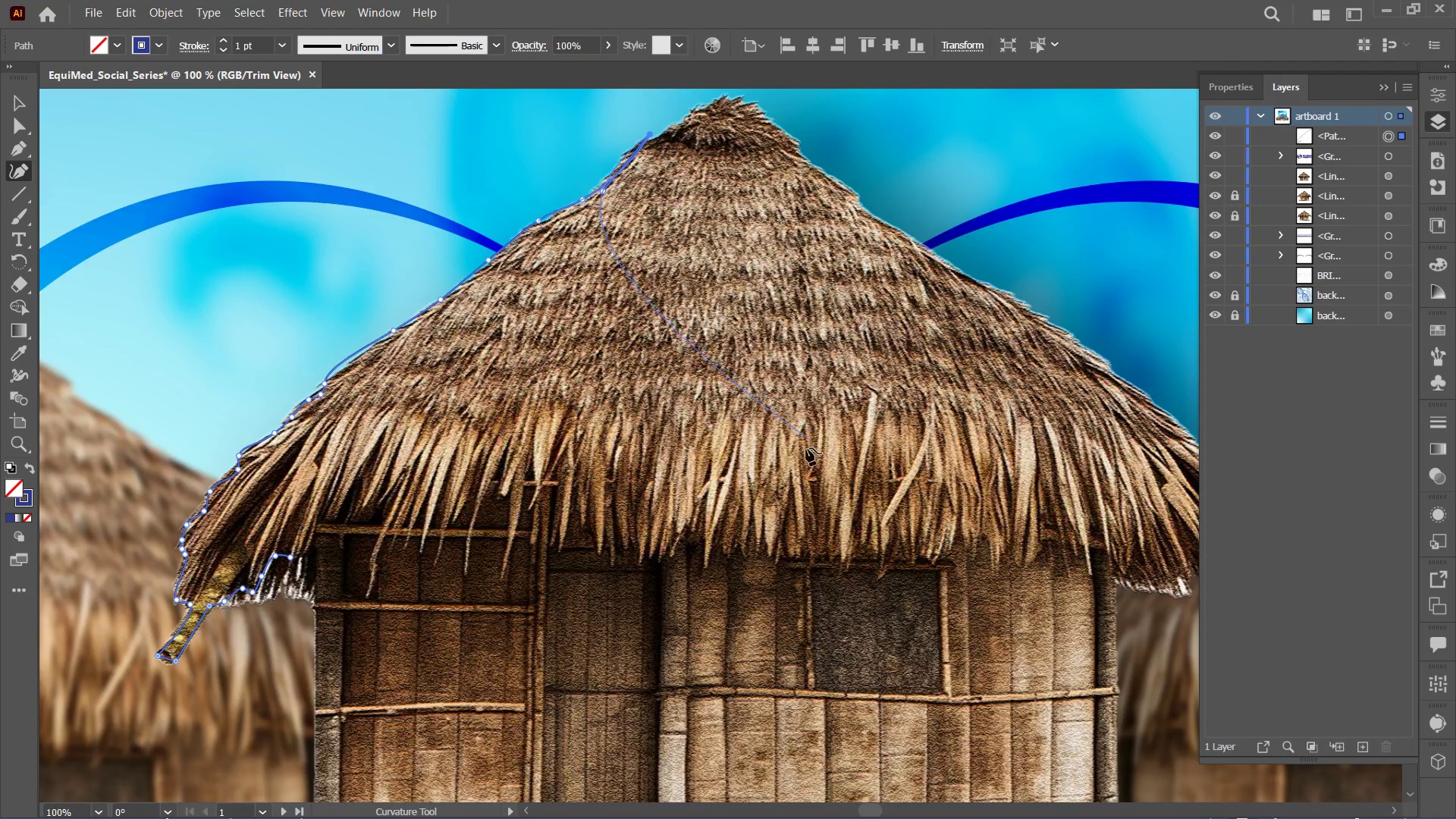 
key(Control+Minus)
 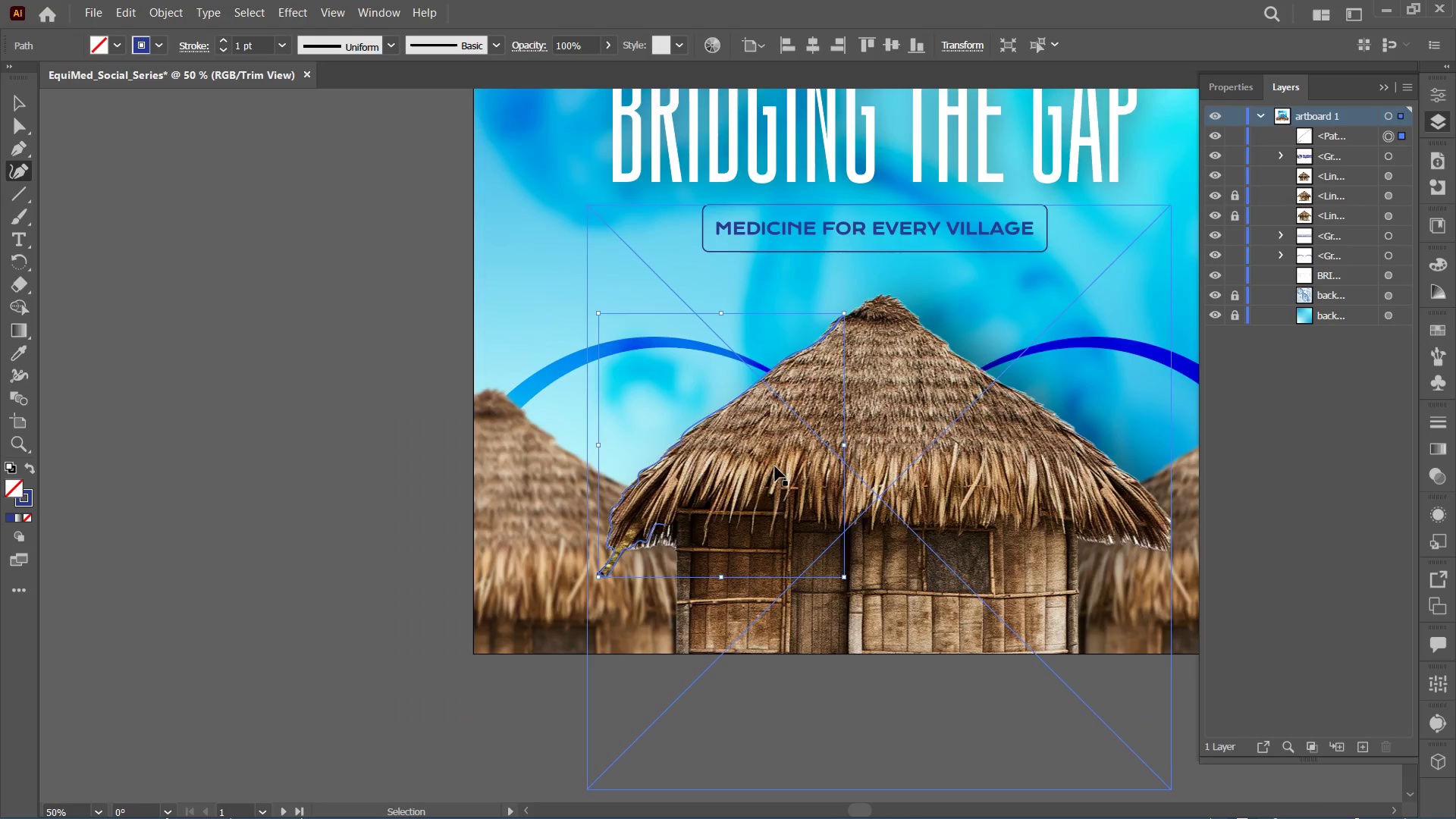 
key(Control+Minus)
 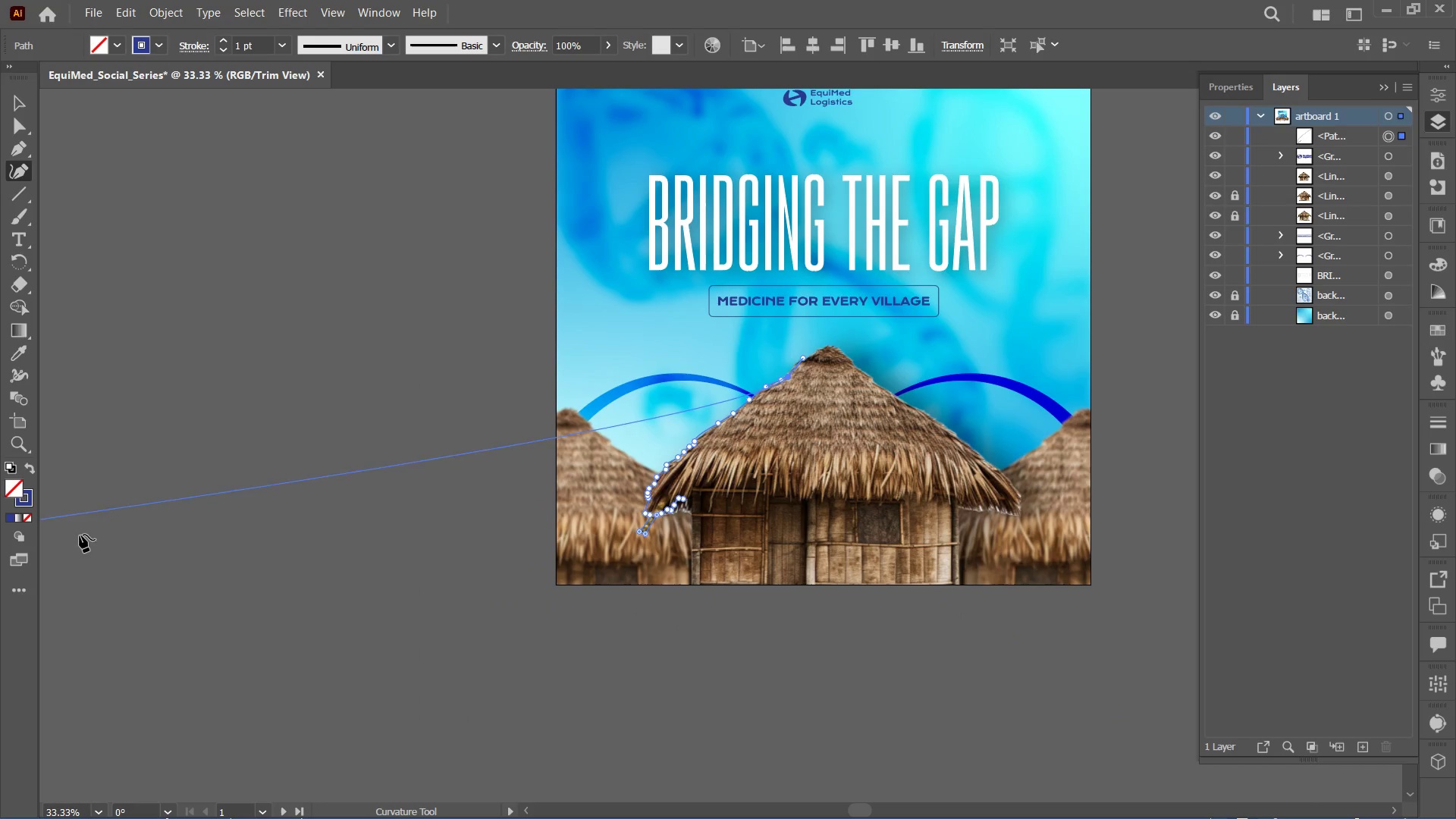 
hold_key(key=Equal, duration=0.42)
 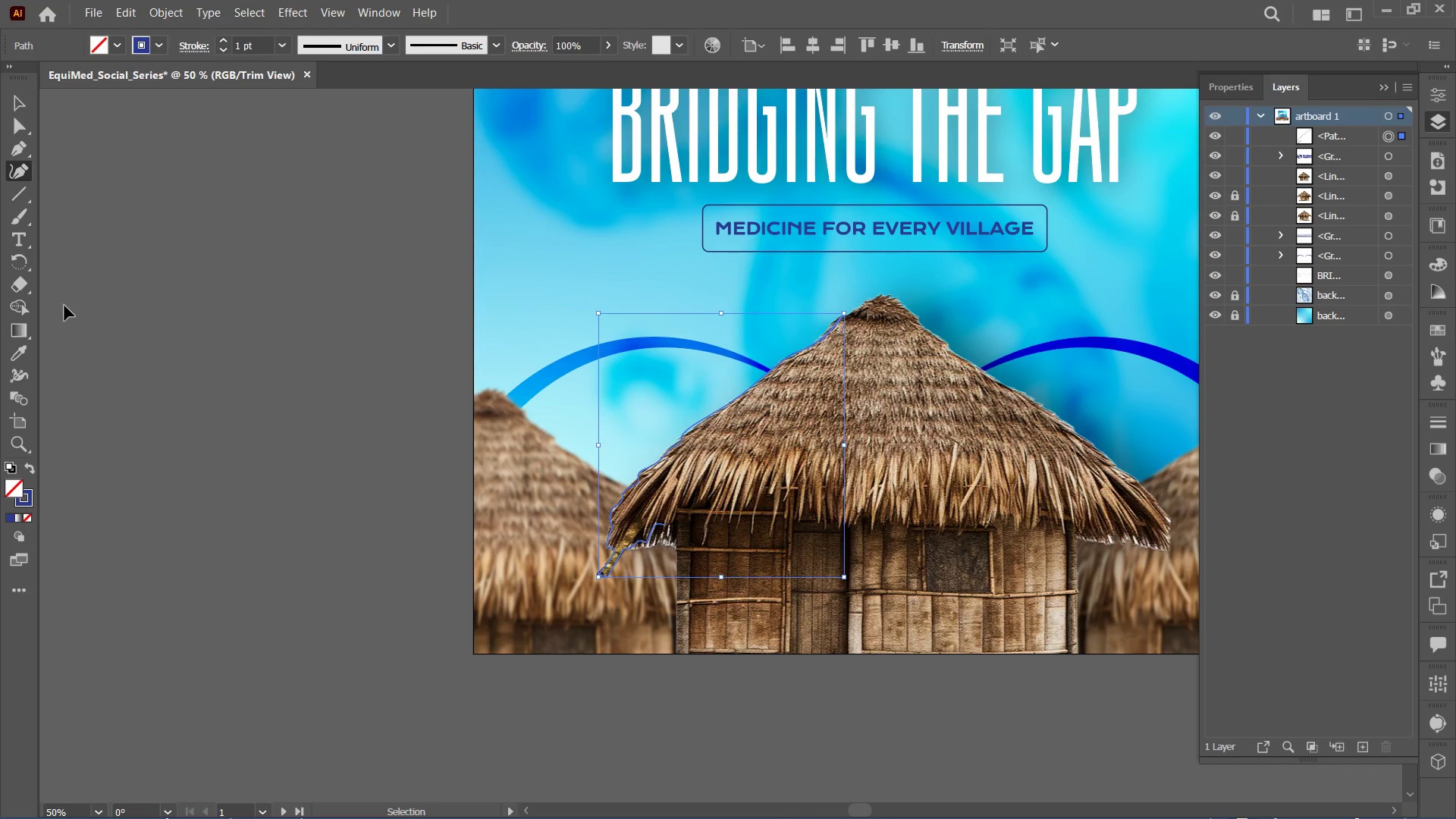 
key(Control+Equal)
 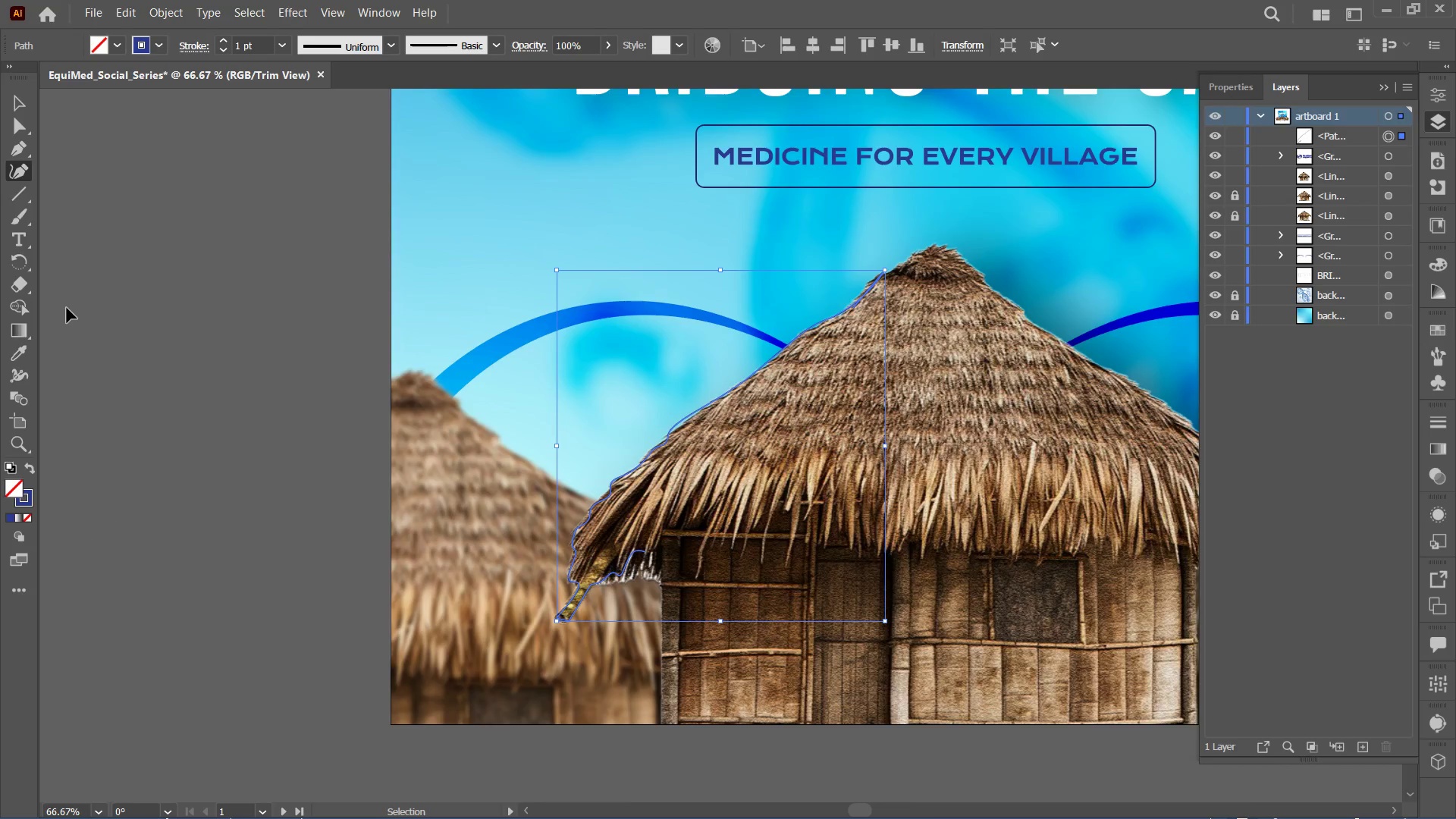 
key(Control+Equal)
 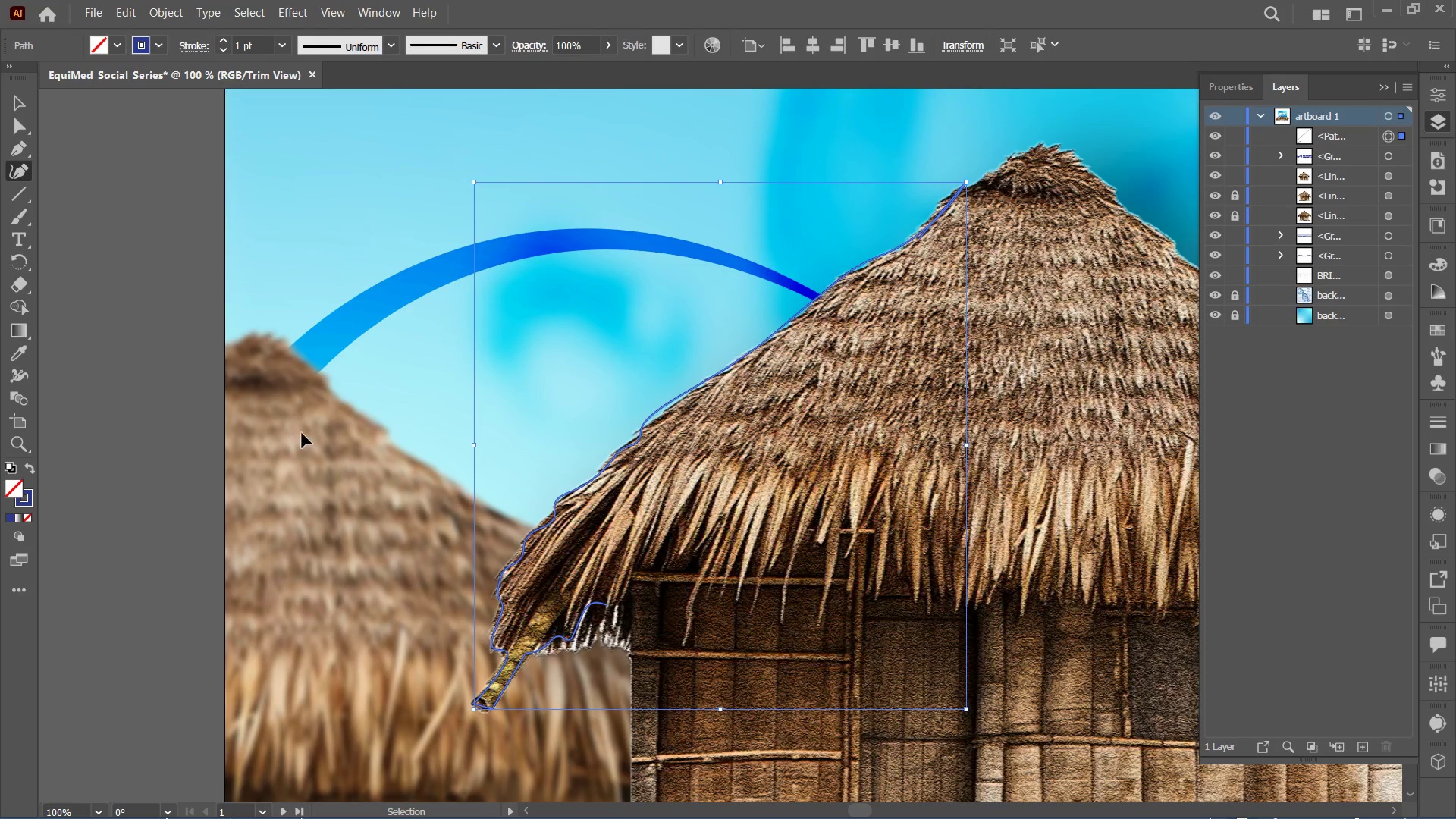 
key(Control+Minus)
 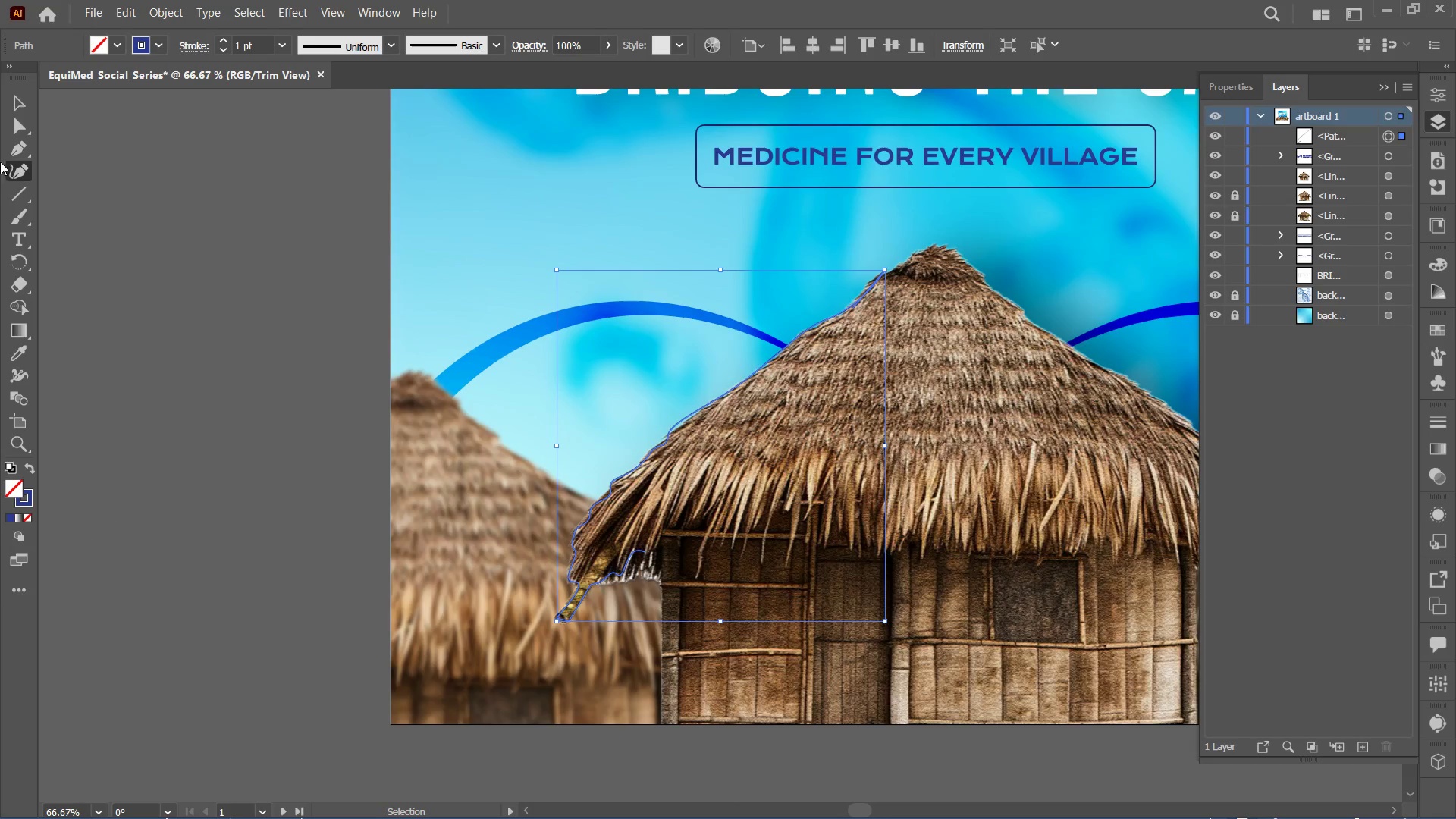 
key(Control+Minus)
 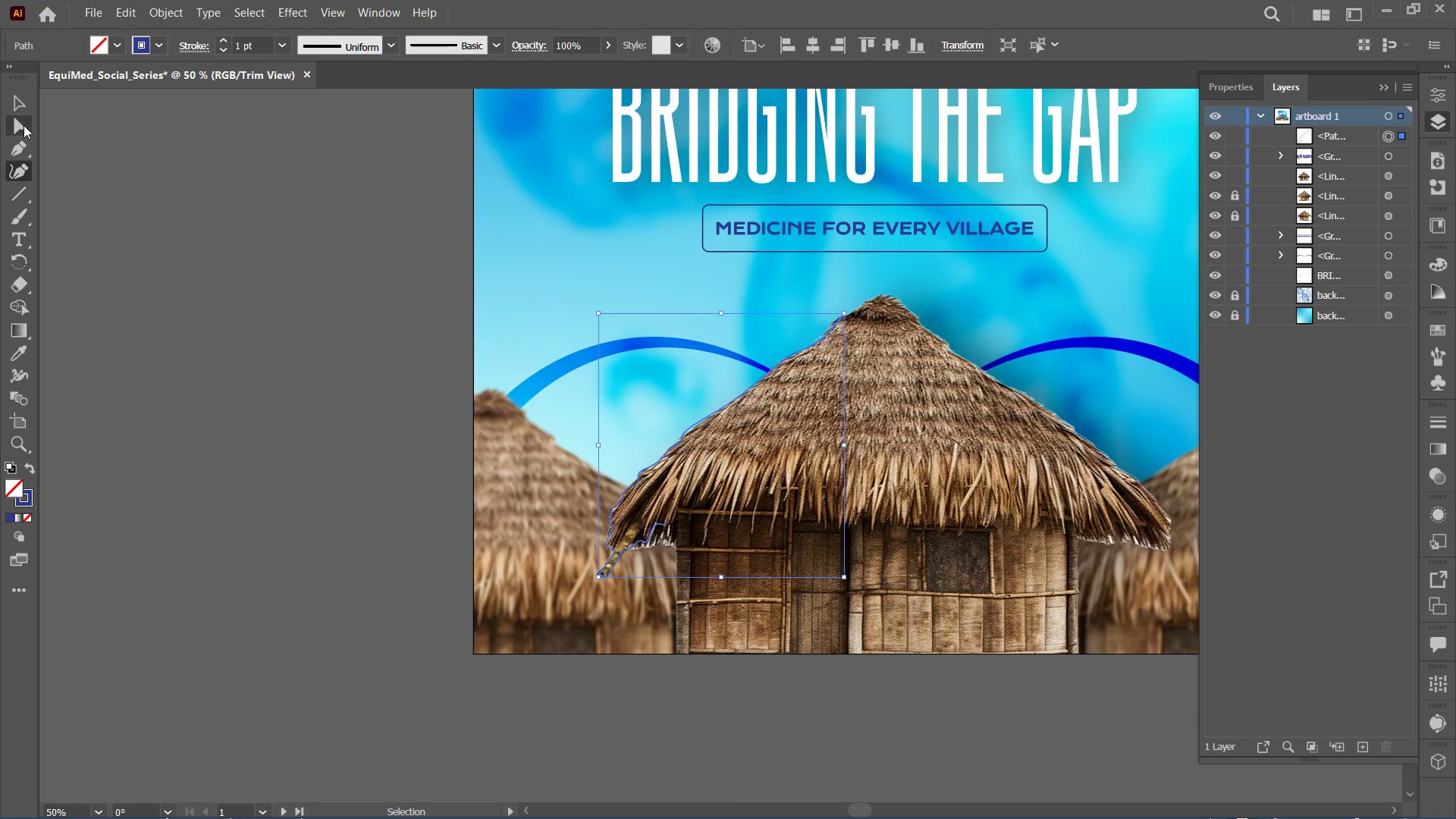 
key(Control+Minus)
 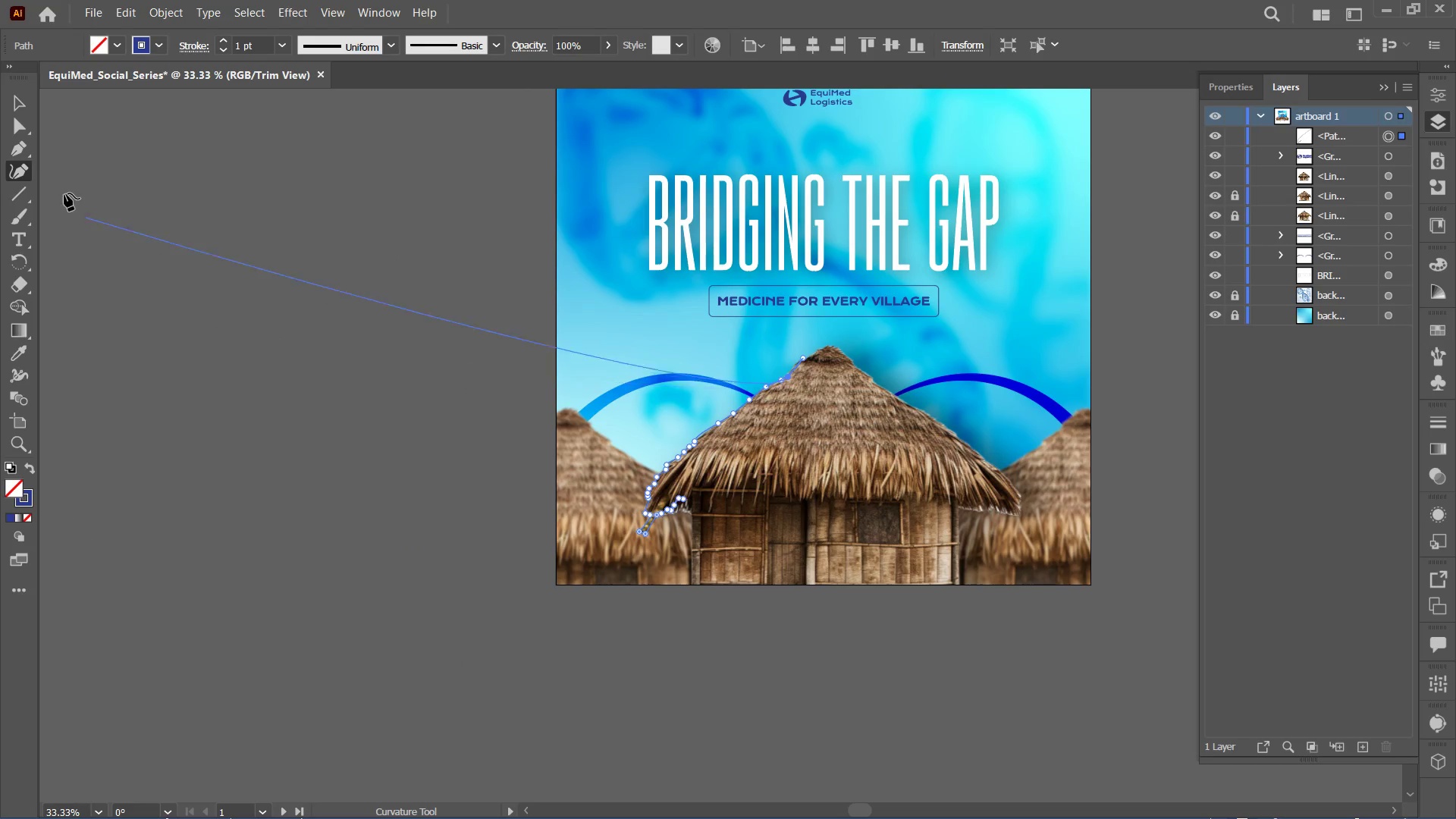 
left_click([14, 97])
 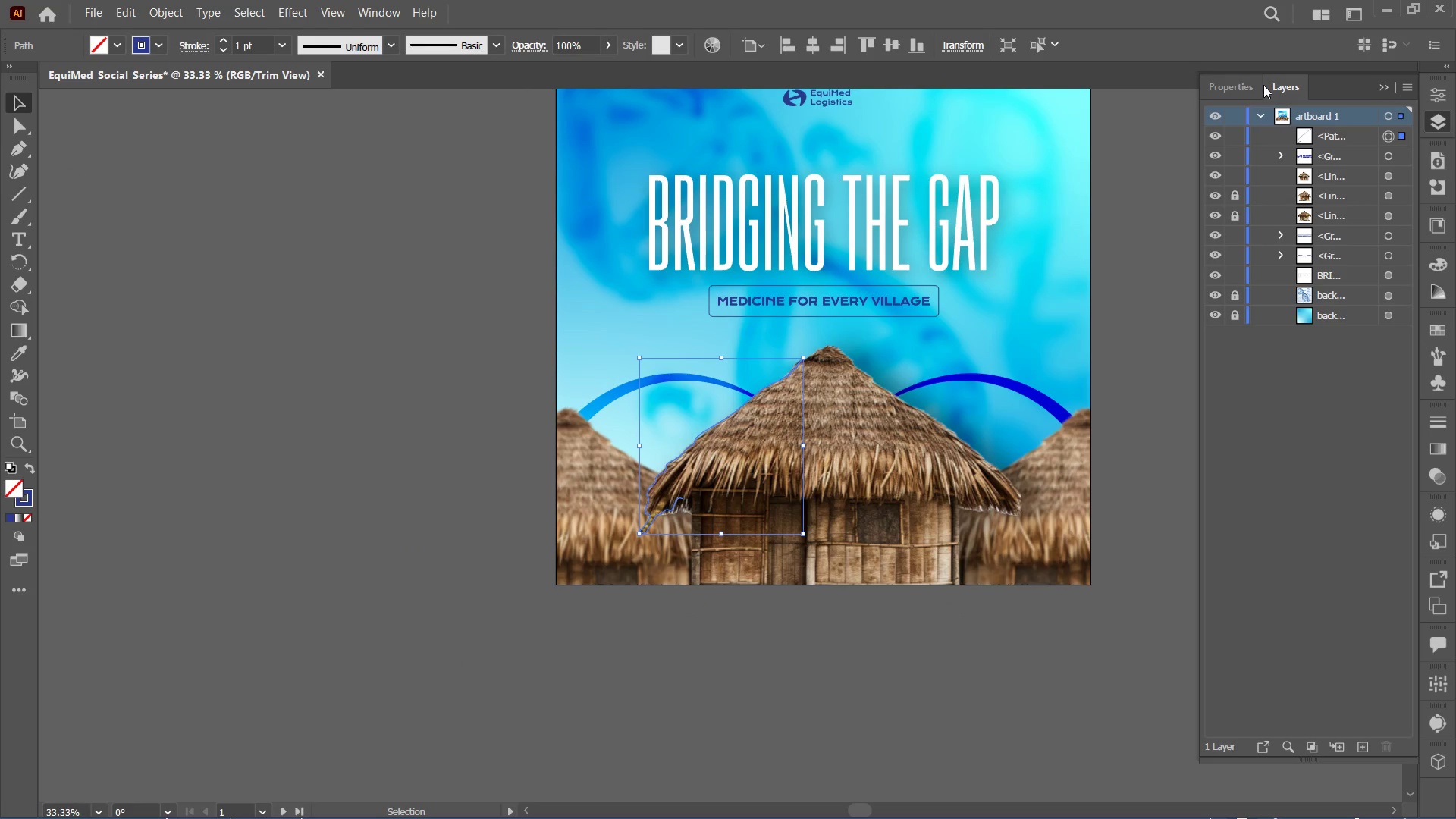 
left_click([1244, 82])
 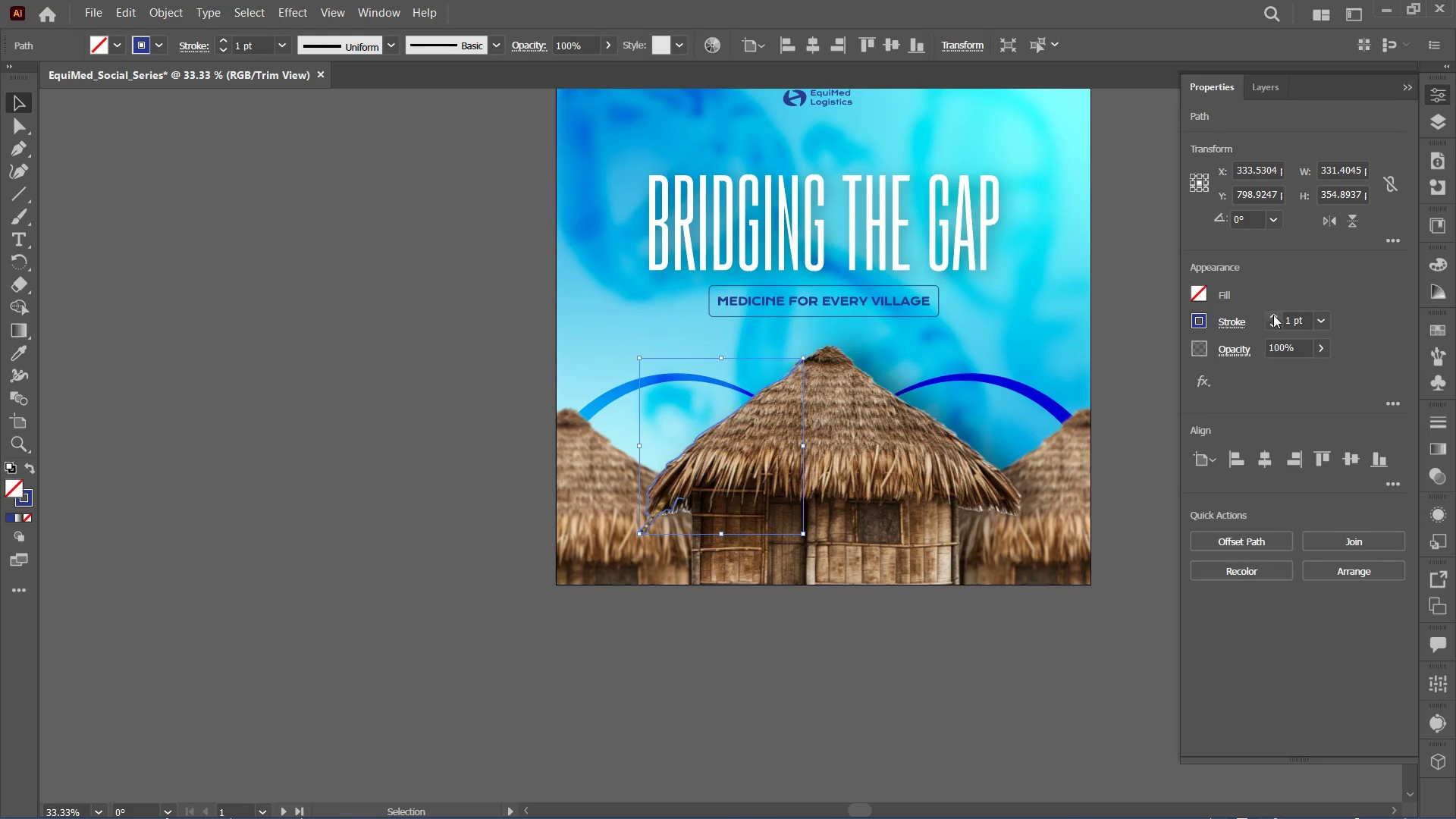 
left_click([1276, 316])
 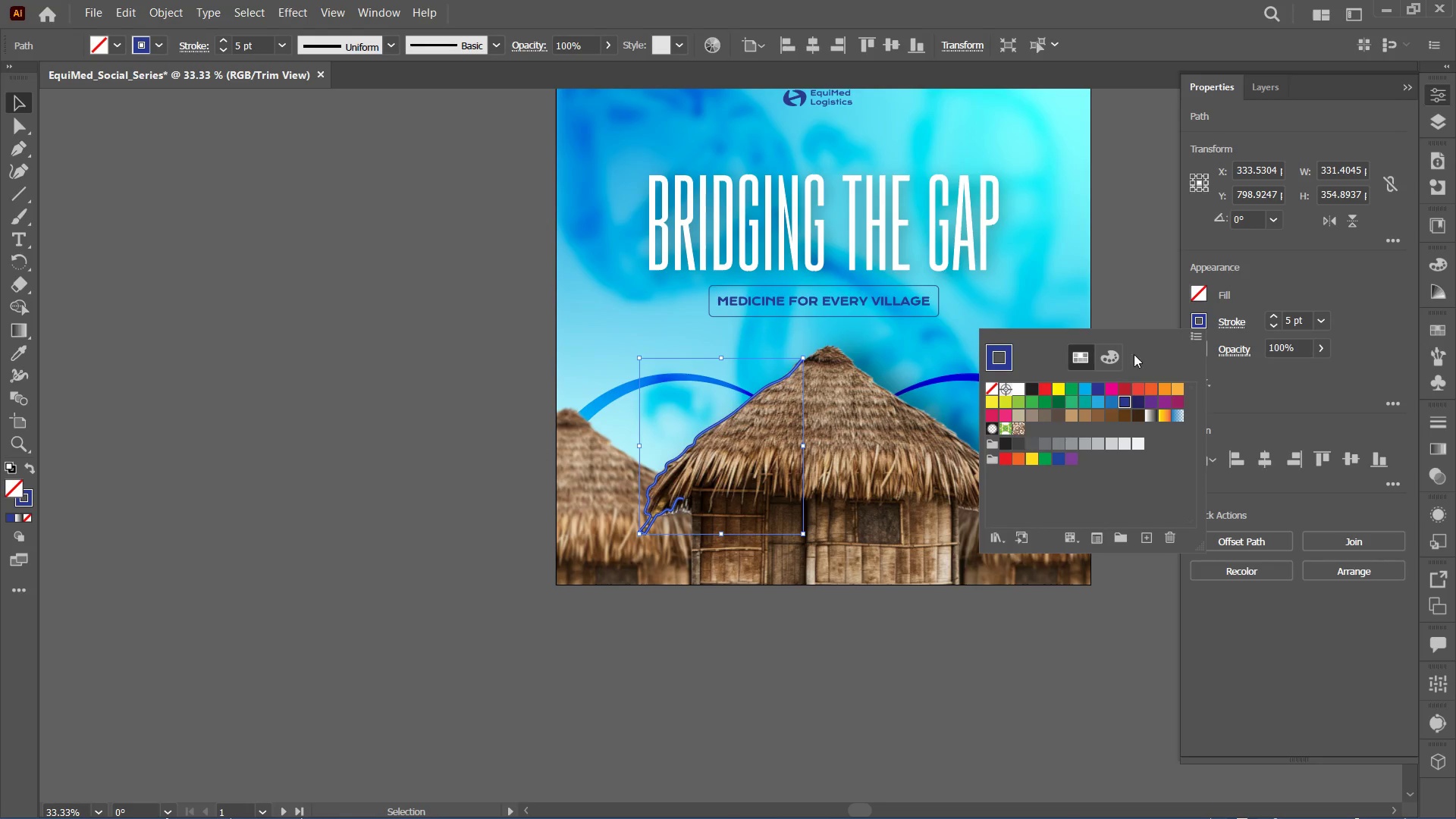 
left_click([1018, 389])
 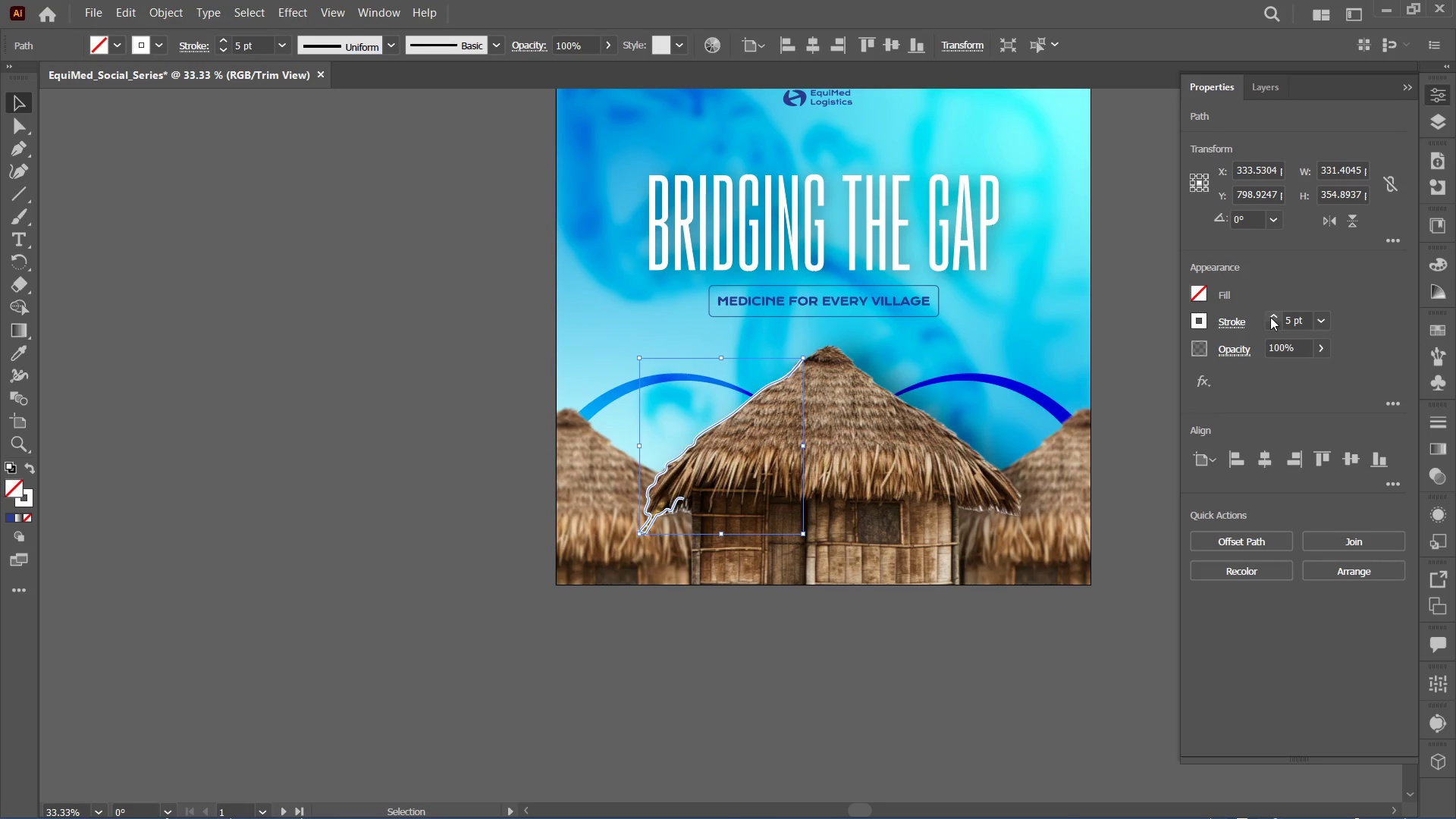 
triple_click([1270, 318])
 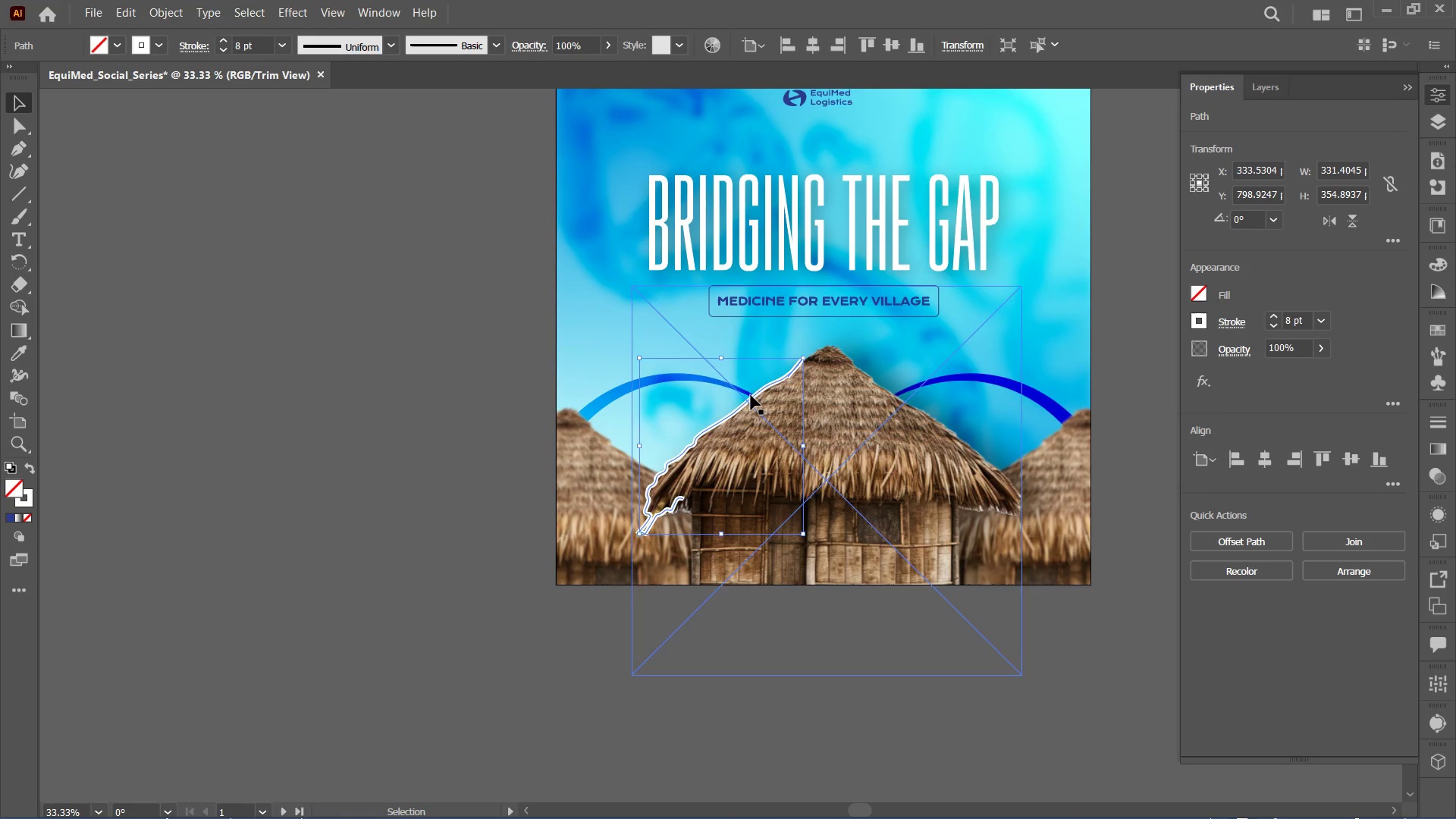 
left_click([754, 439])
 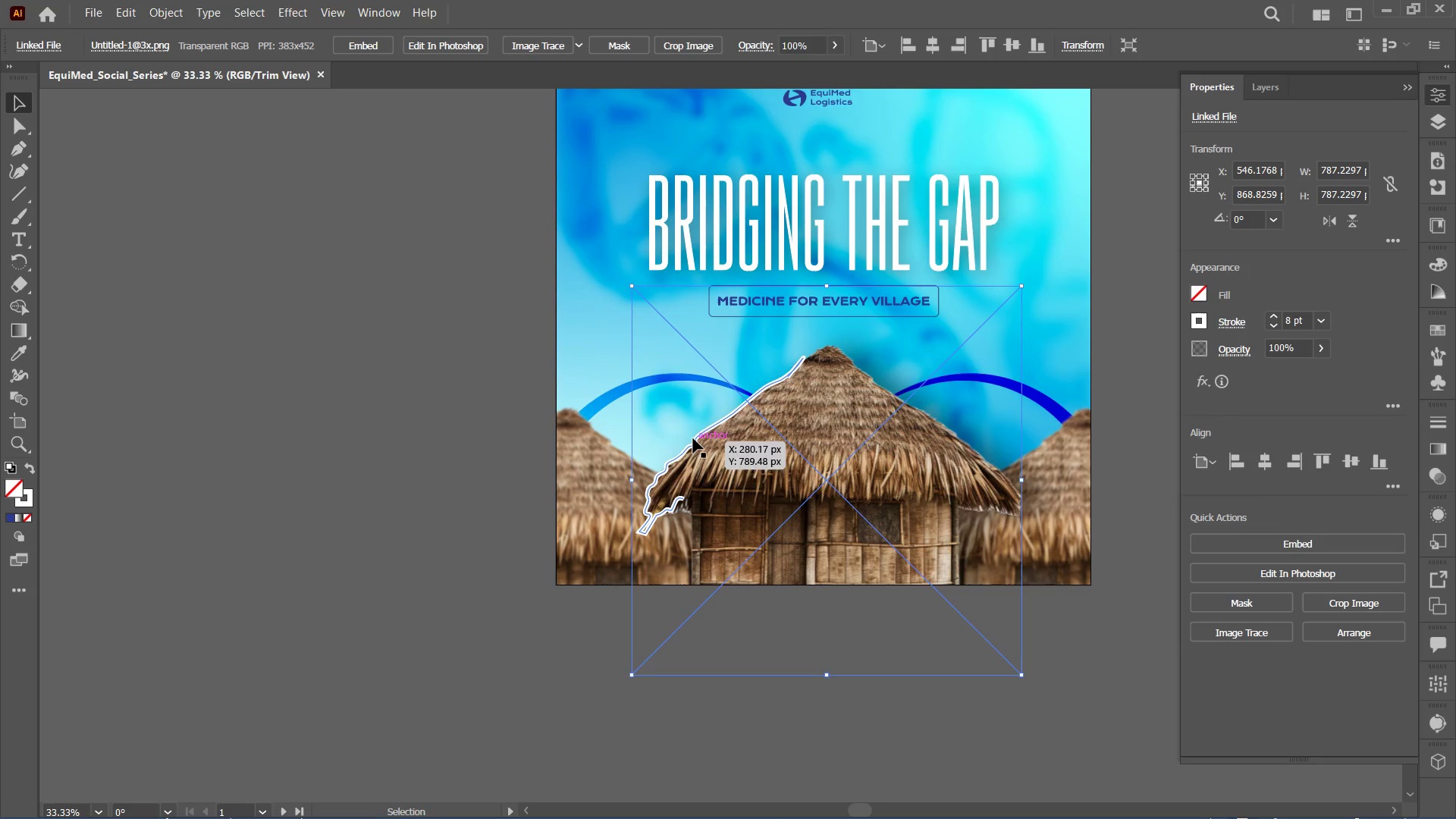 
left_click([698, 440])
 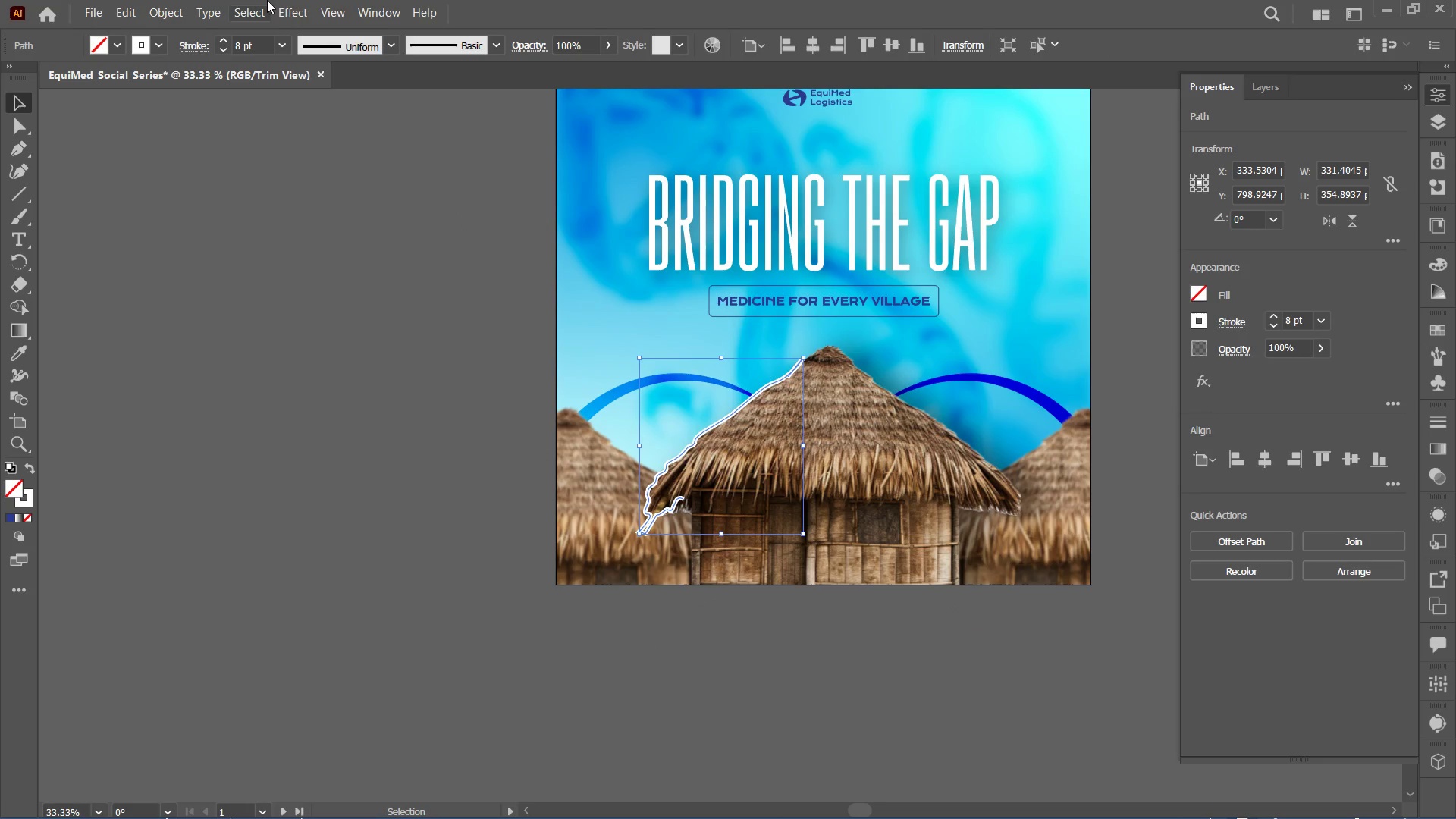 
left_click([291, 11])
 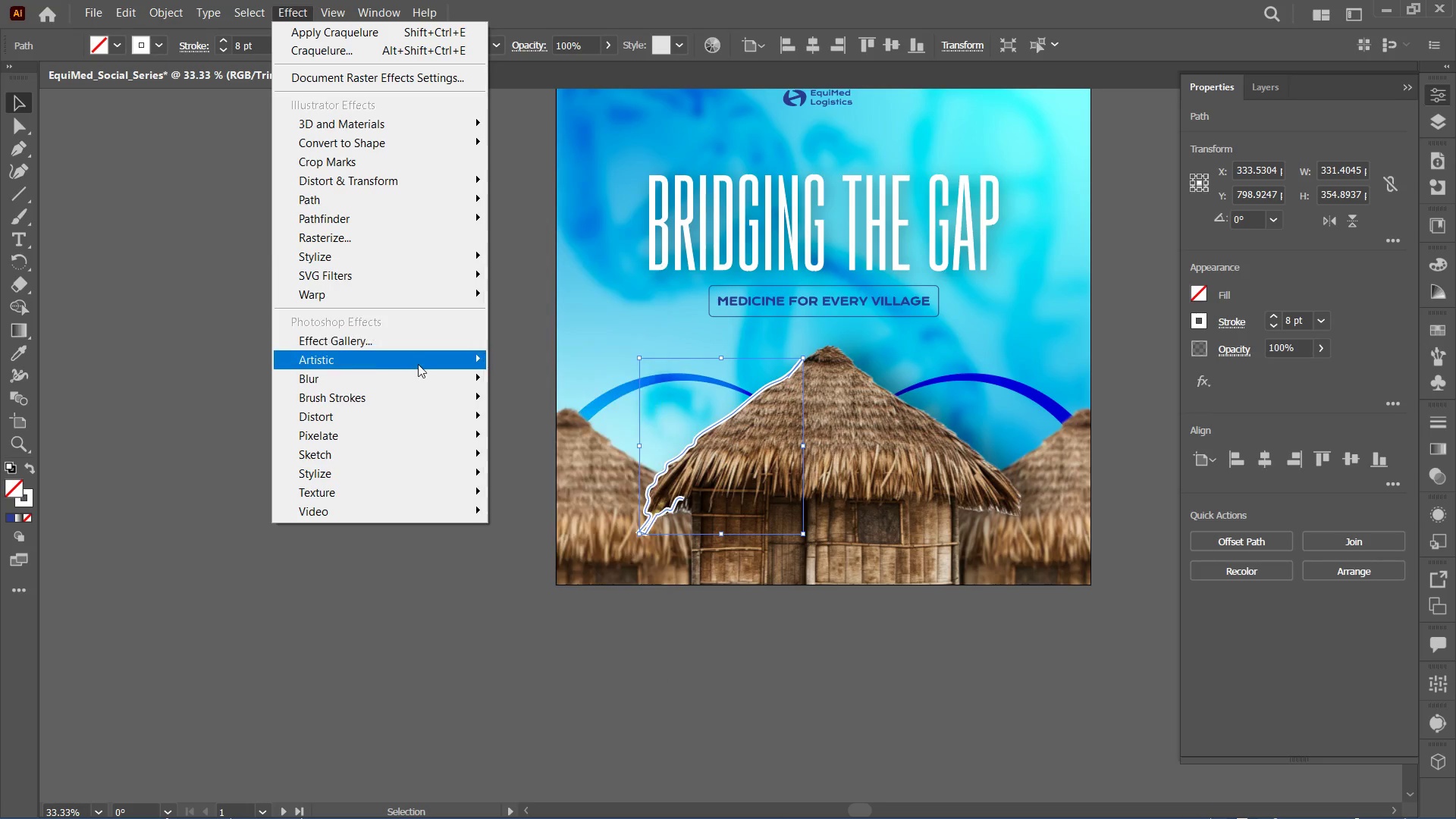 
left_click([419, 373])
 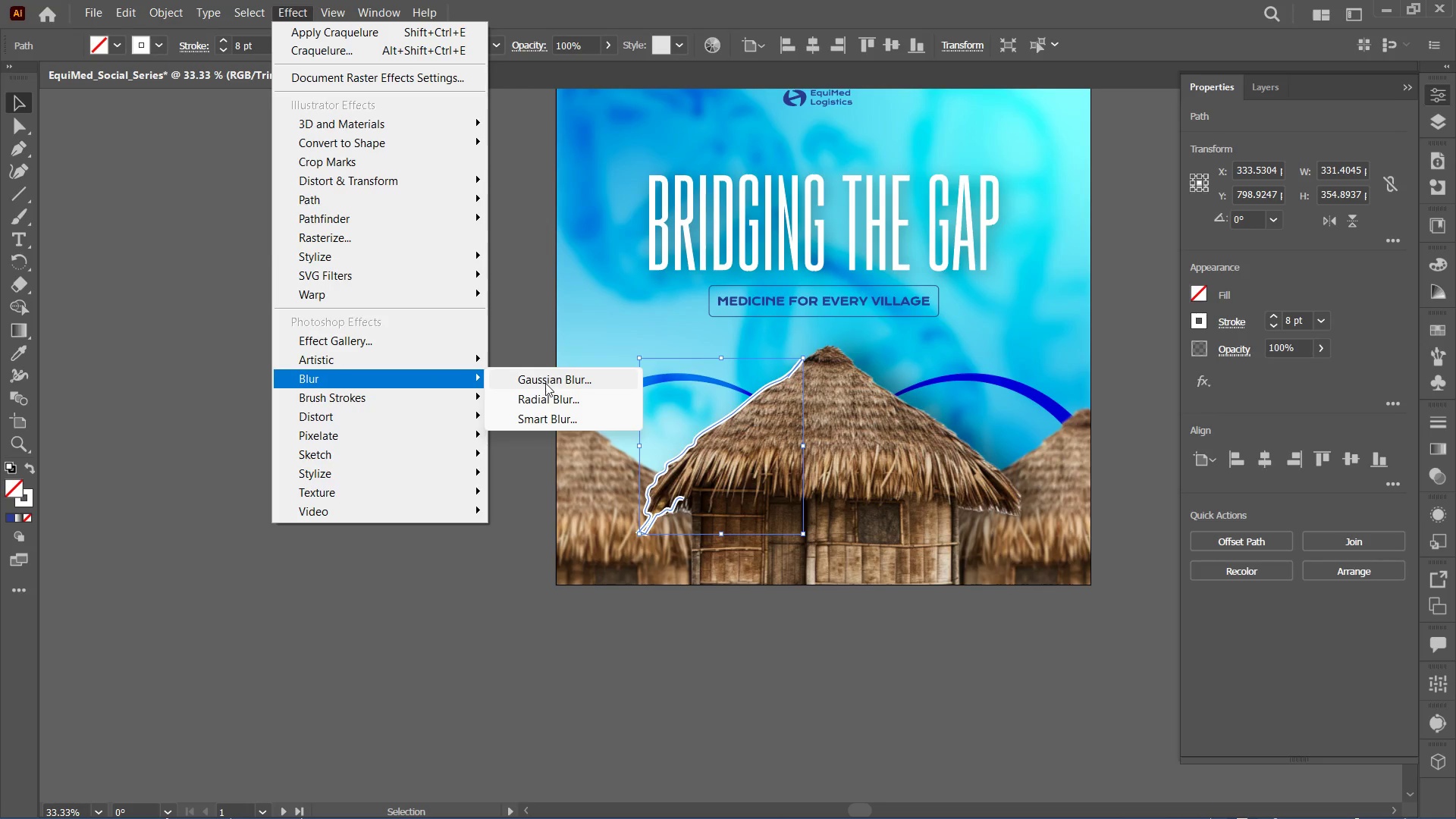 
left_click([545, 382])
 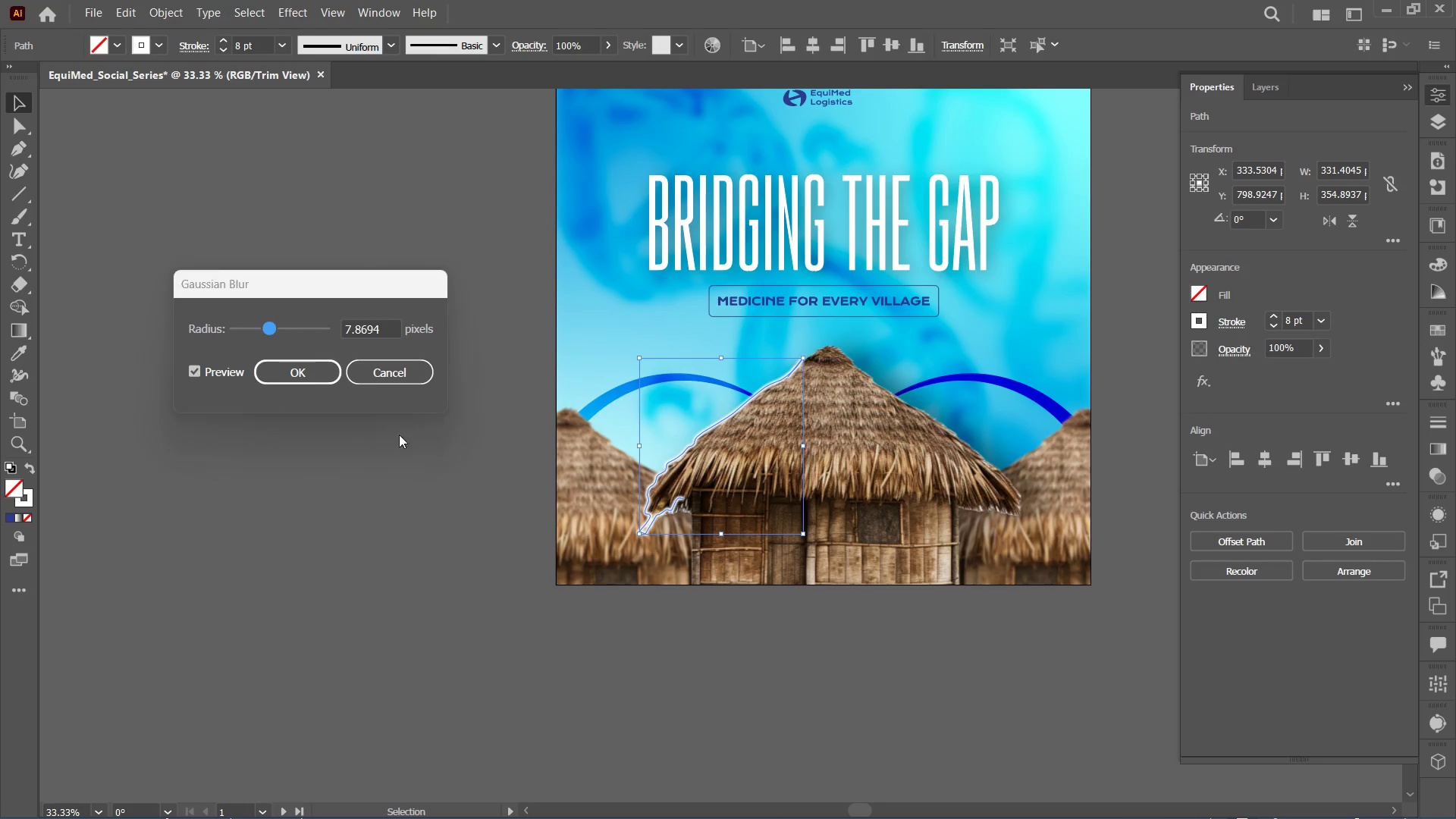 
left_click([311, 374])
 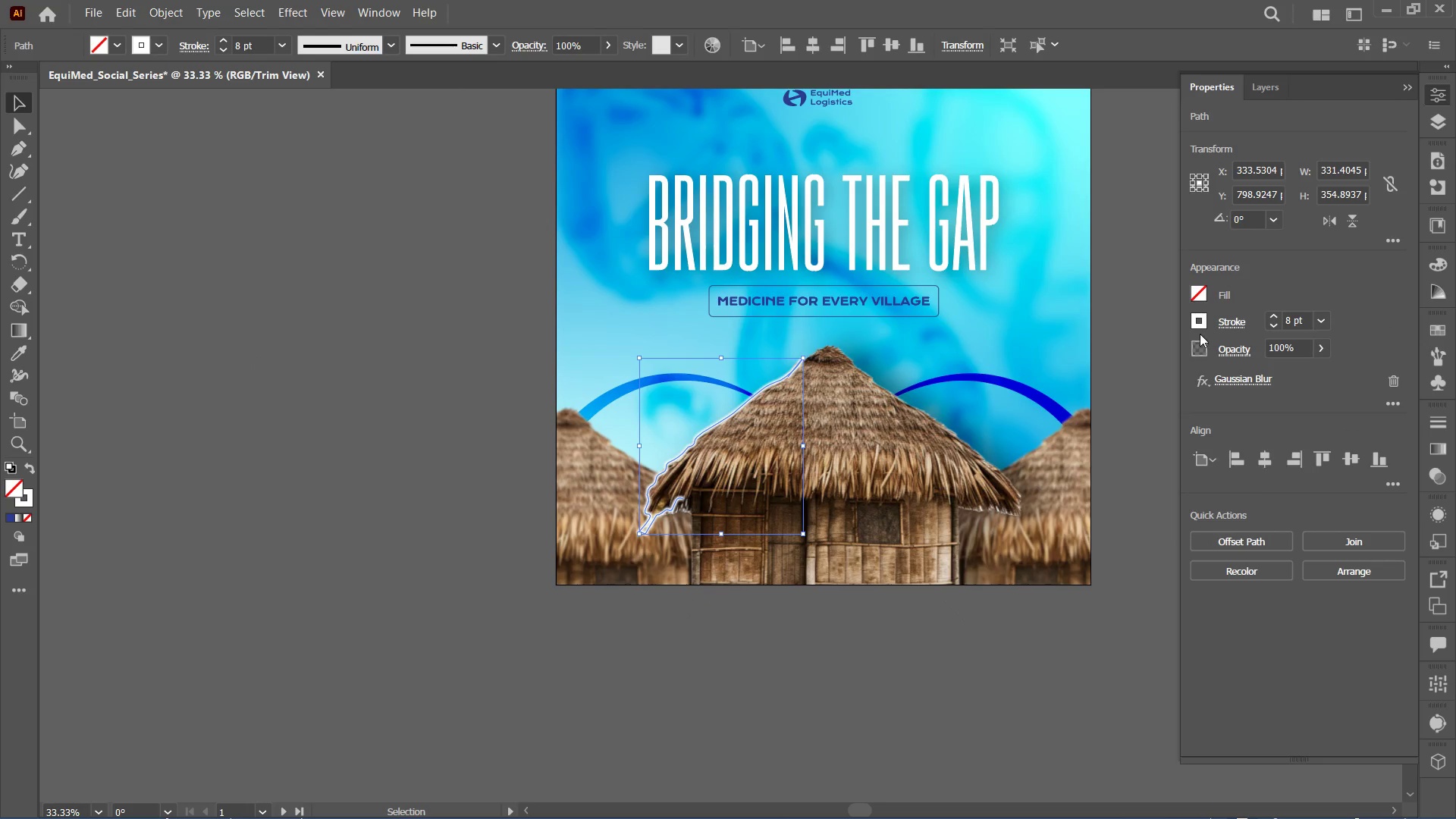 
wait(5.28)
 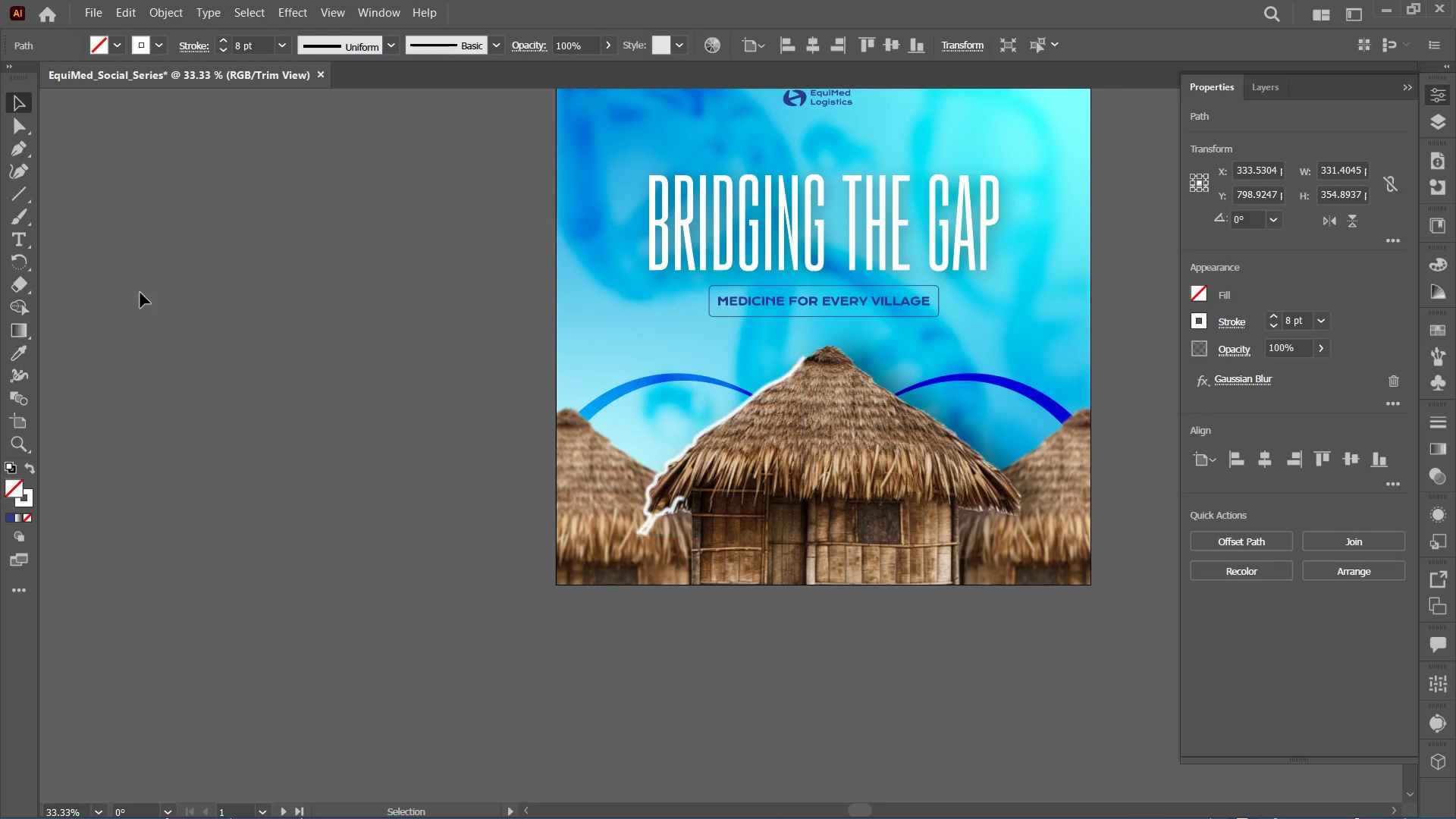 
left_click([1128, 401])
 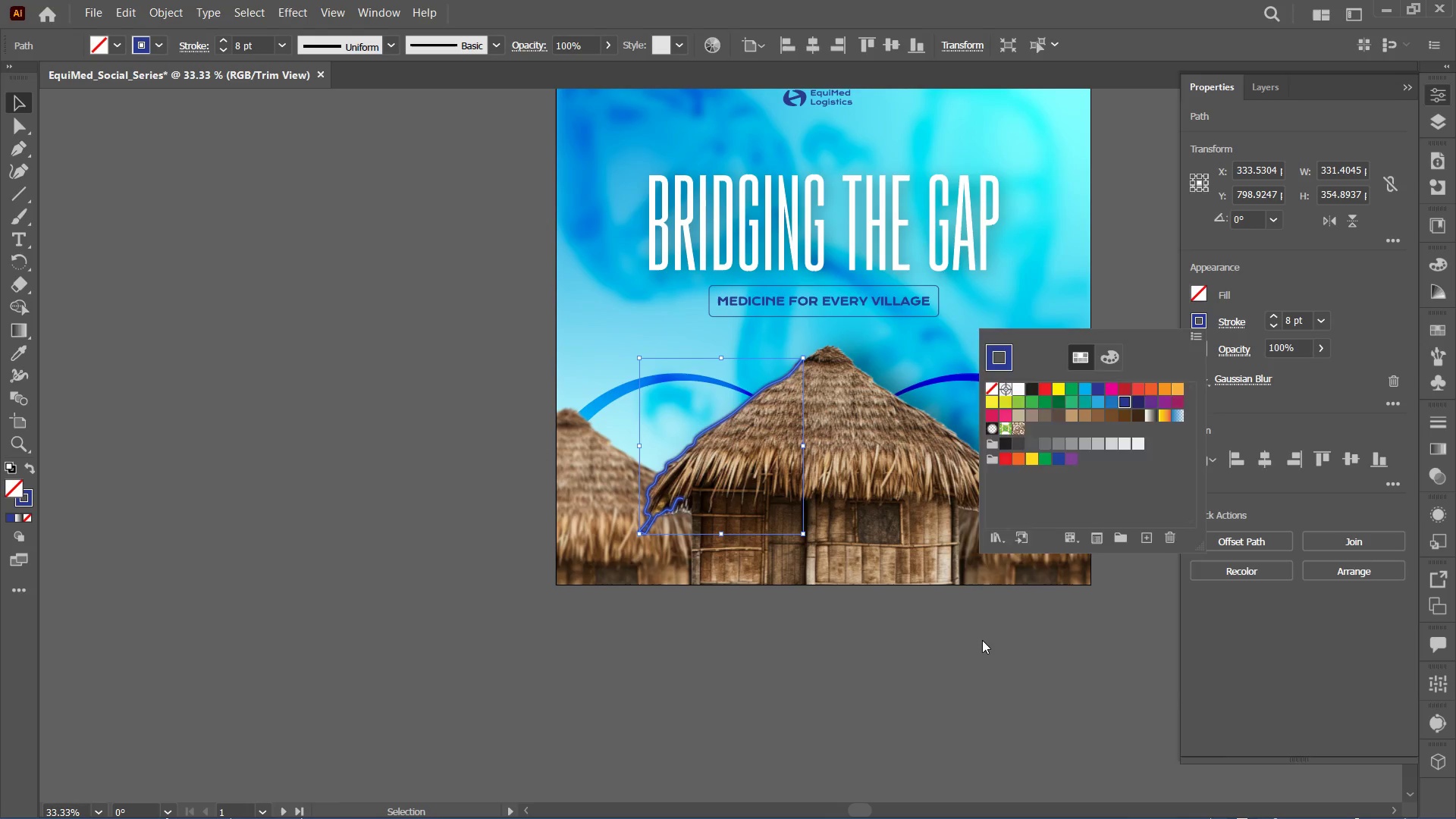 
double_click([981, 642])
 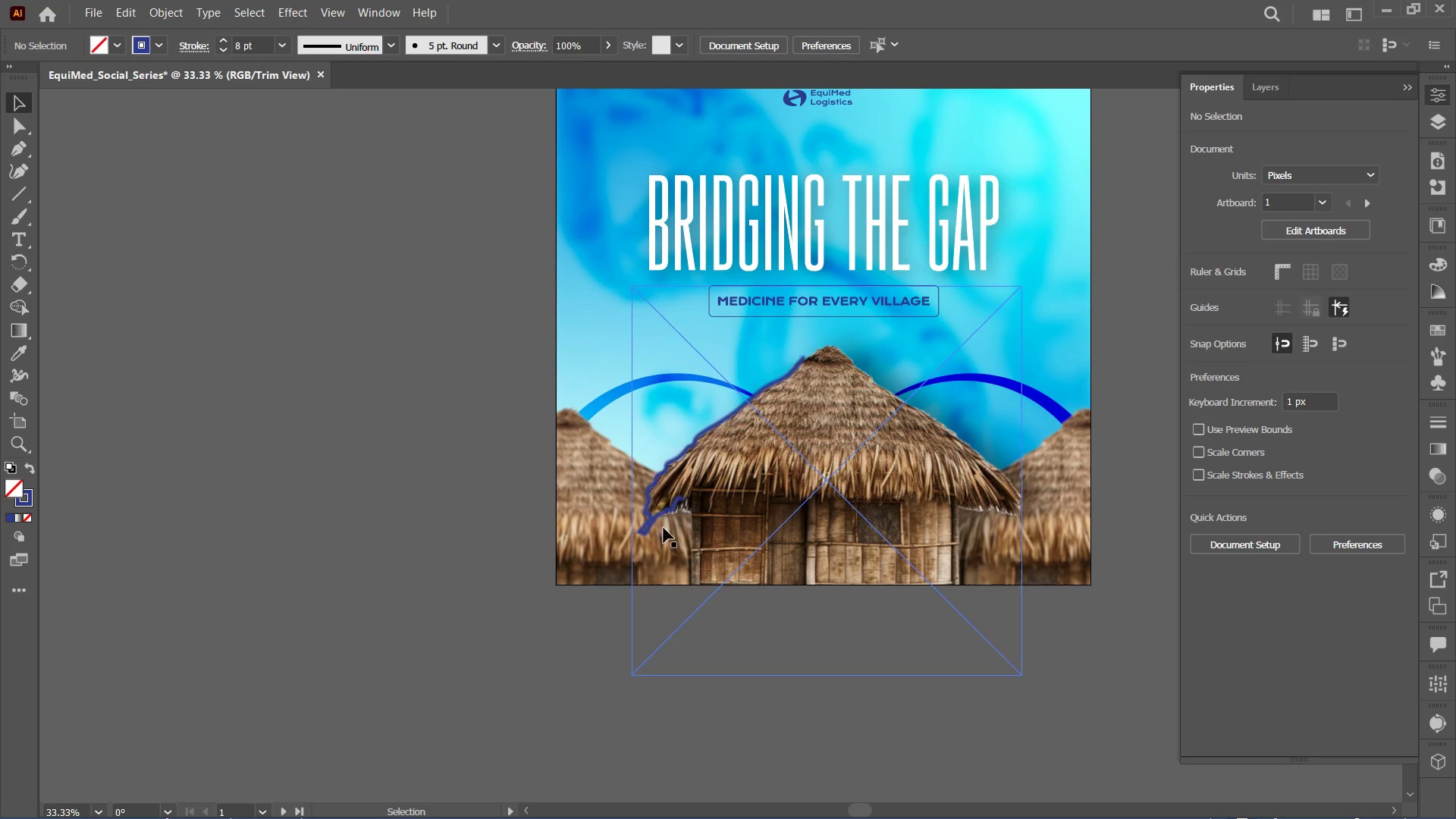 
left_click([654, 511])
 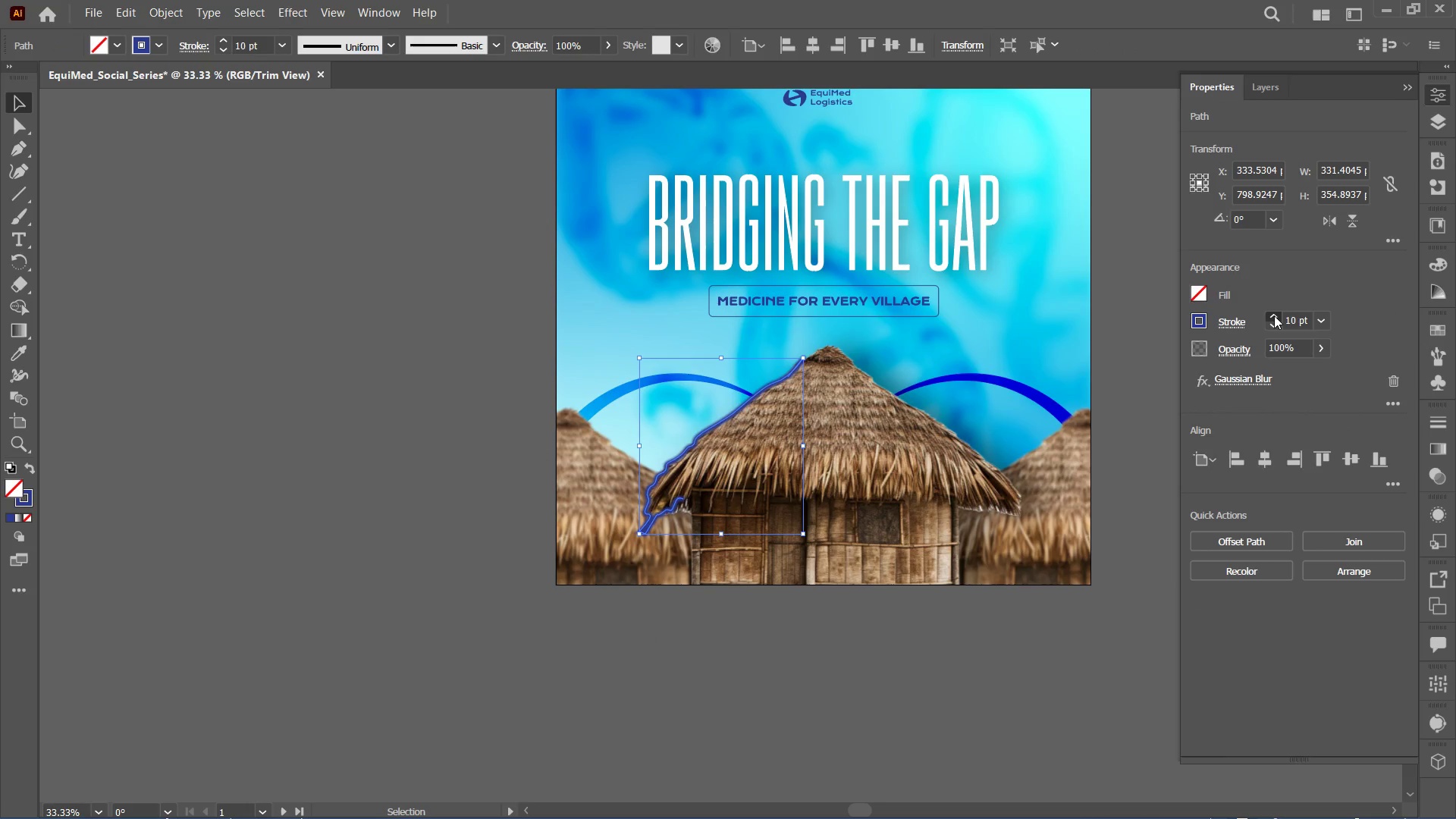 
left_click([1274, 315])
 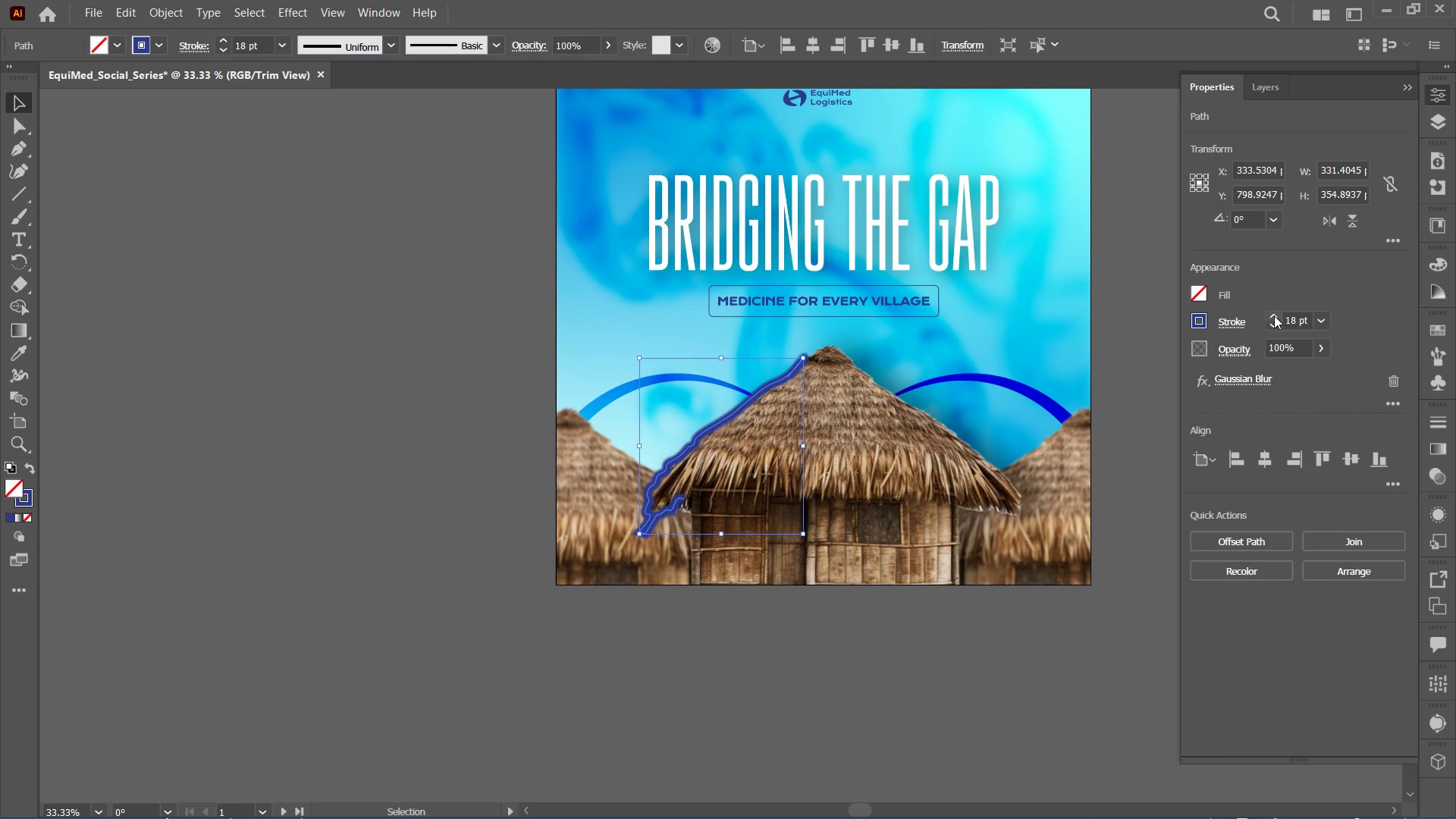 
left_click([1274, 315])
 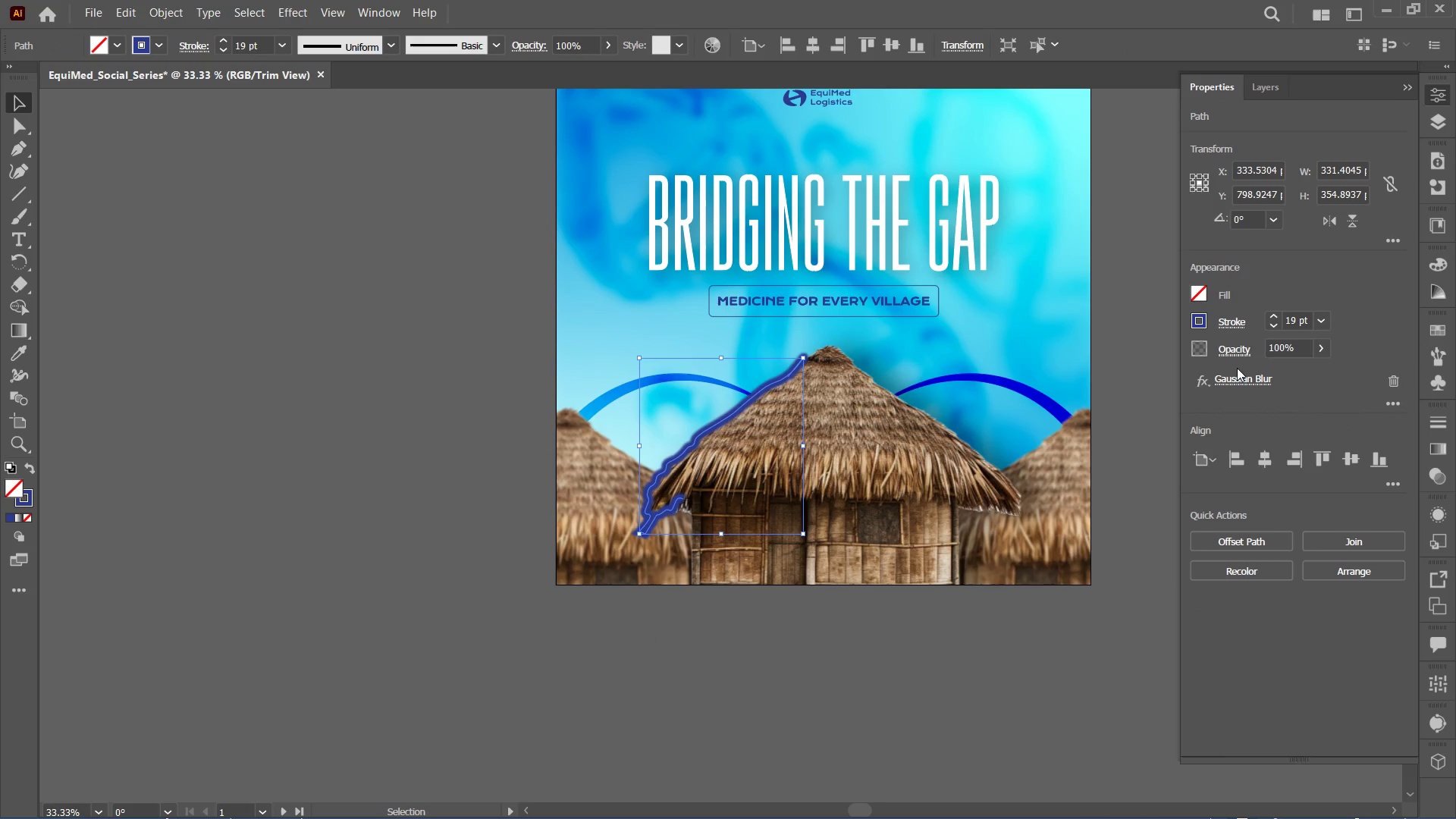 
left_click([1247, 381])
 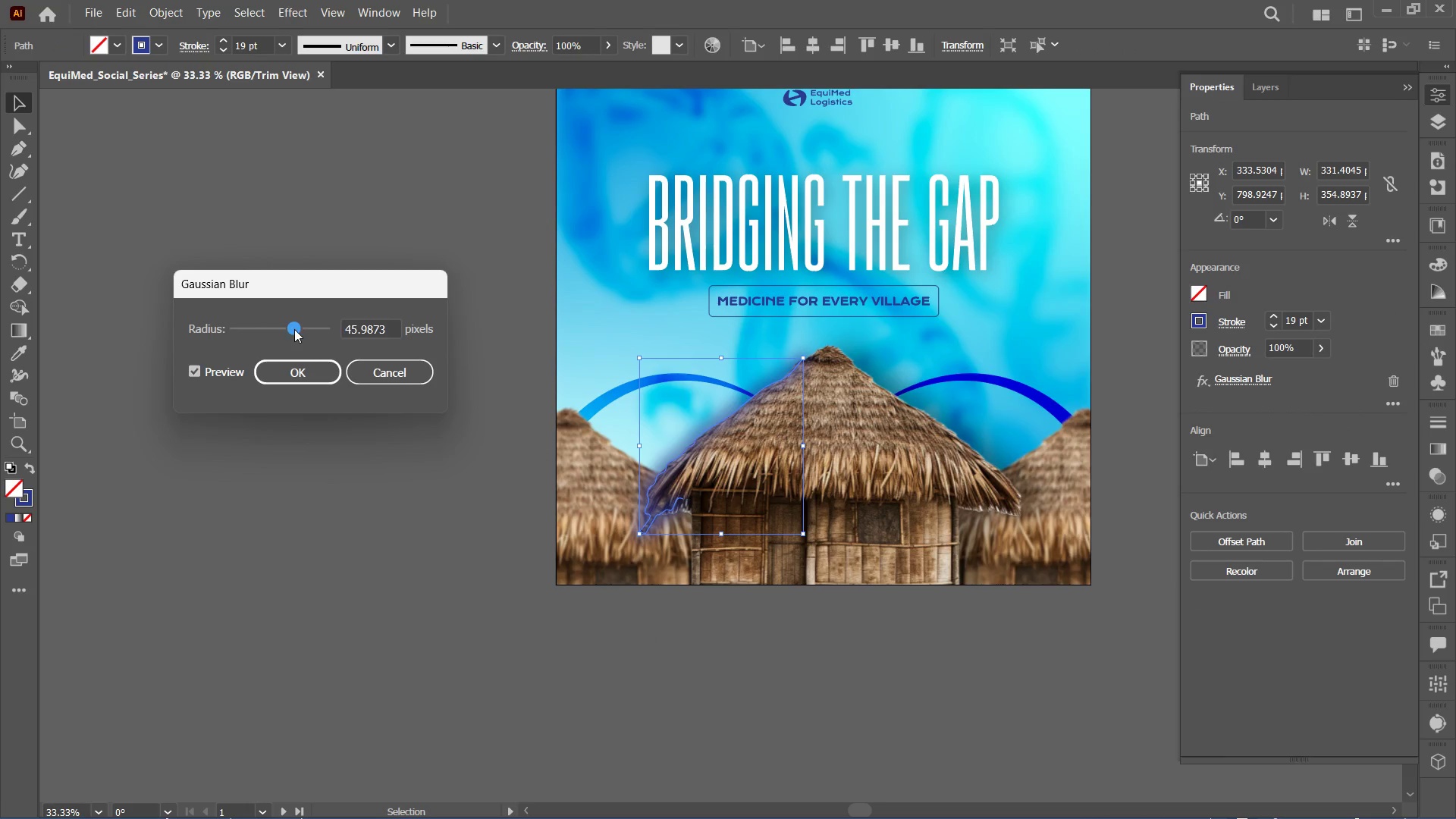 
left_click([305, 373])
 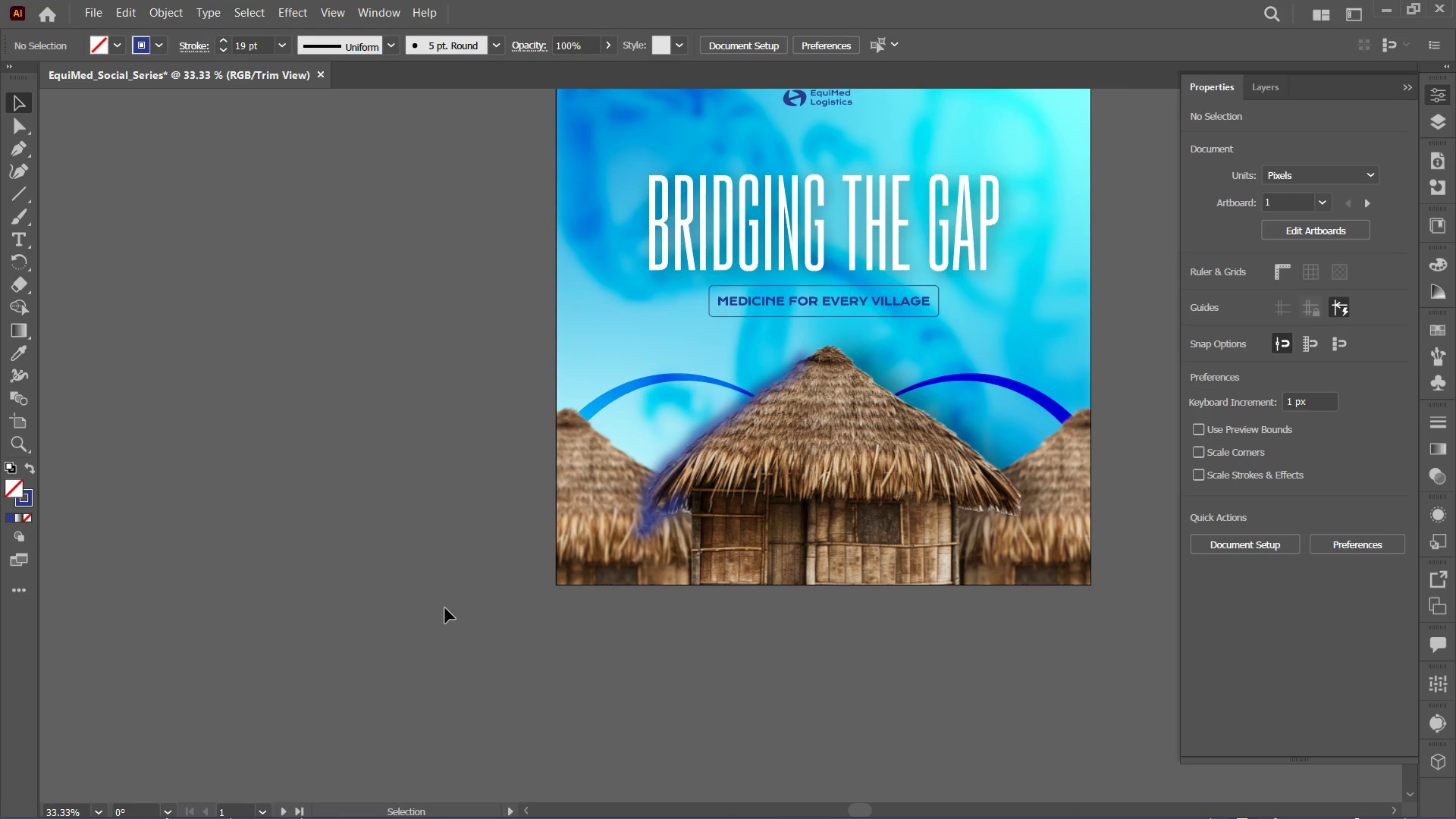 
key(Control+Minus)
 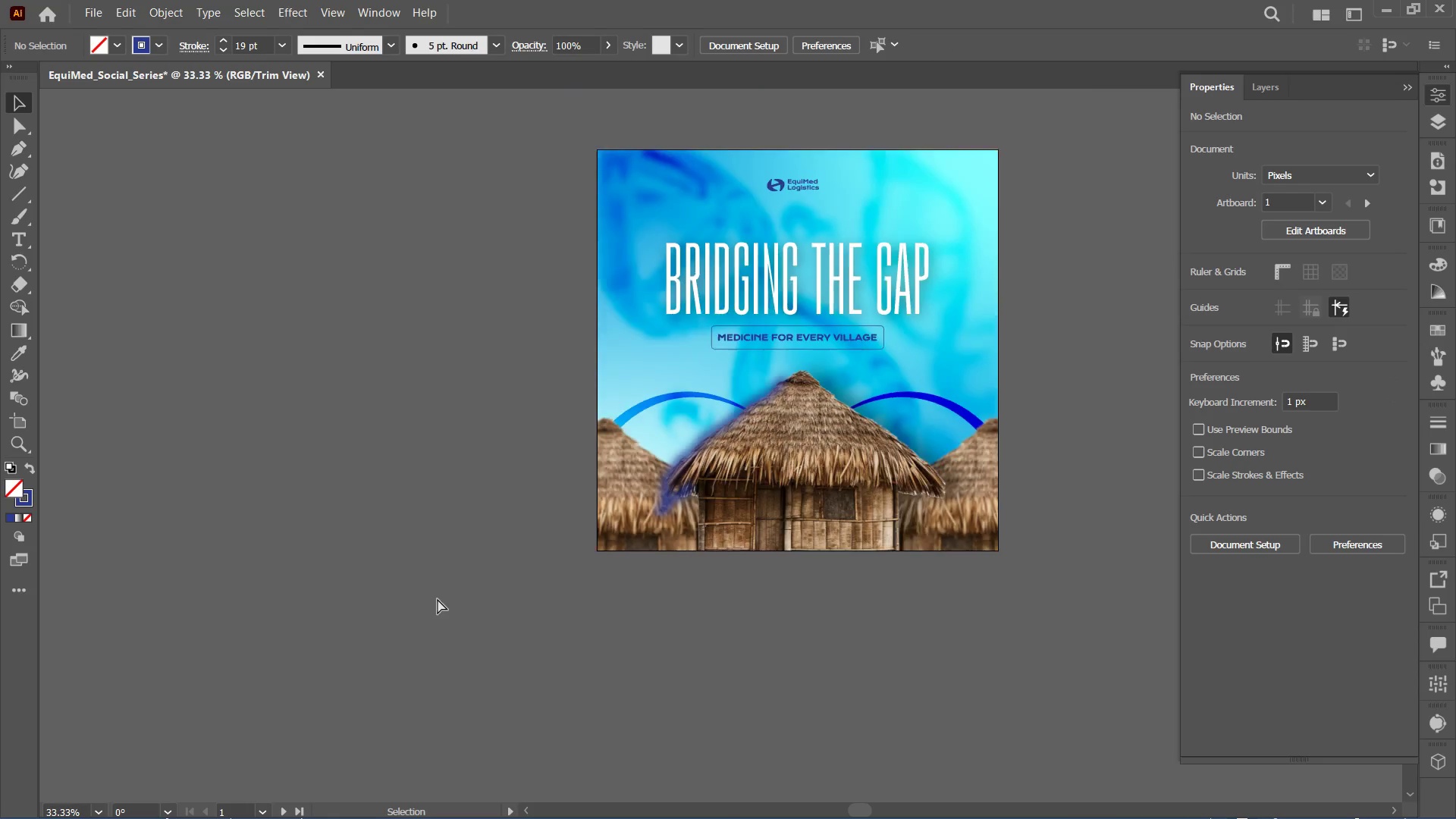 
key(Control+Minus)
 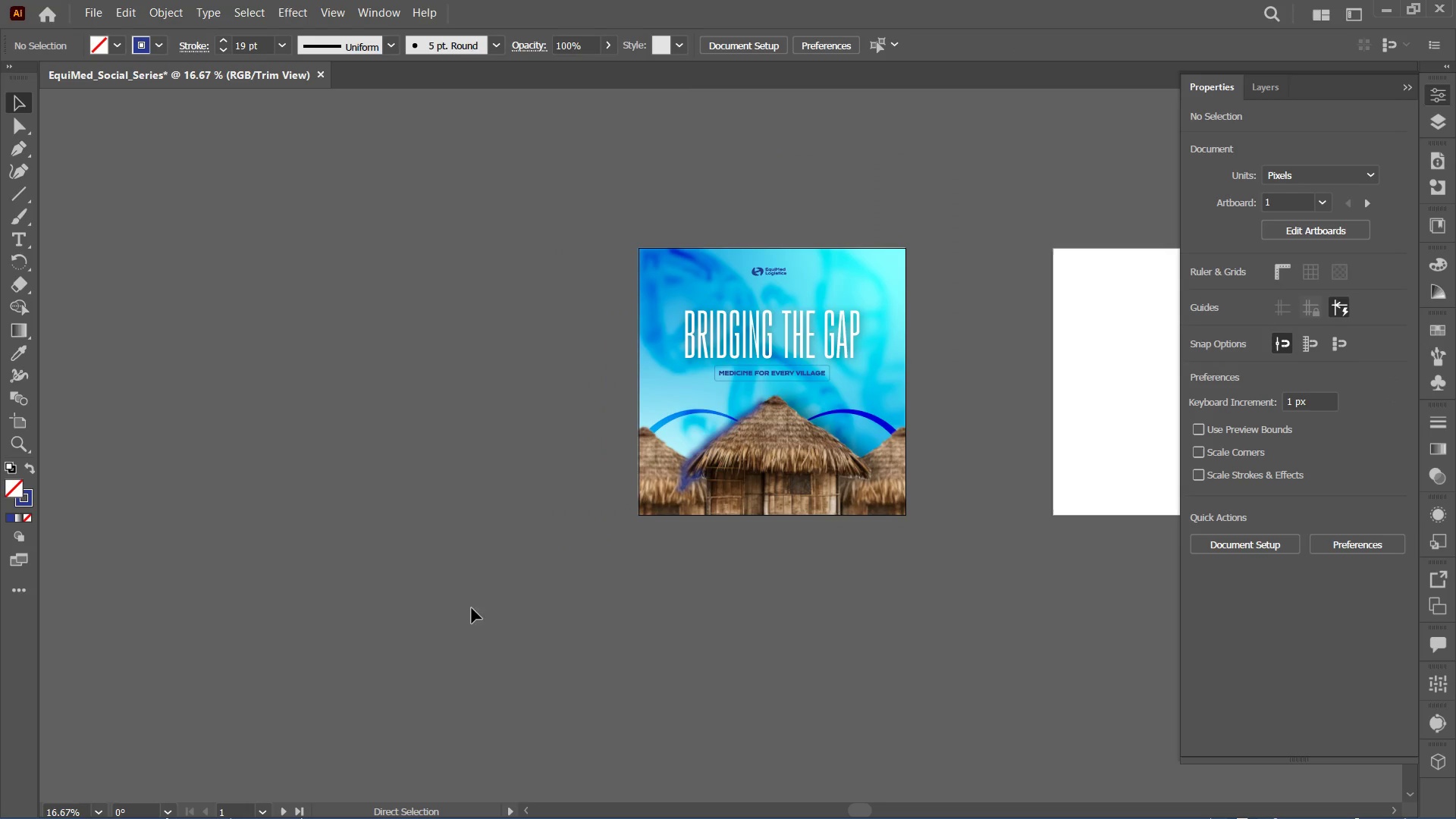 
key(Control+Equal)
 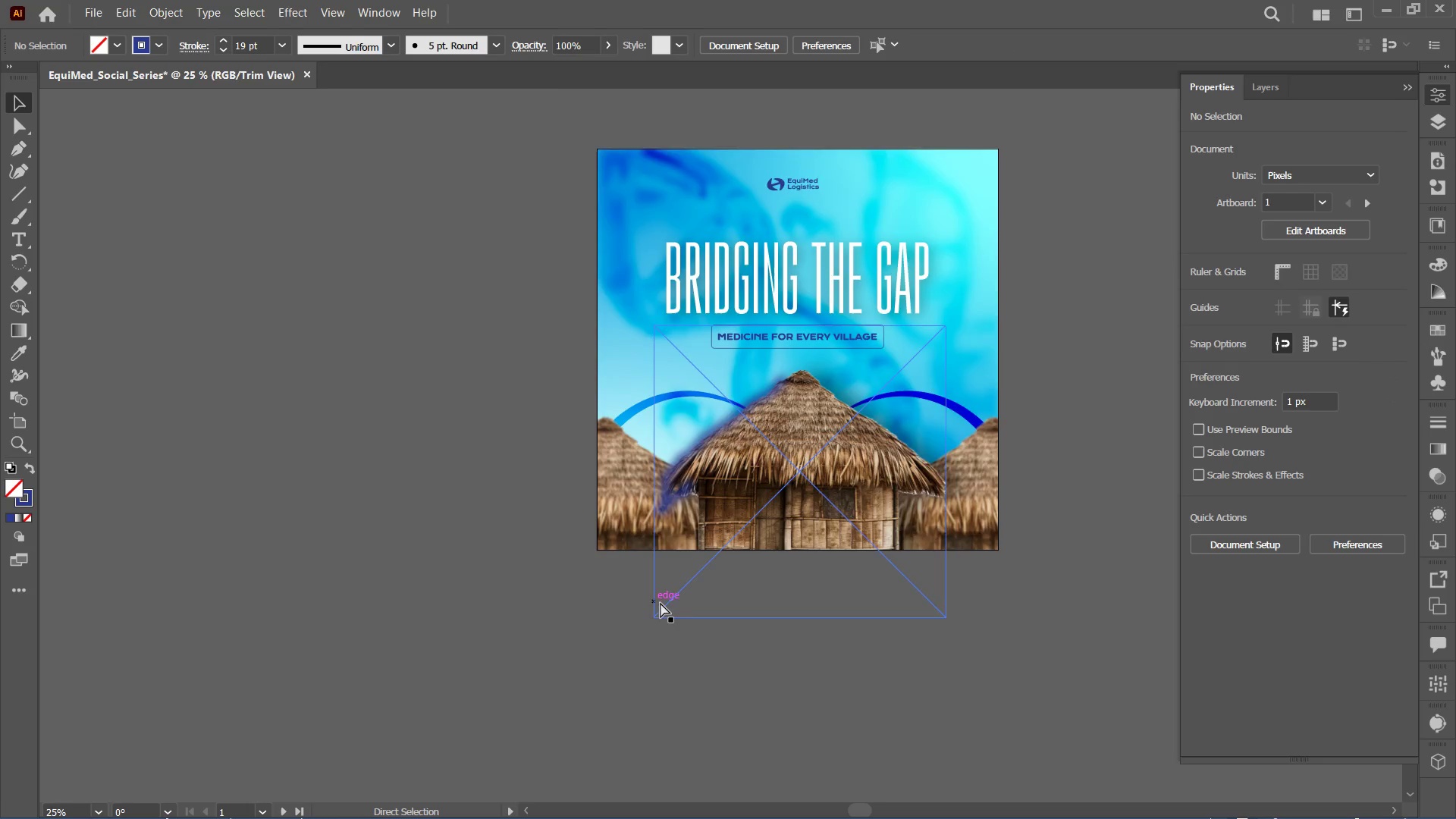 
key(Control+Equal)
 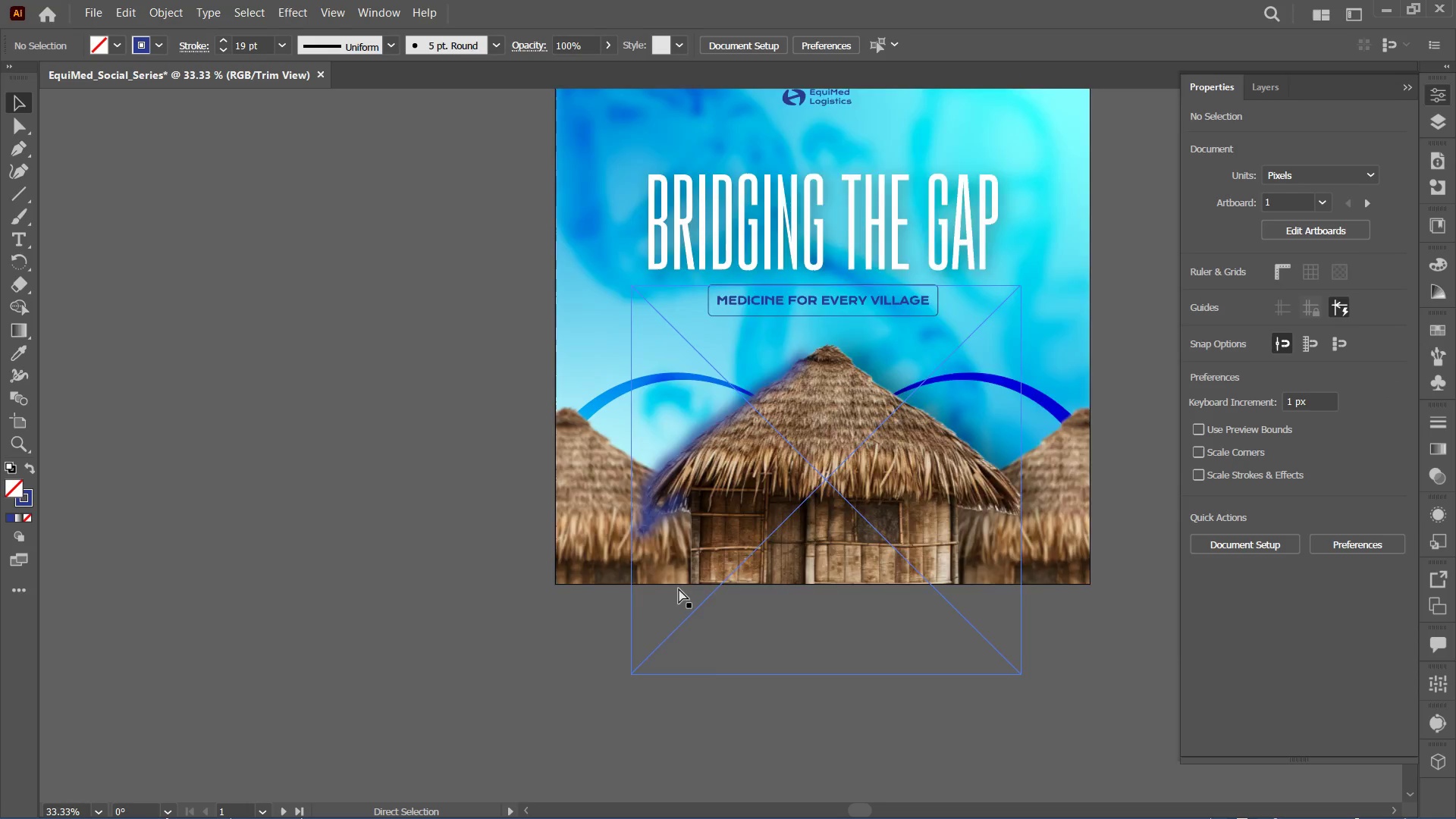 
key(Control+Equal)
 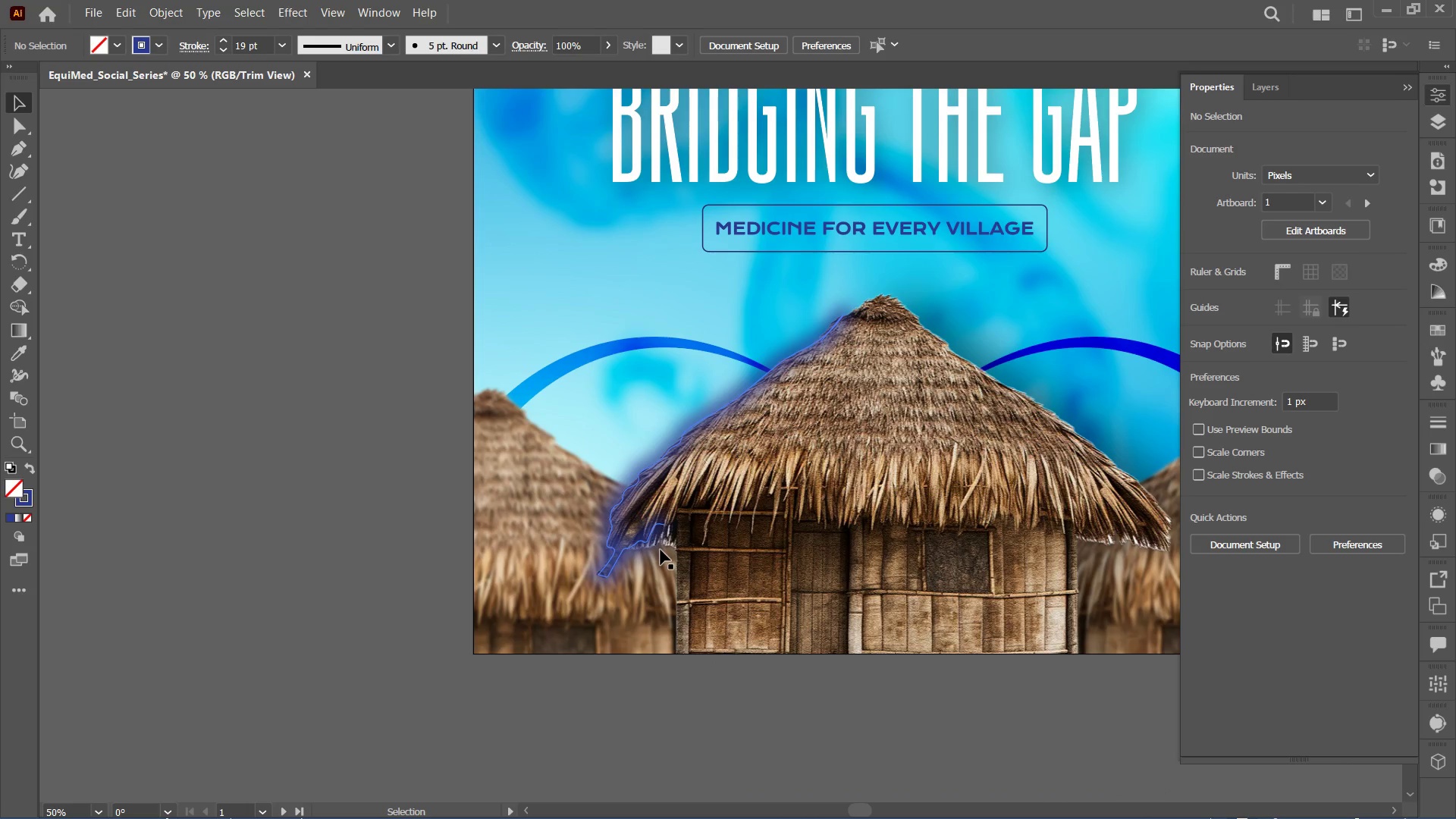 
left_click([661, 551])
 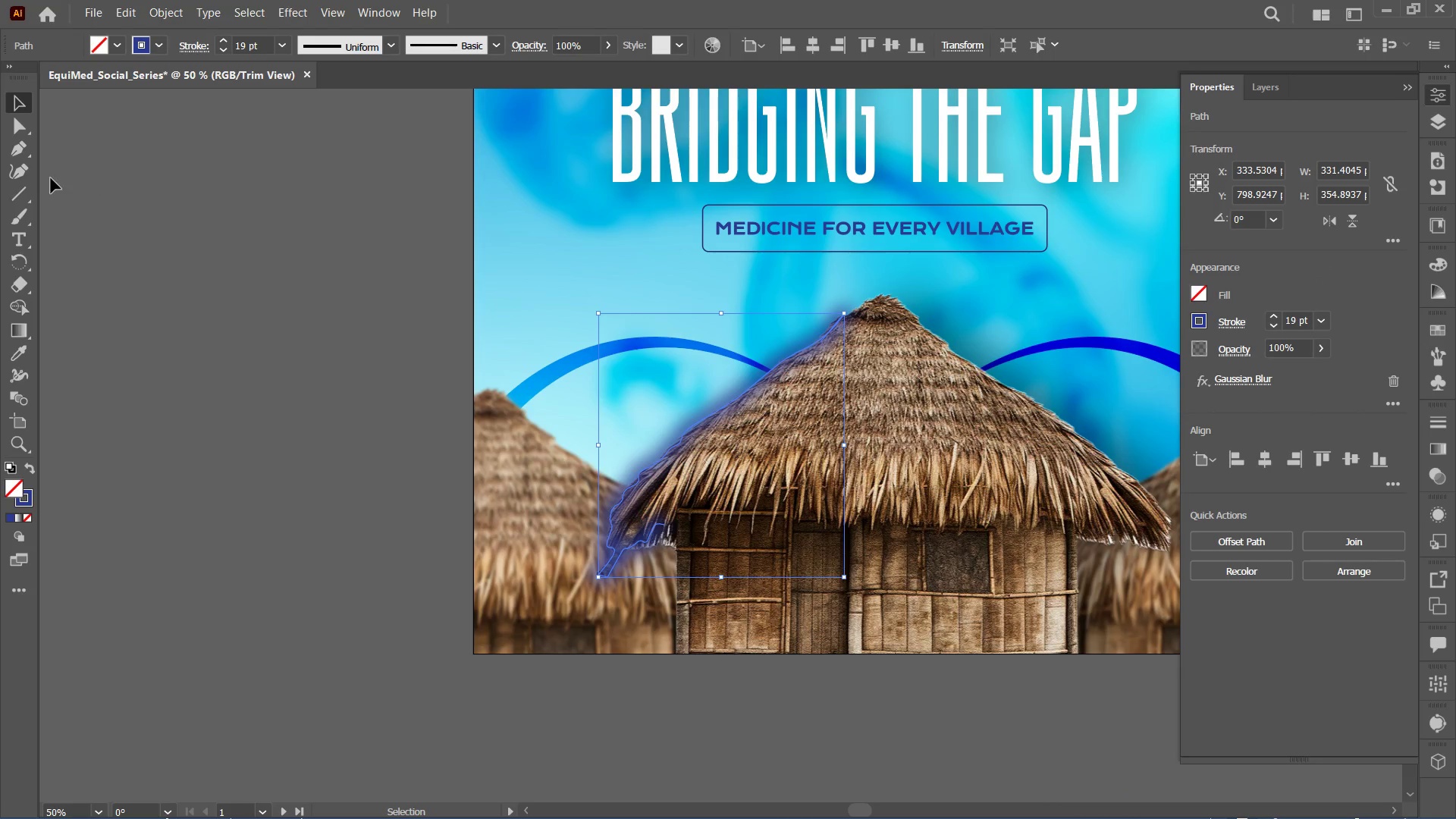 
left_click([27, 169])
 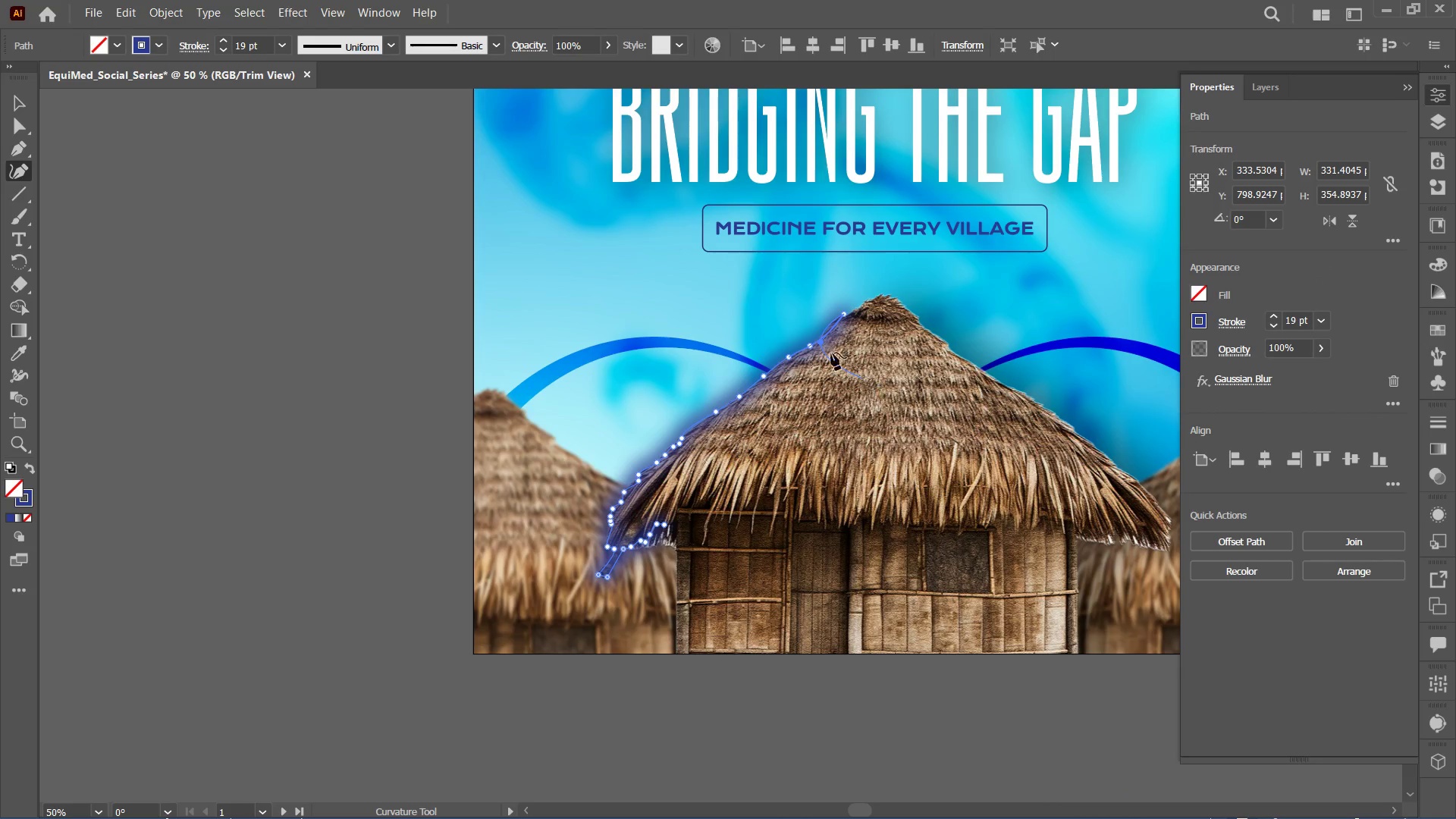 
left_click_drag(start_coordinate=[824, 315], to_coordinate=[843, 306])
 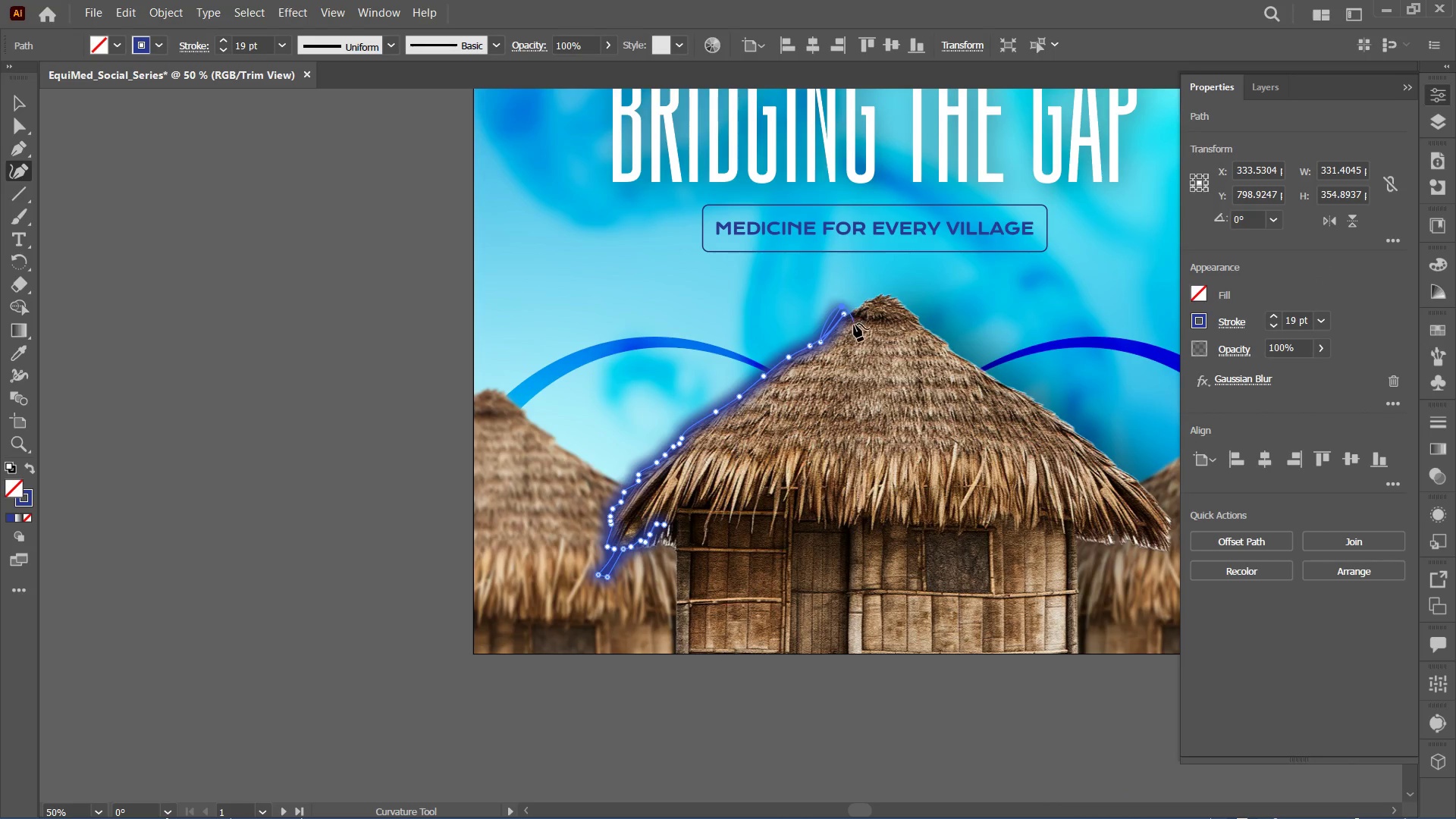 
key(Control+X)
 